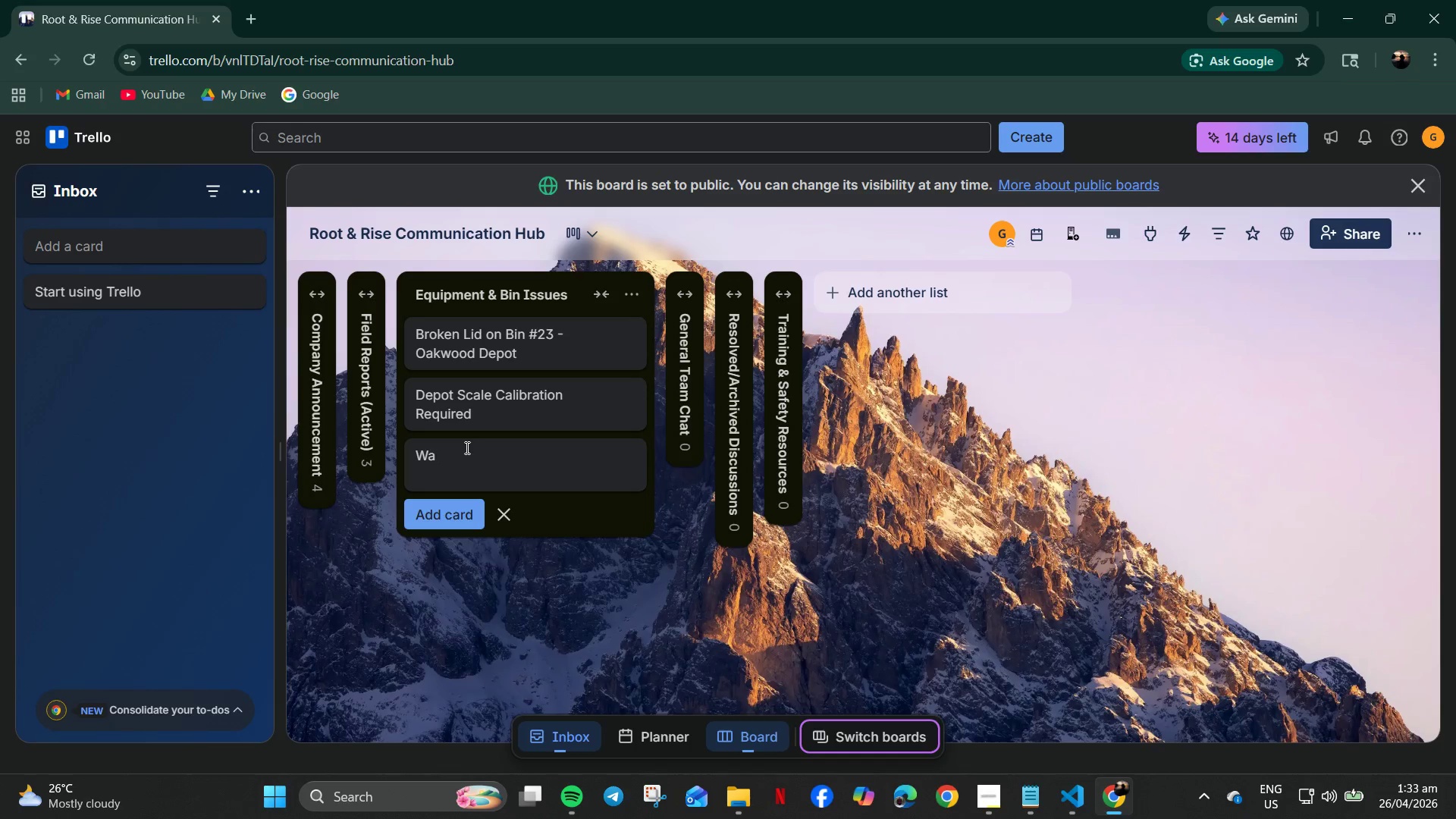 
key(Backspace)
 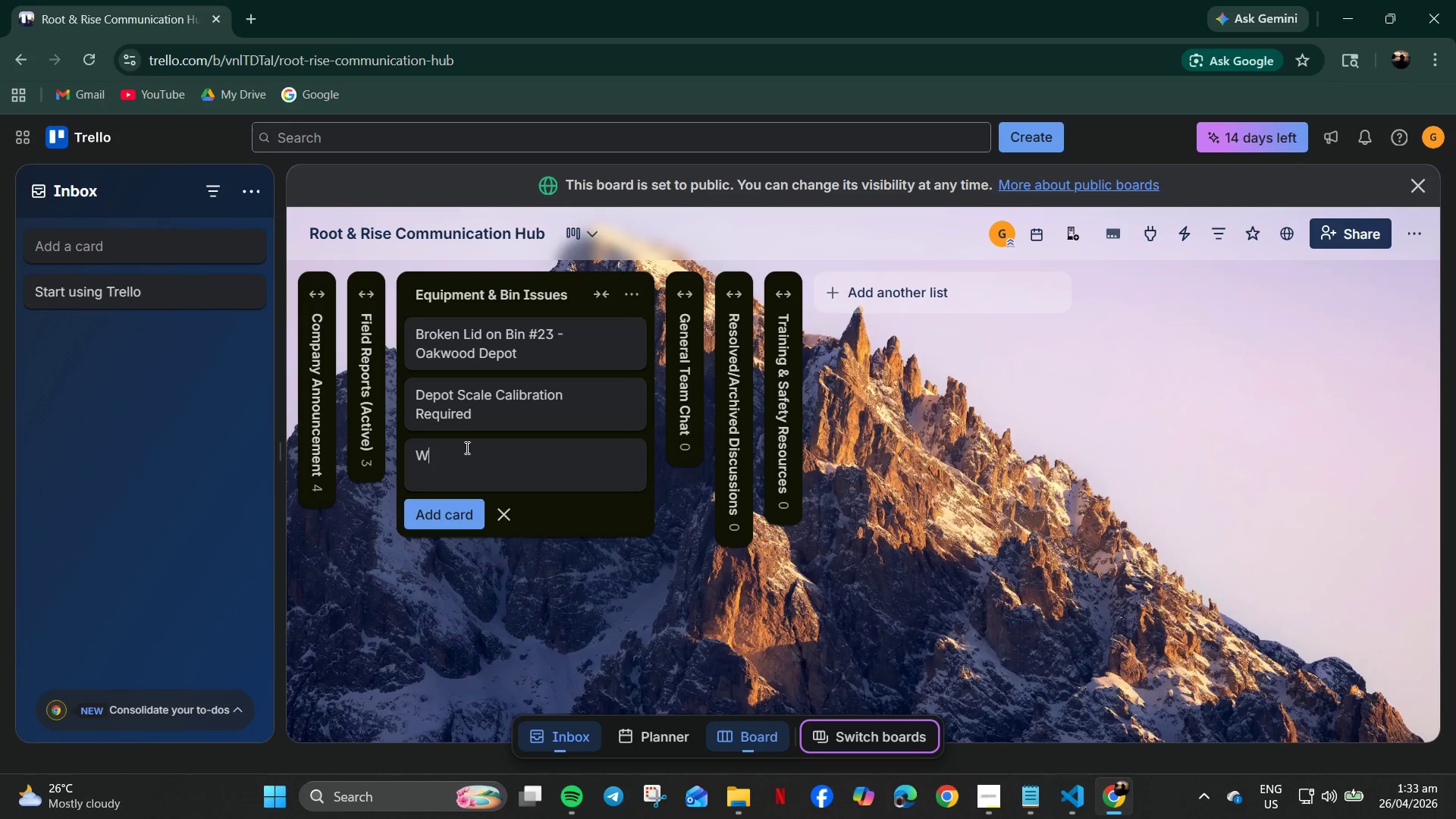 
key(Backspace)
 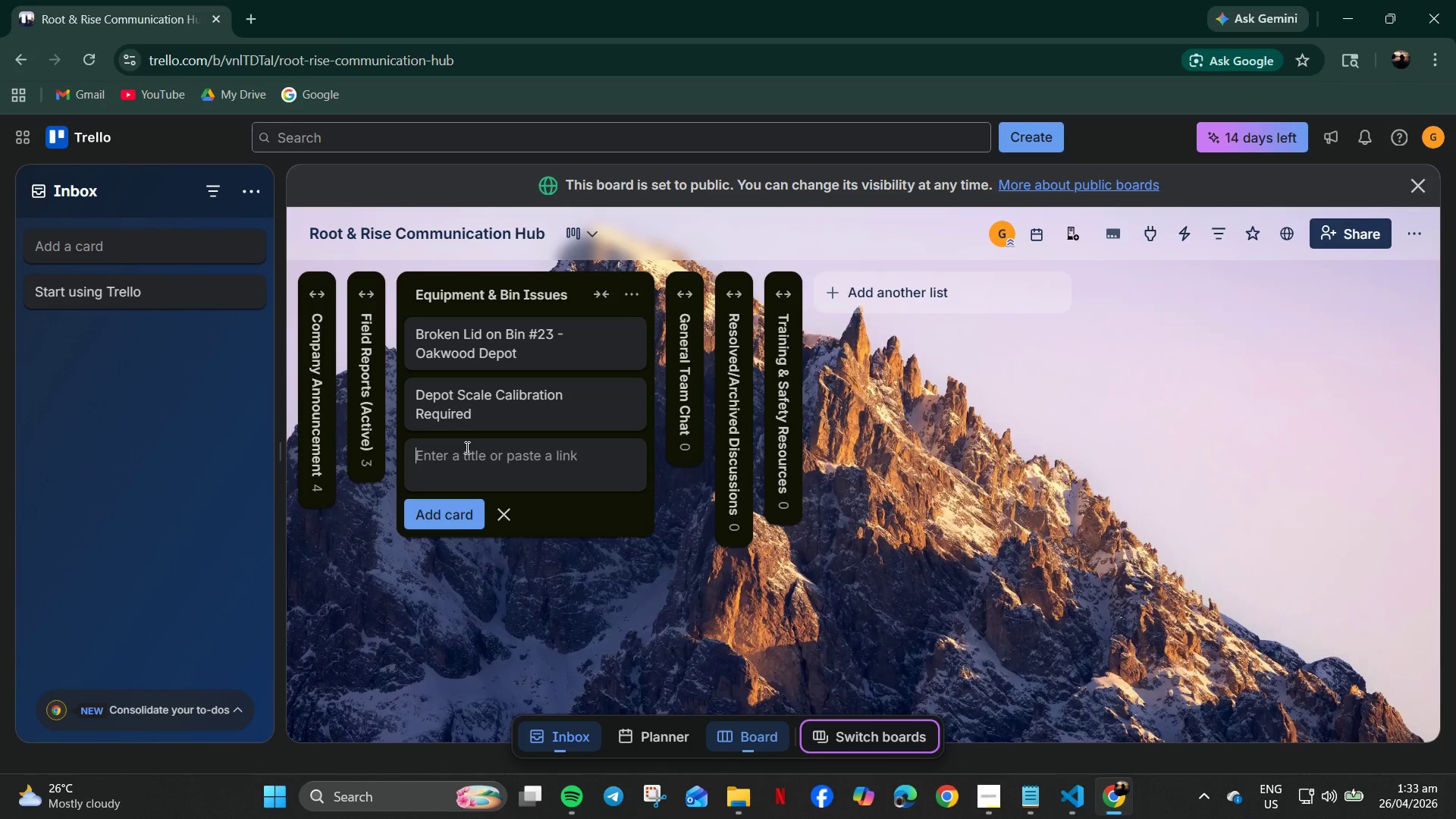 
type(Compost aerator Malfunction - Central Hub)
 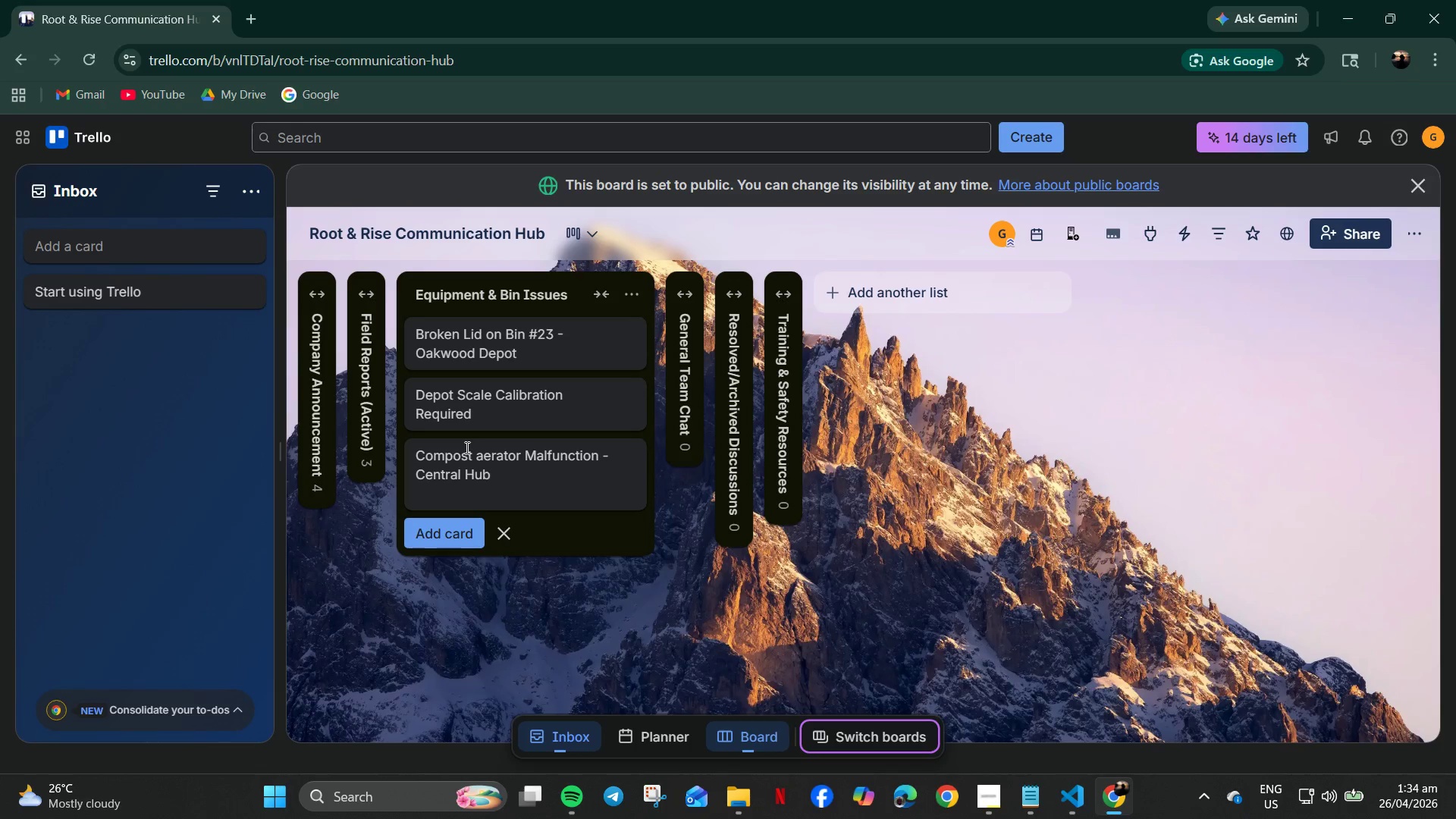 
left_click([444, 532])
 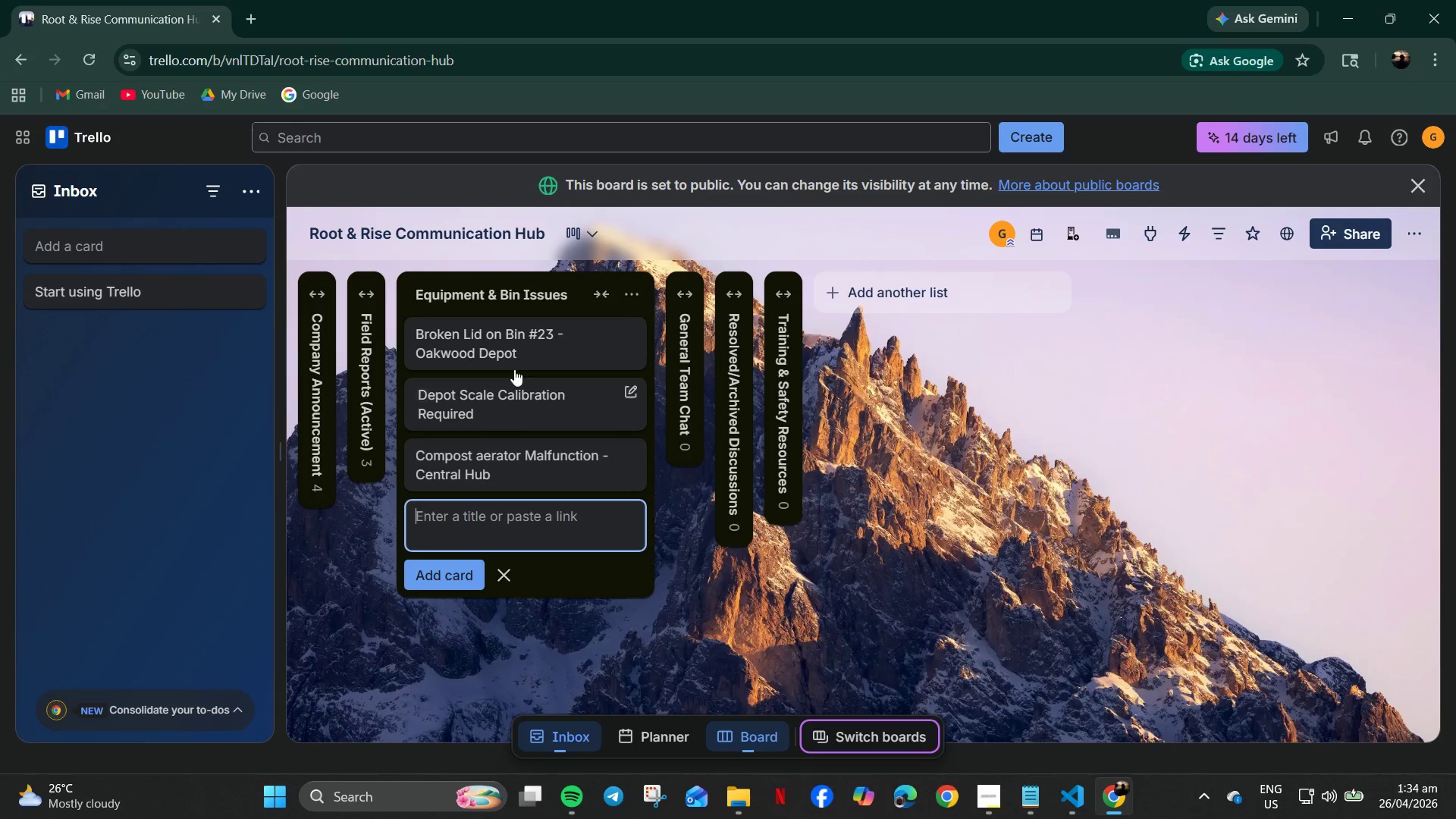 
left_click([517, 352])
 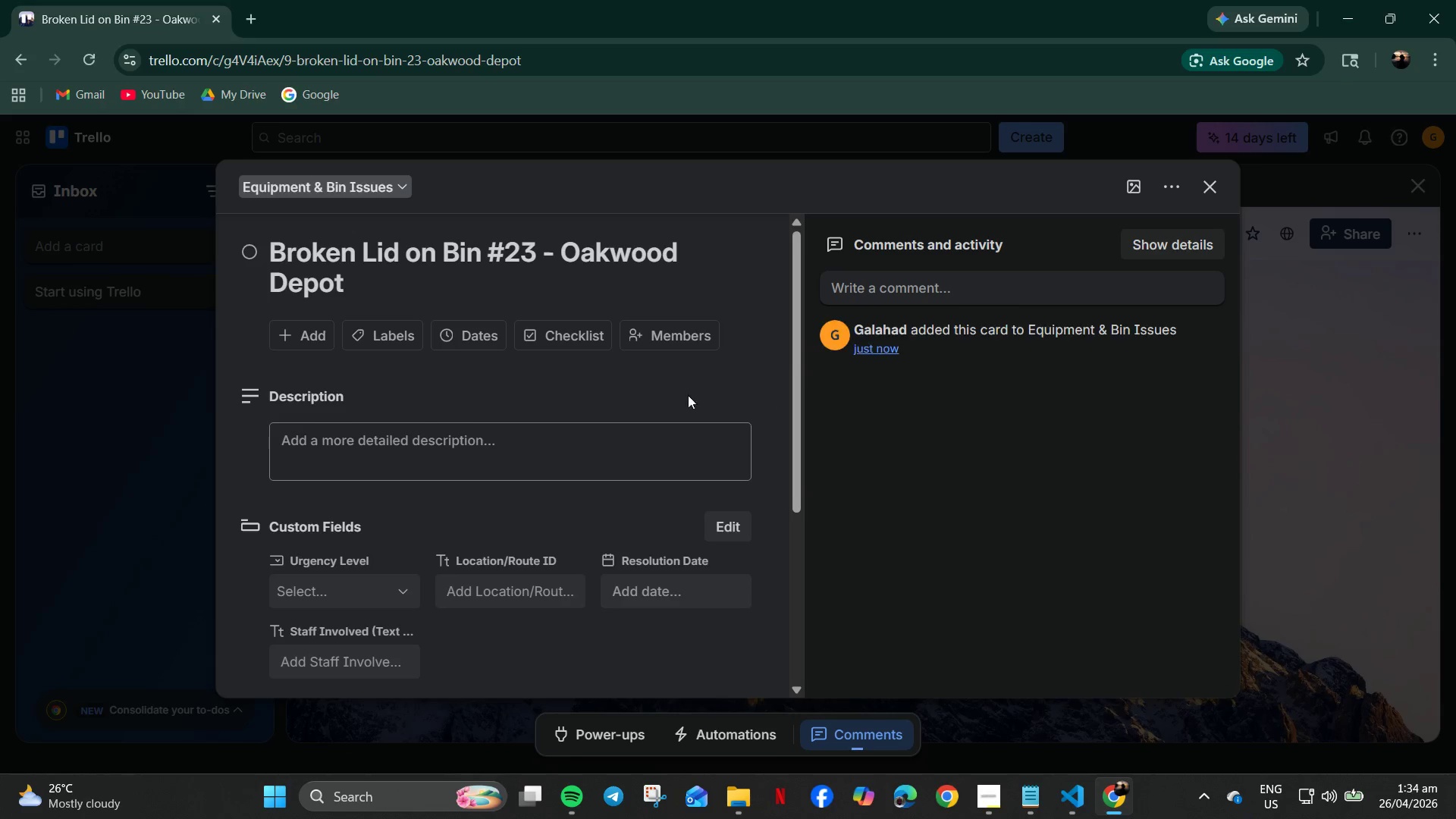 
left_click([525, 433])
 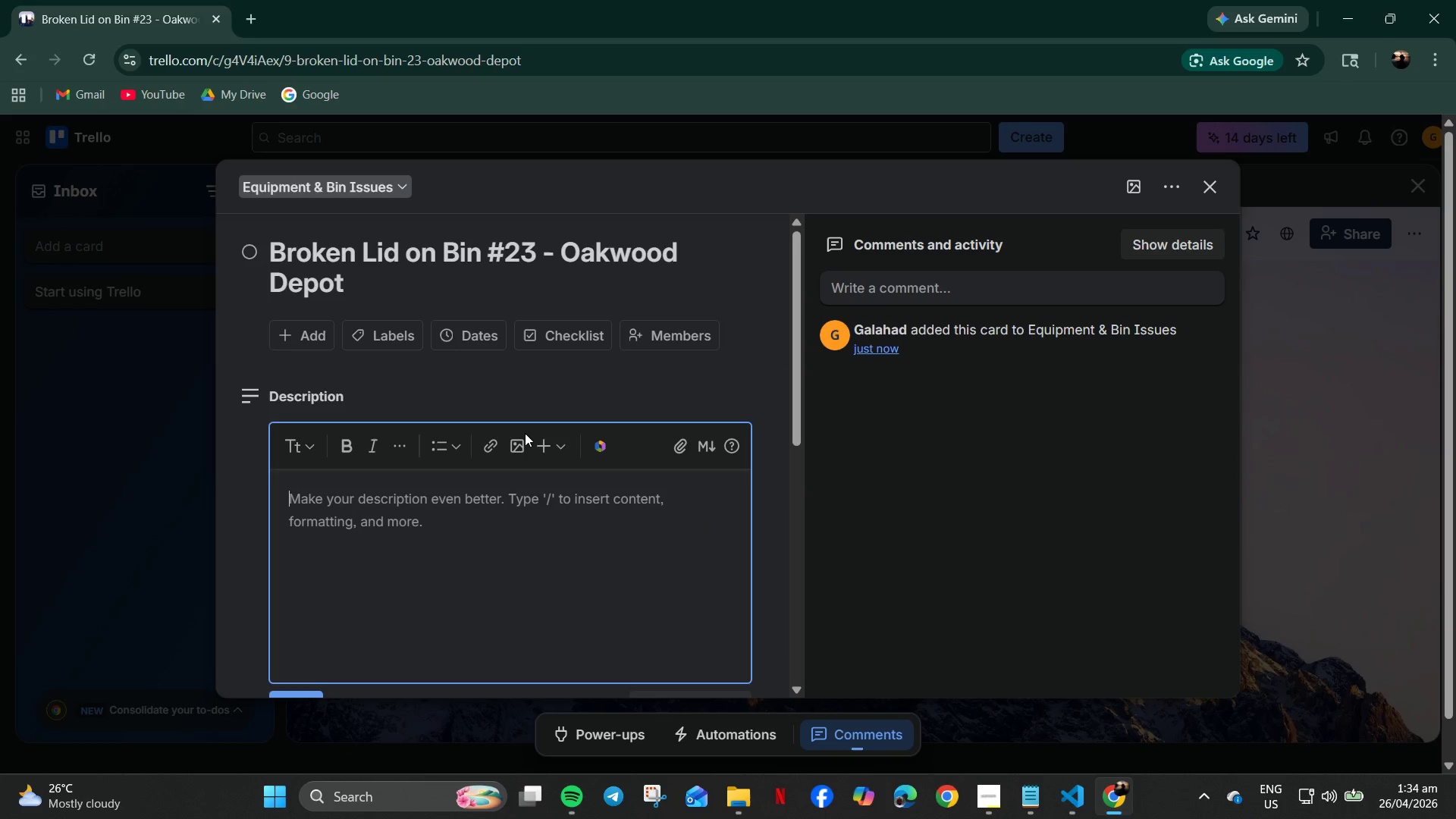 
type(Lid Hidnge snapped. Needs replacement before nest pickup cyce)
key(Backspace)
type(le,)
key(Backspace)
type(.)
 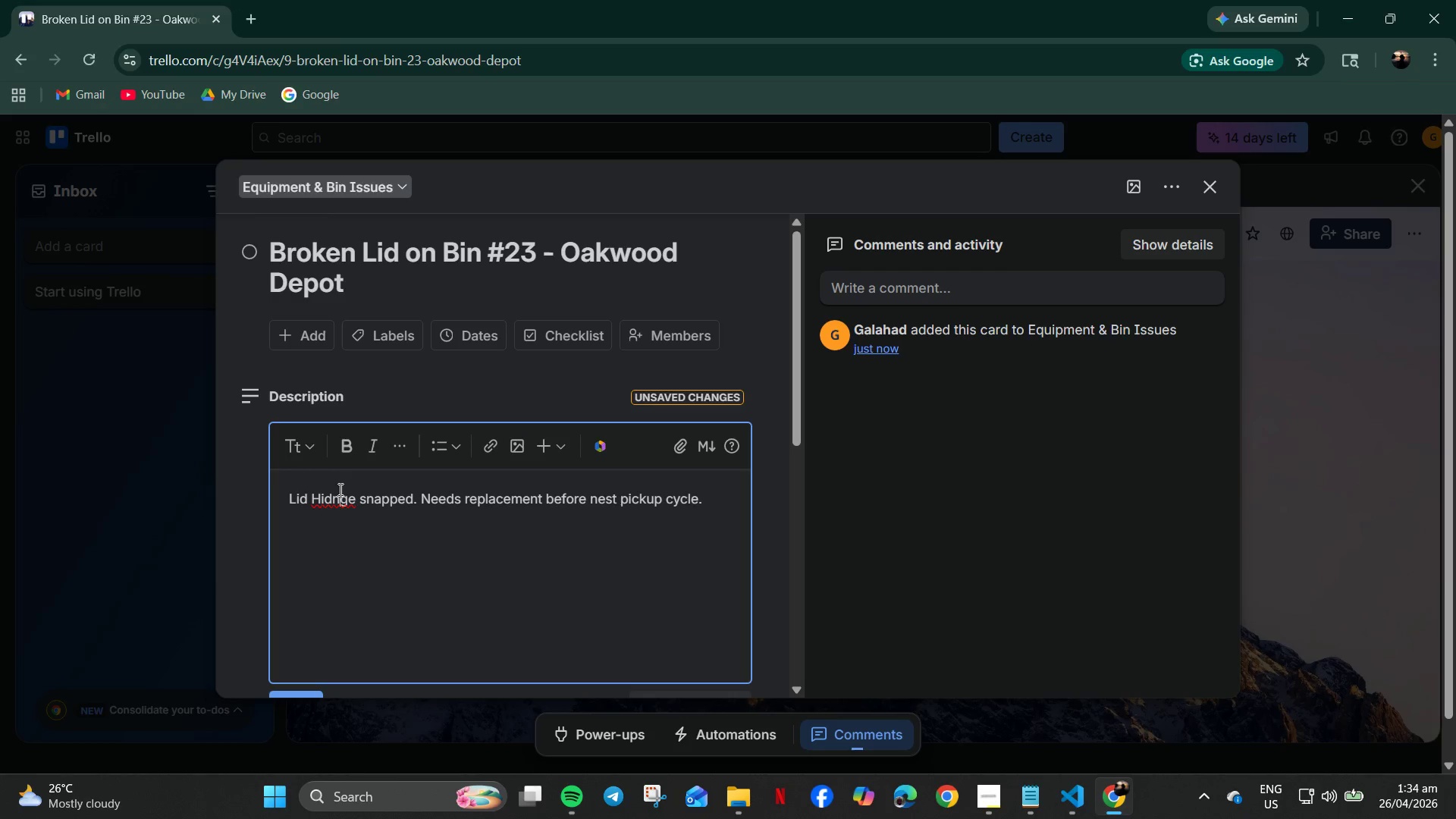 
right_click([326, 499])
 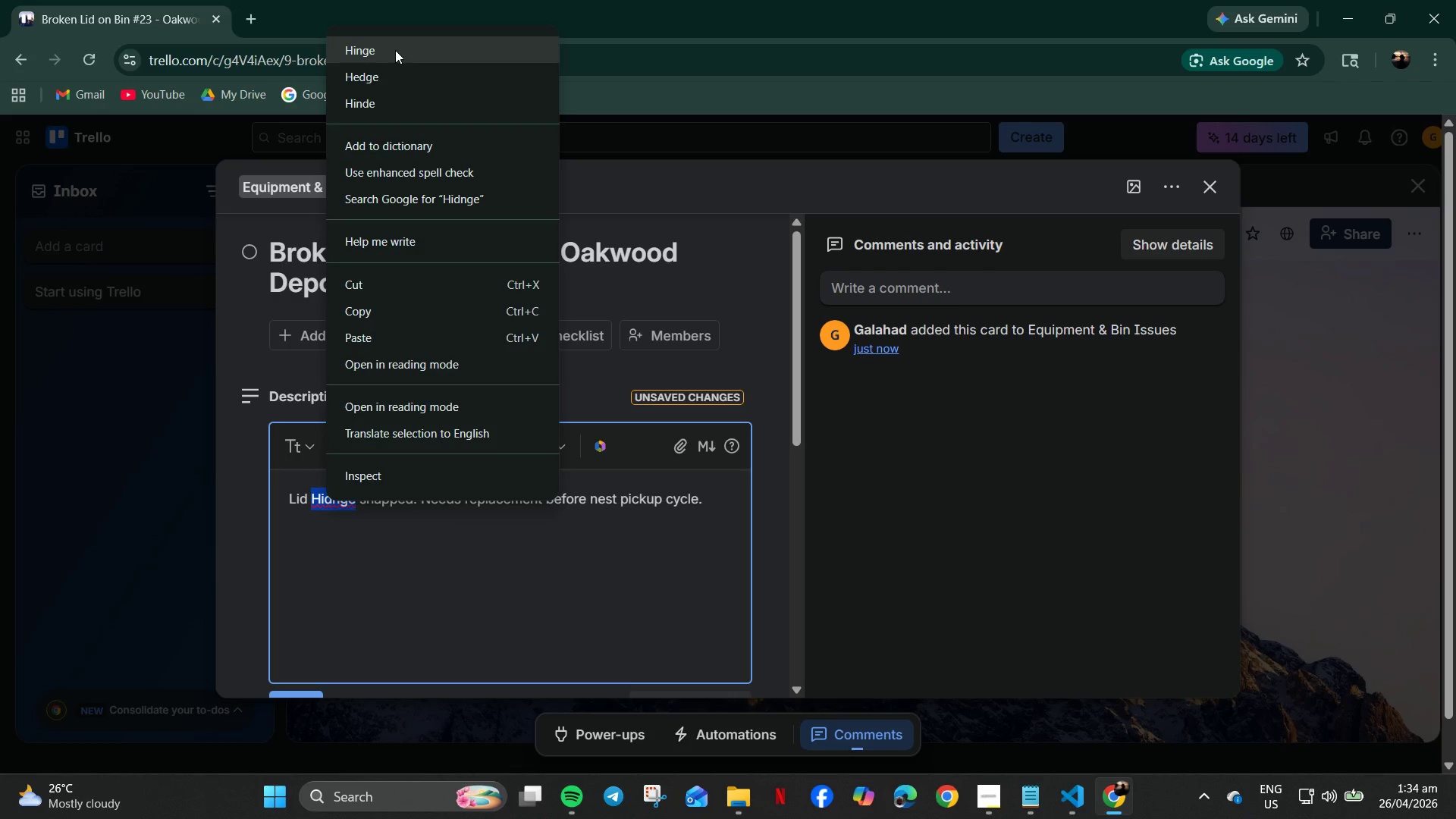 
left_click([395, 50])
 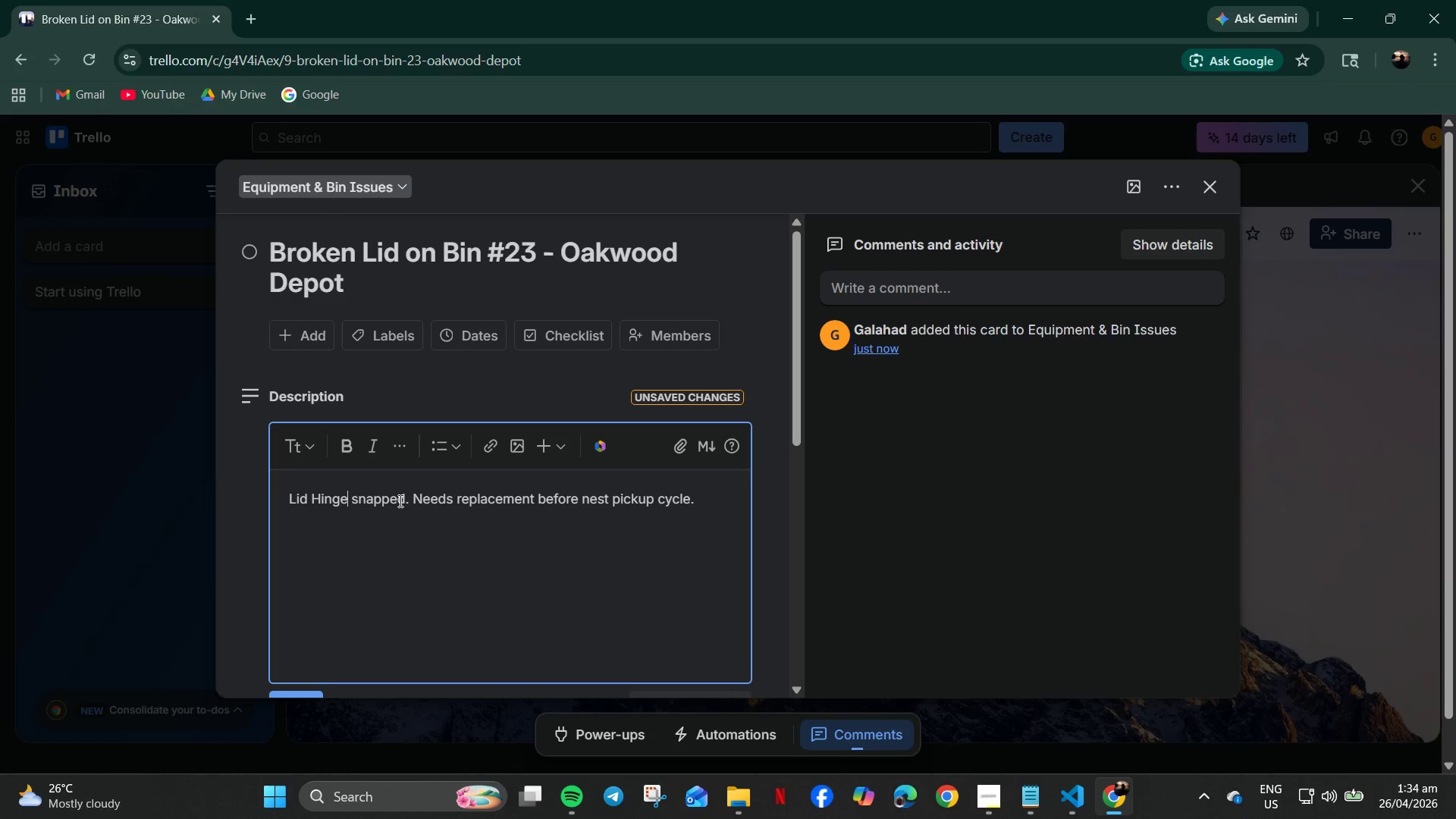 
left_click_drag(start_coordinate=[319, 499], to_coordinate=[320, 506])
 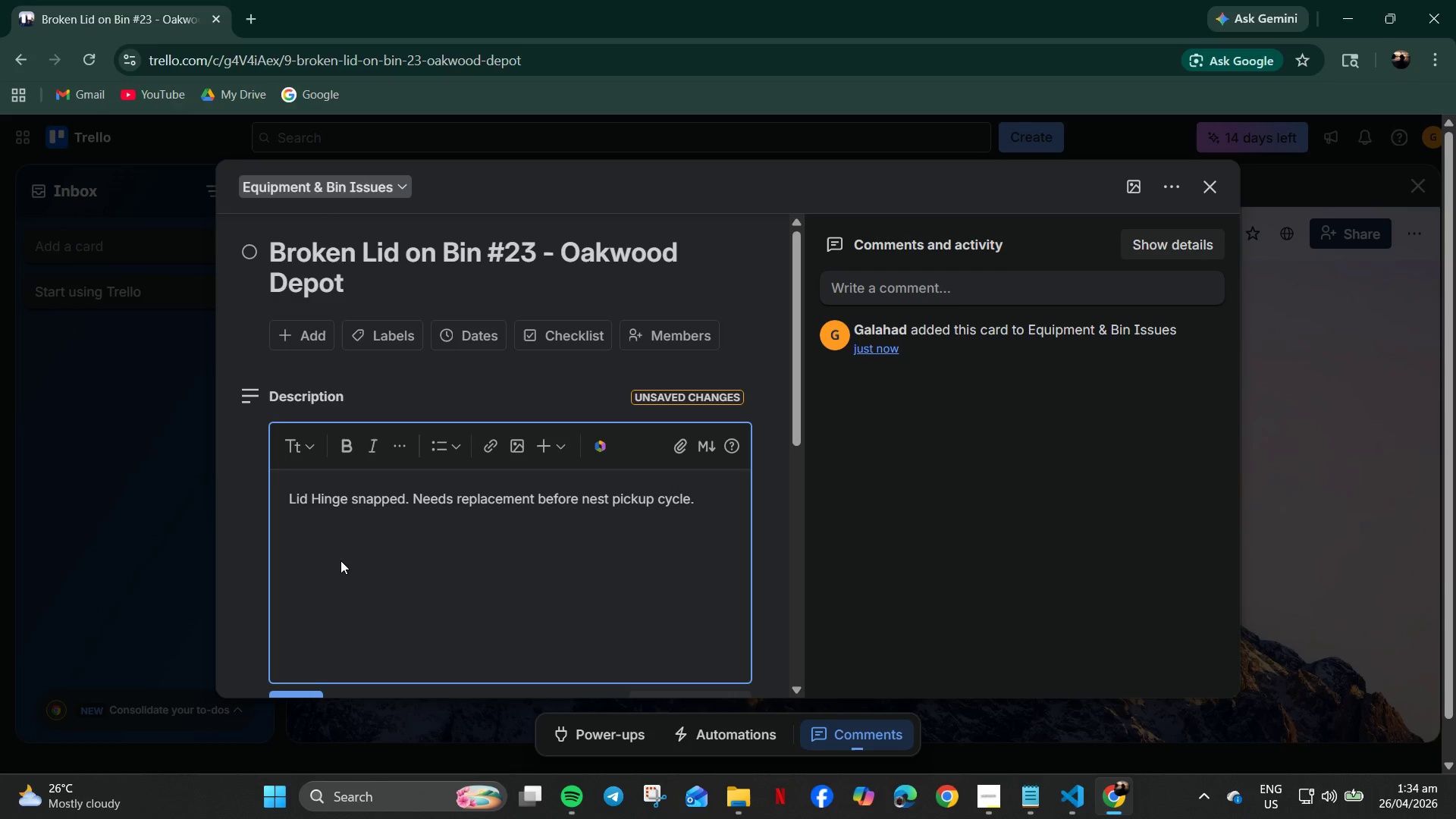 
key(Backspace)
 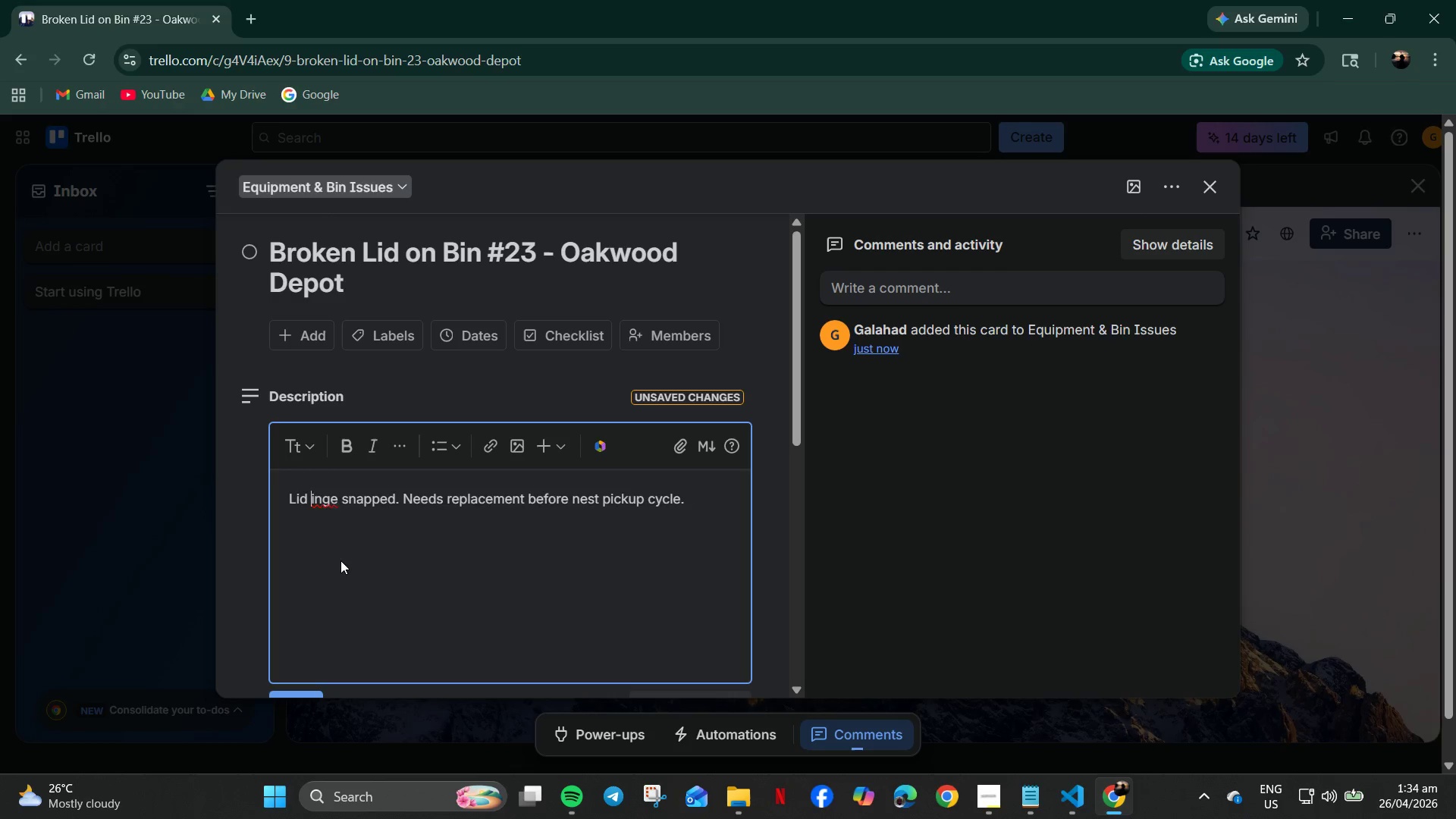 
key(H)
 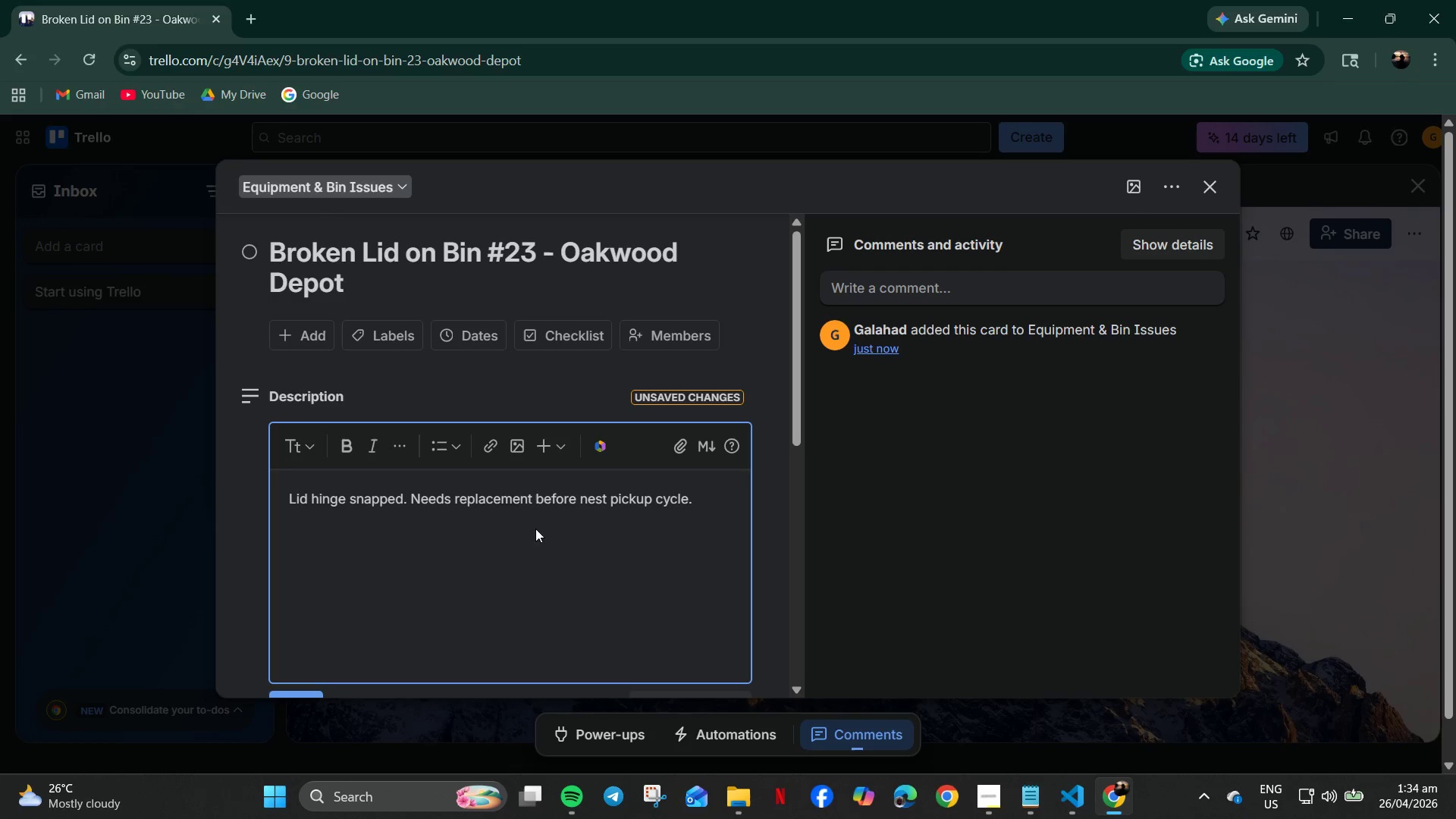 
wait(5.11)
 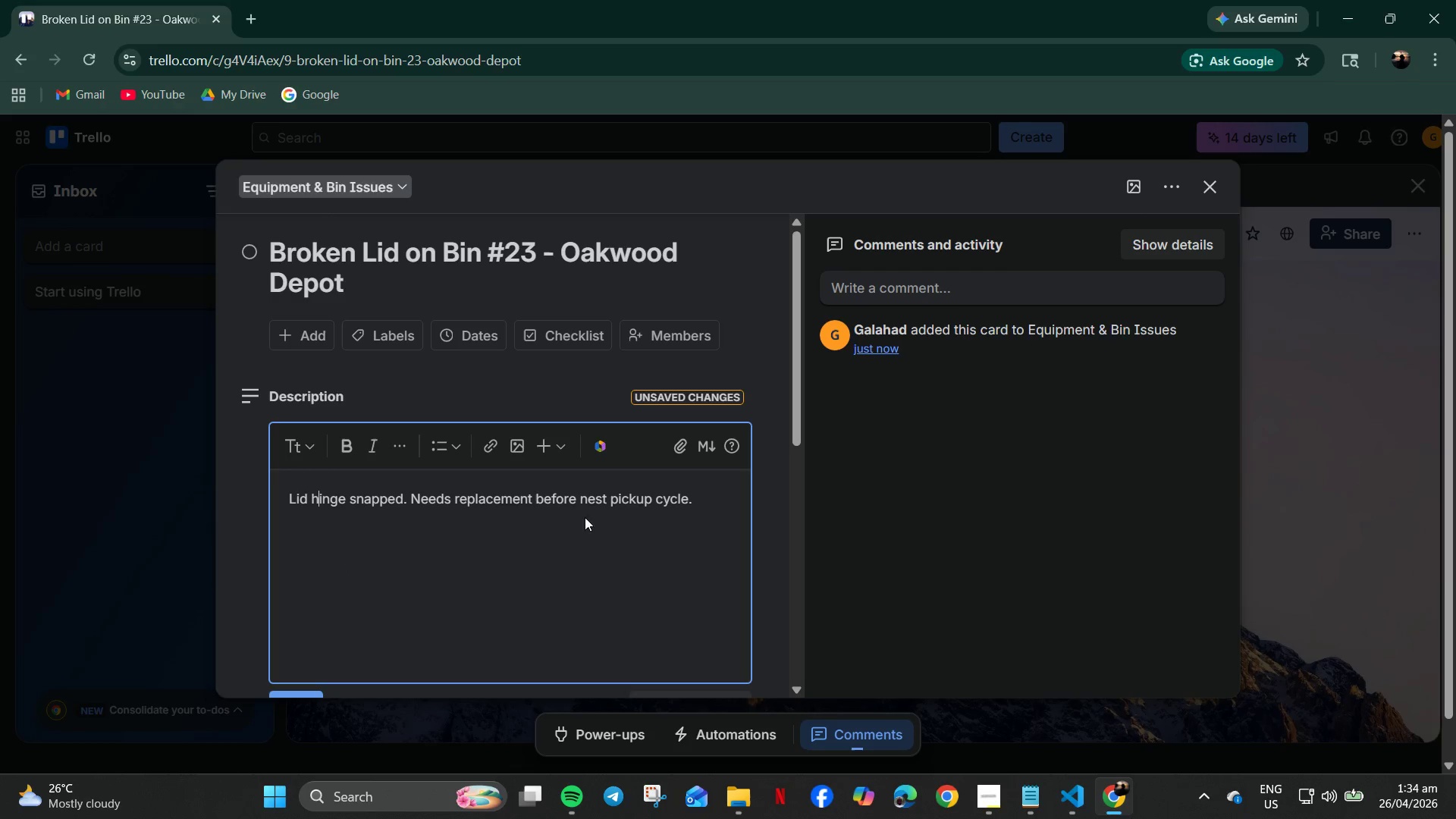 
scroll: coordinate [518, 557], scroll_direction: down, amount: 2.0
 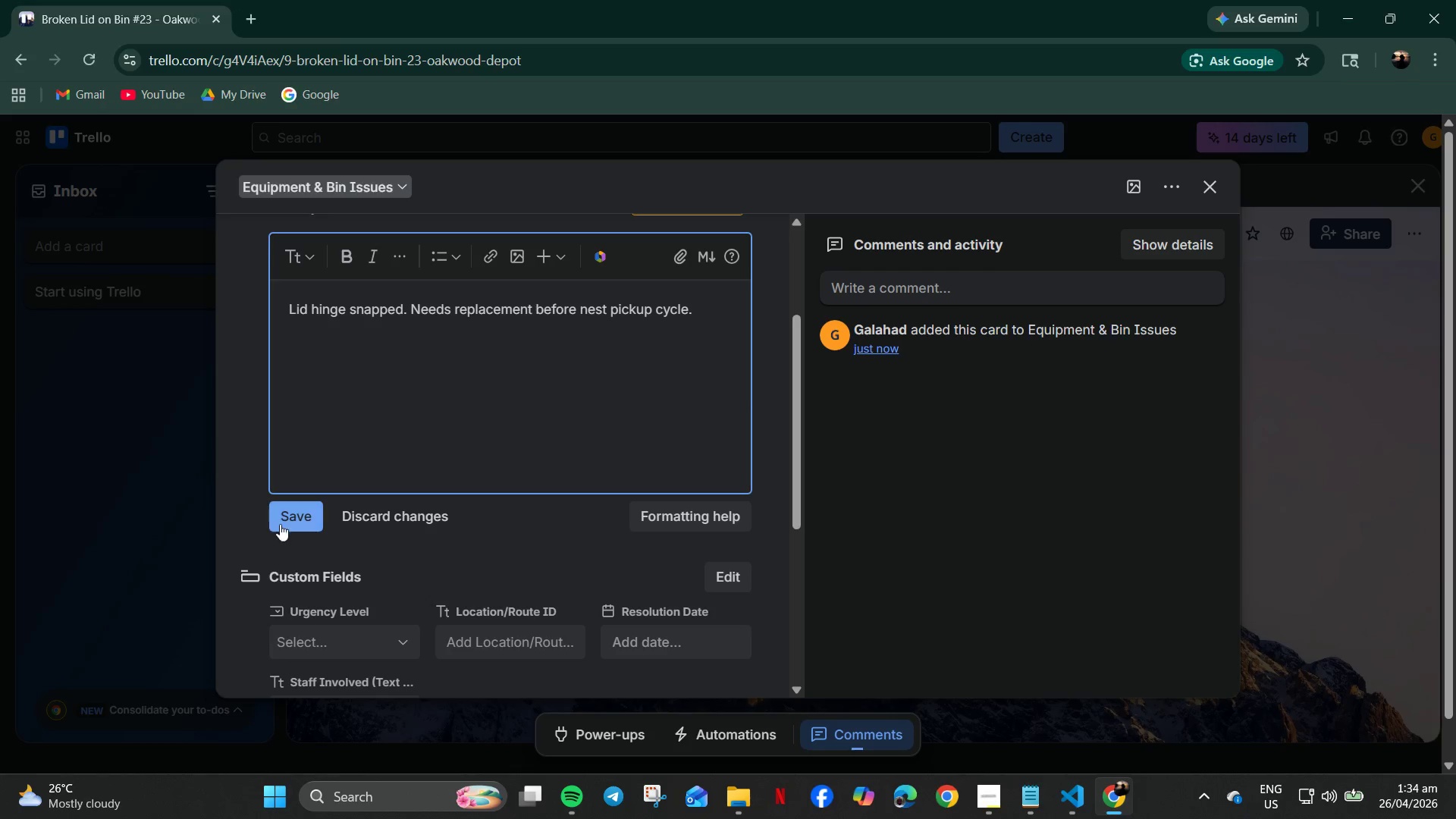 
left_click([293, 520])
 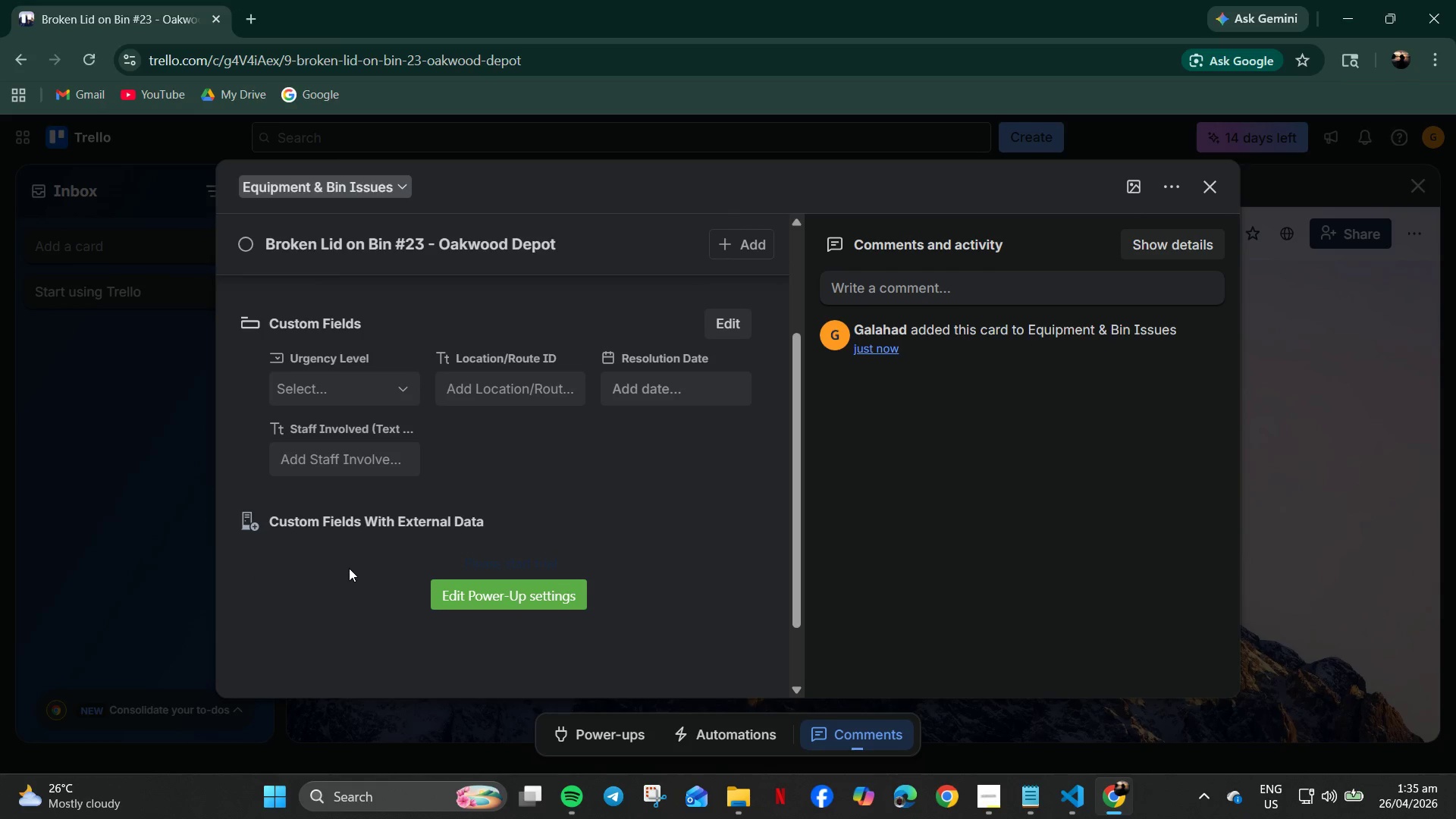 
left_click([336, 387])
 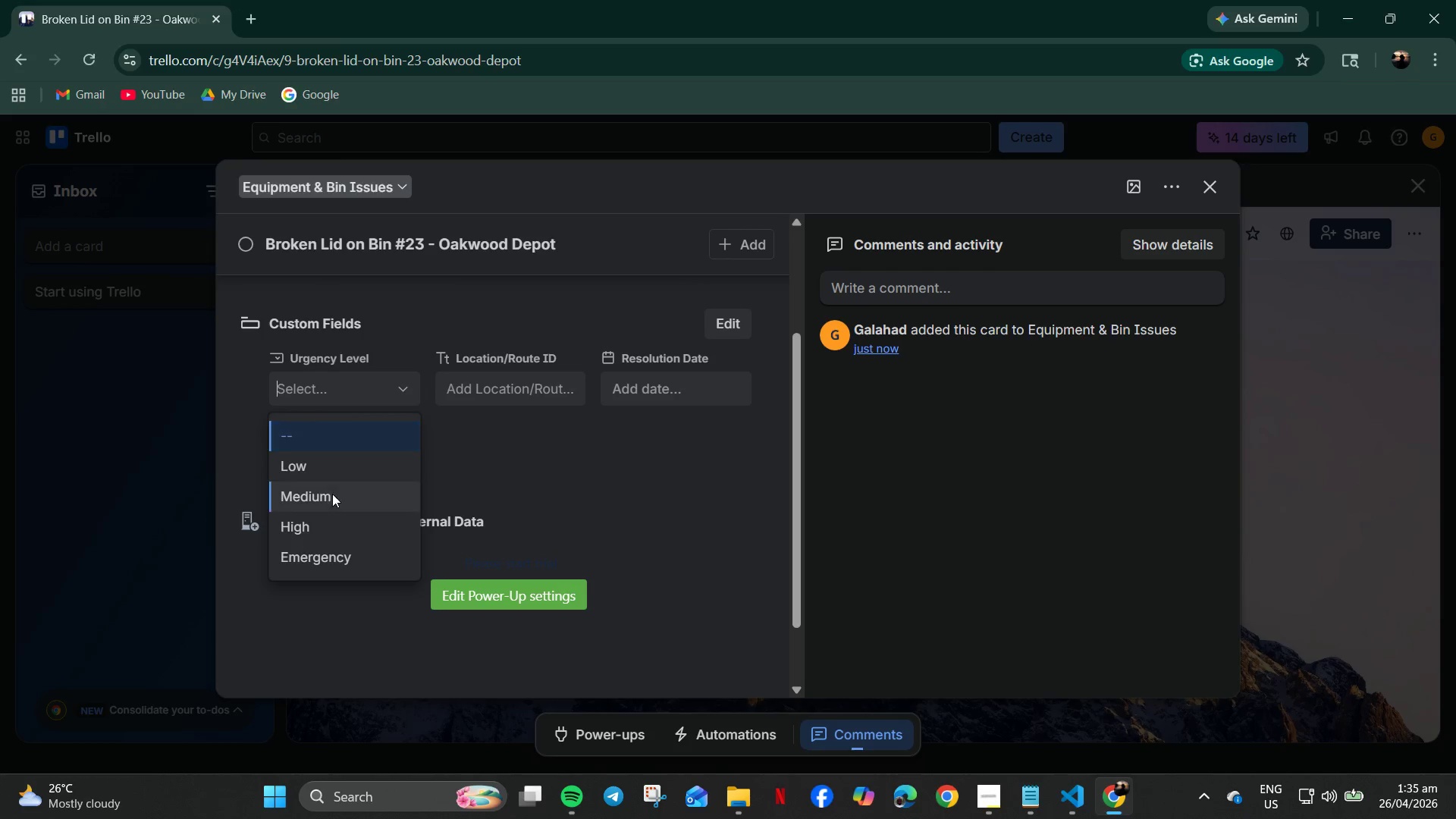 
left_click([330, 497])
 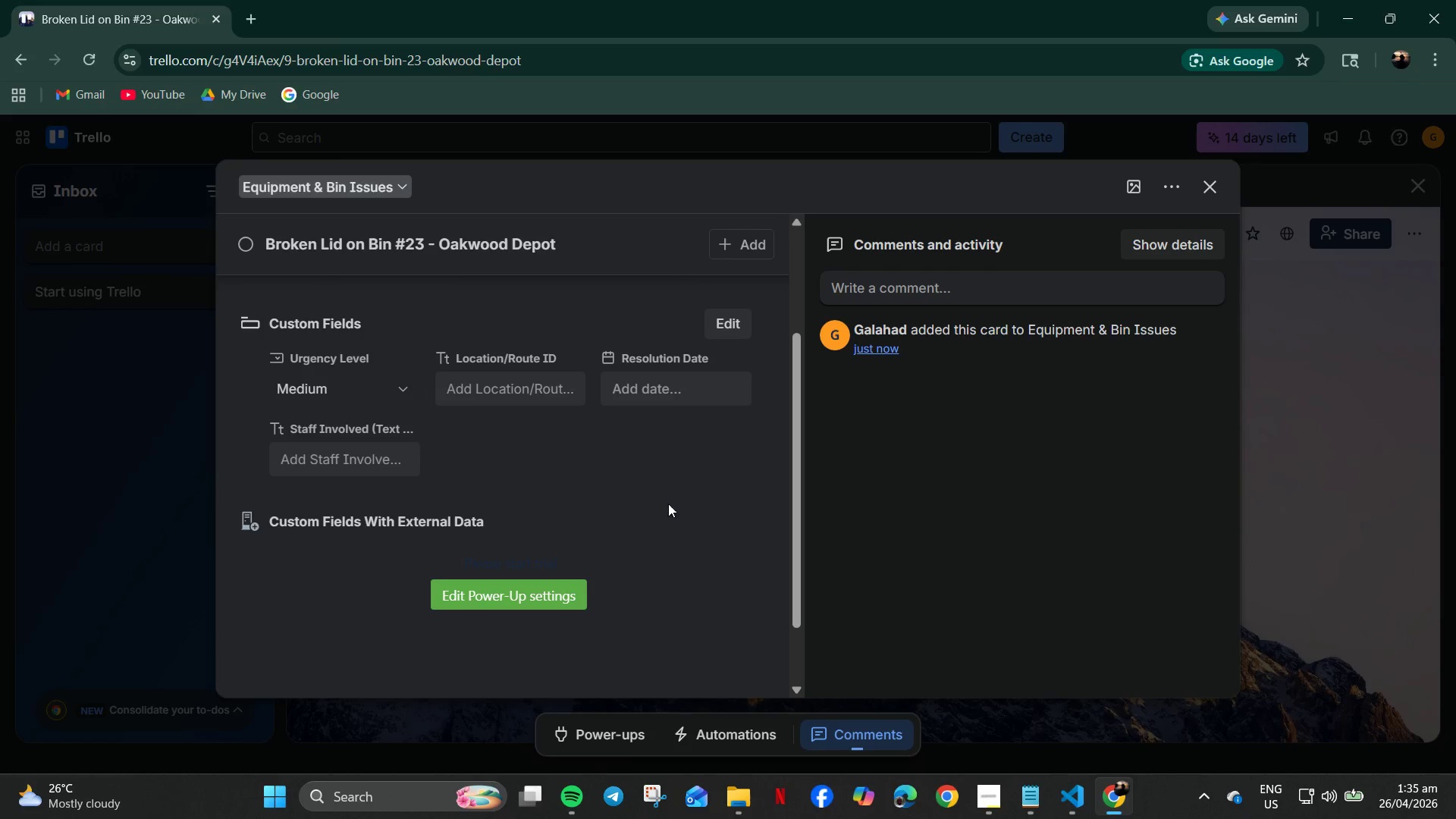 
scroll: coordinate [762, 560], scroll_direction: up, amount: 6.0
 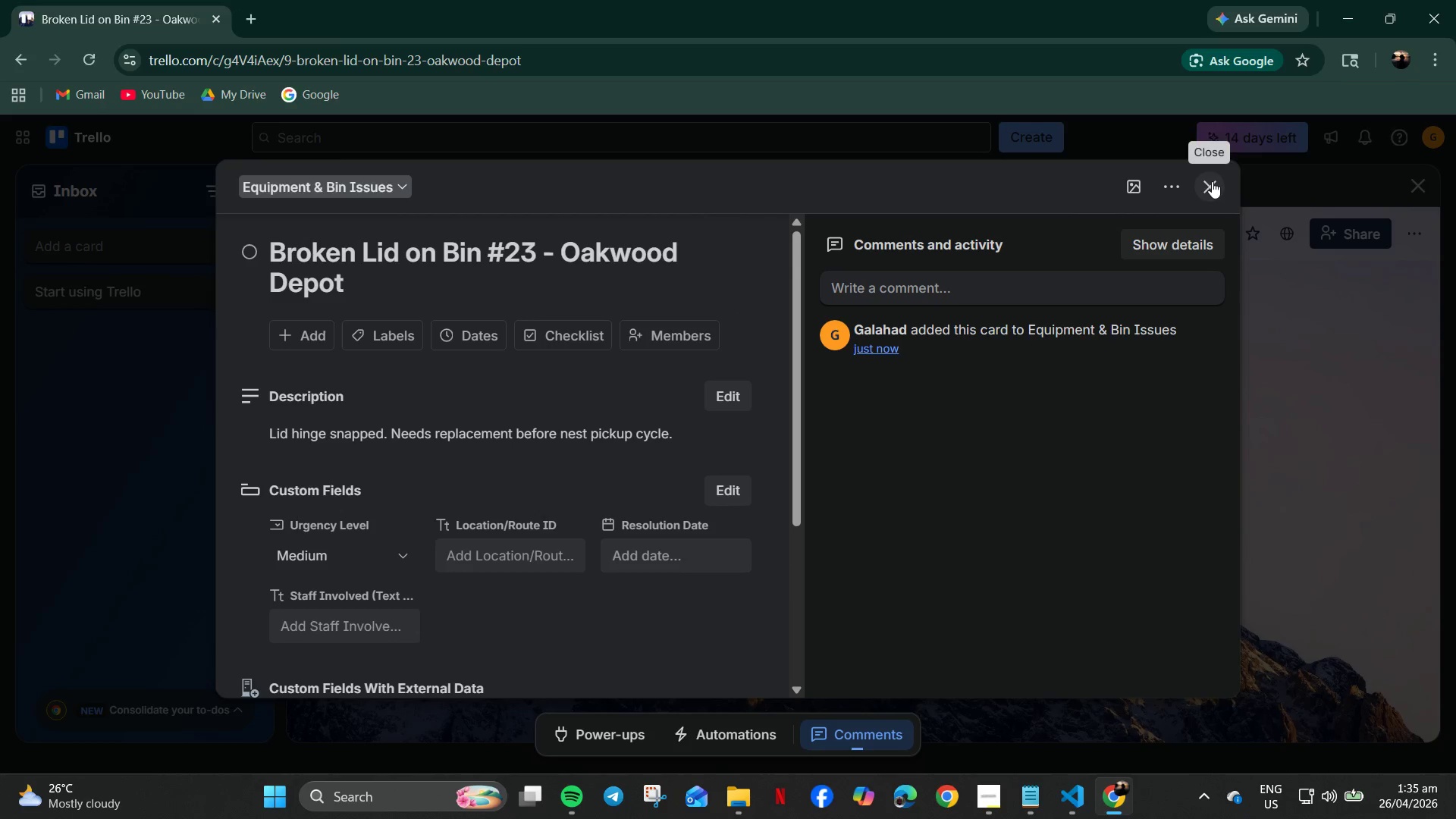 
left_click([1212, 181])
 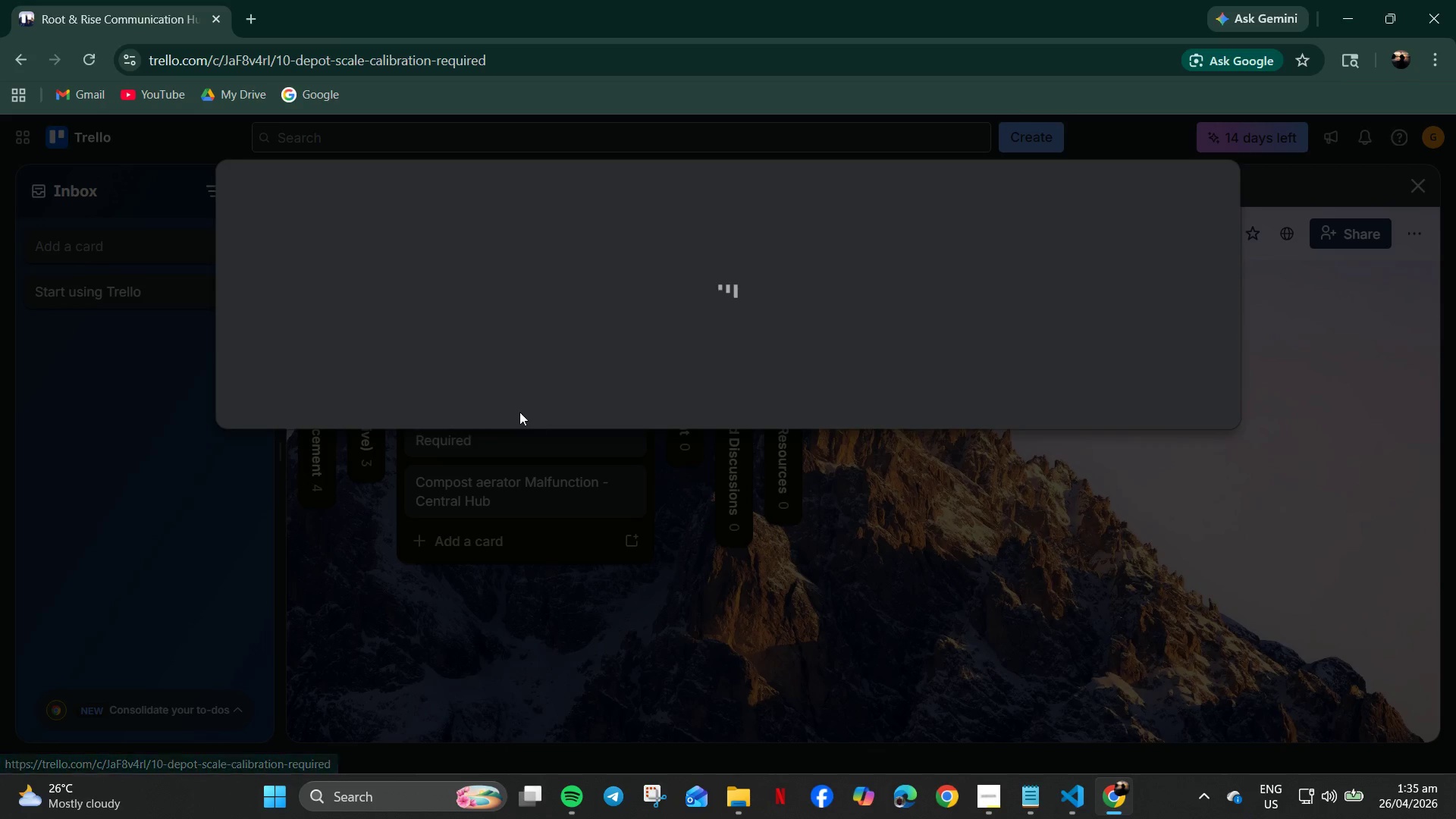 
left_click([413, 419])
 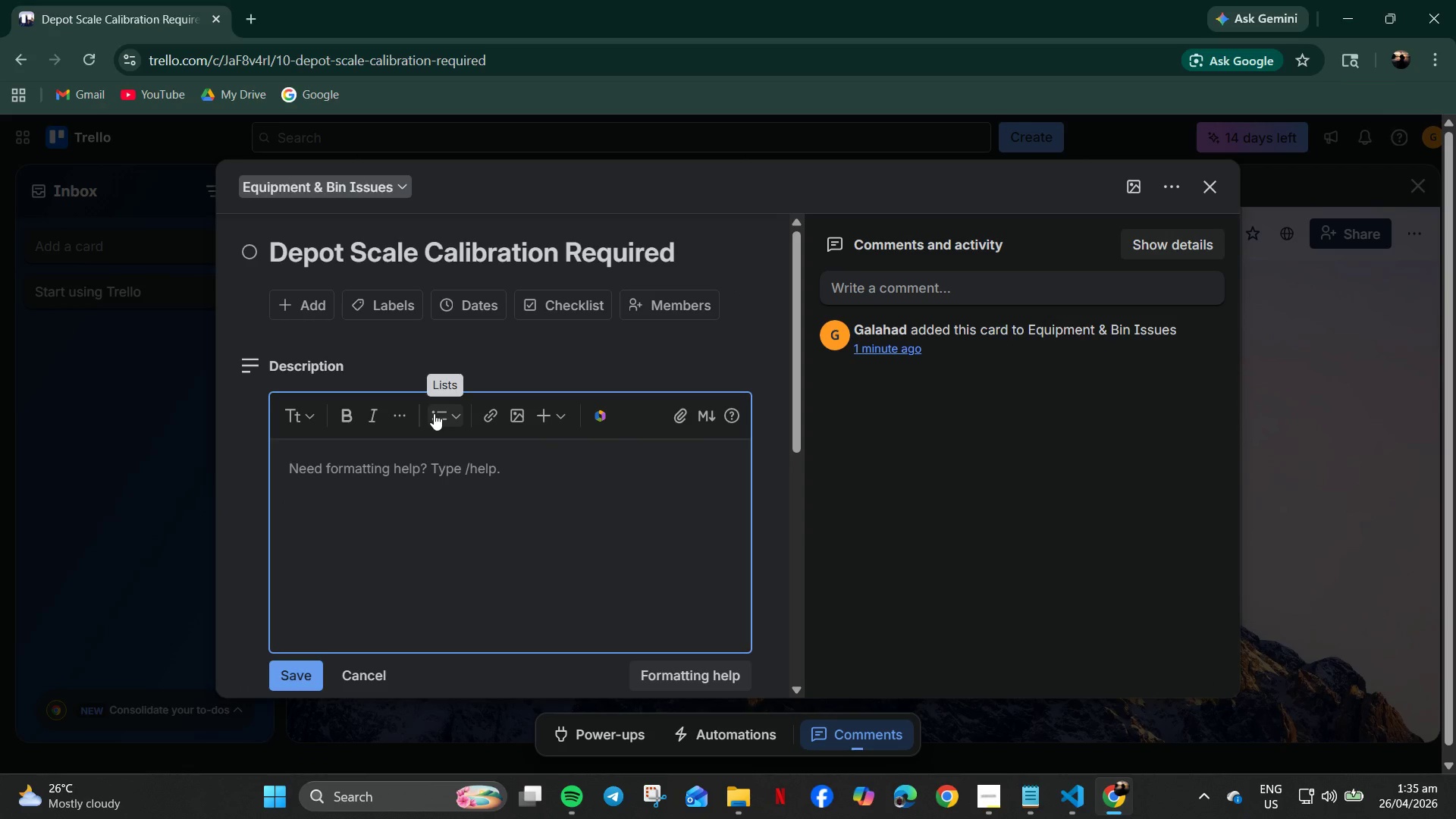 
type(Weight)
 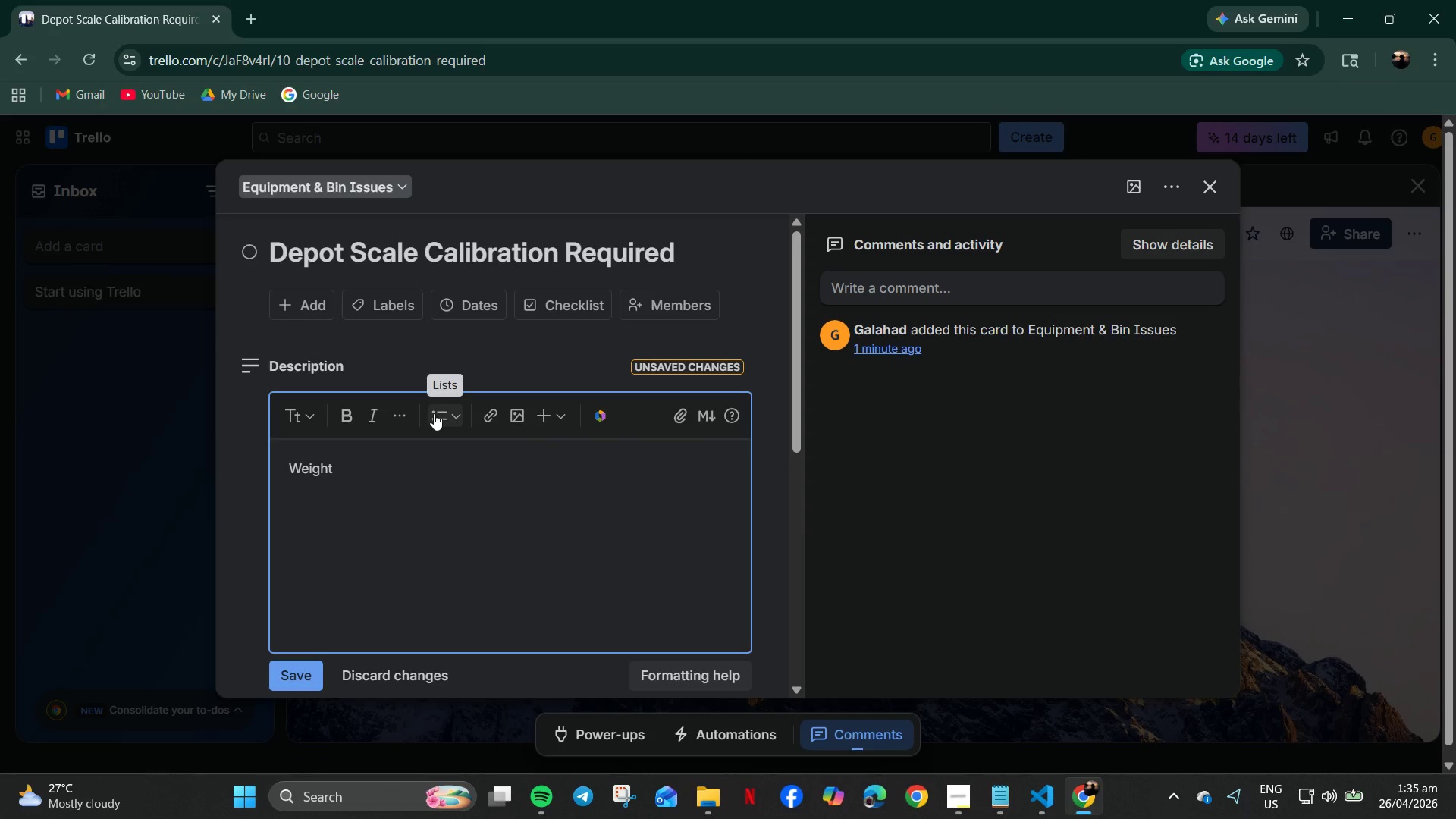 
type( reading inconsistent. Schedule techniciak)
key(Backspace)
type(n visit)
 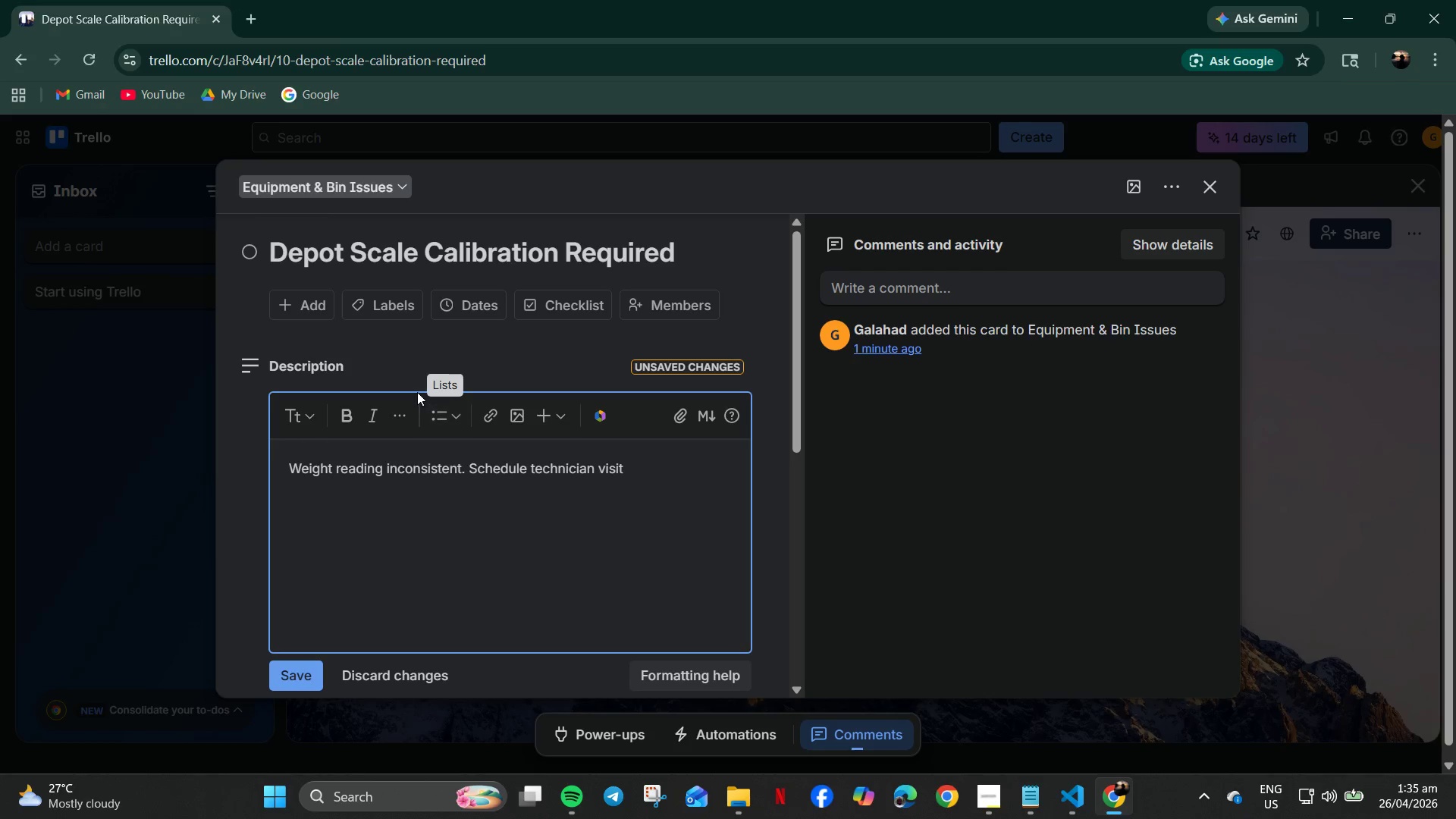 
key(Period)
 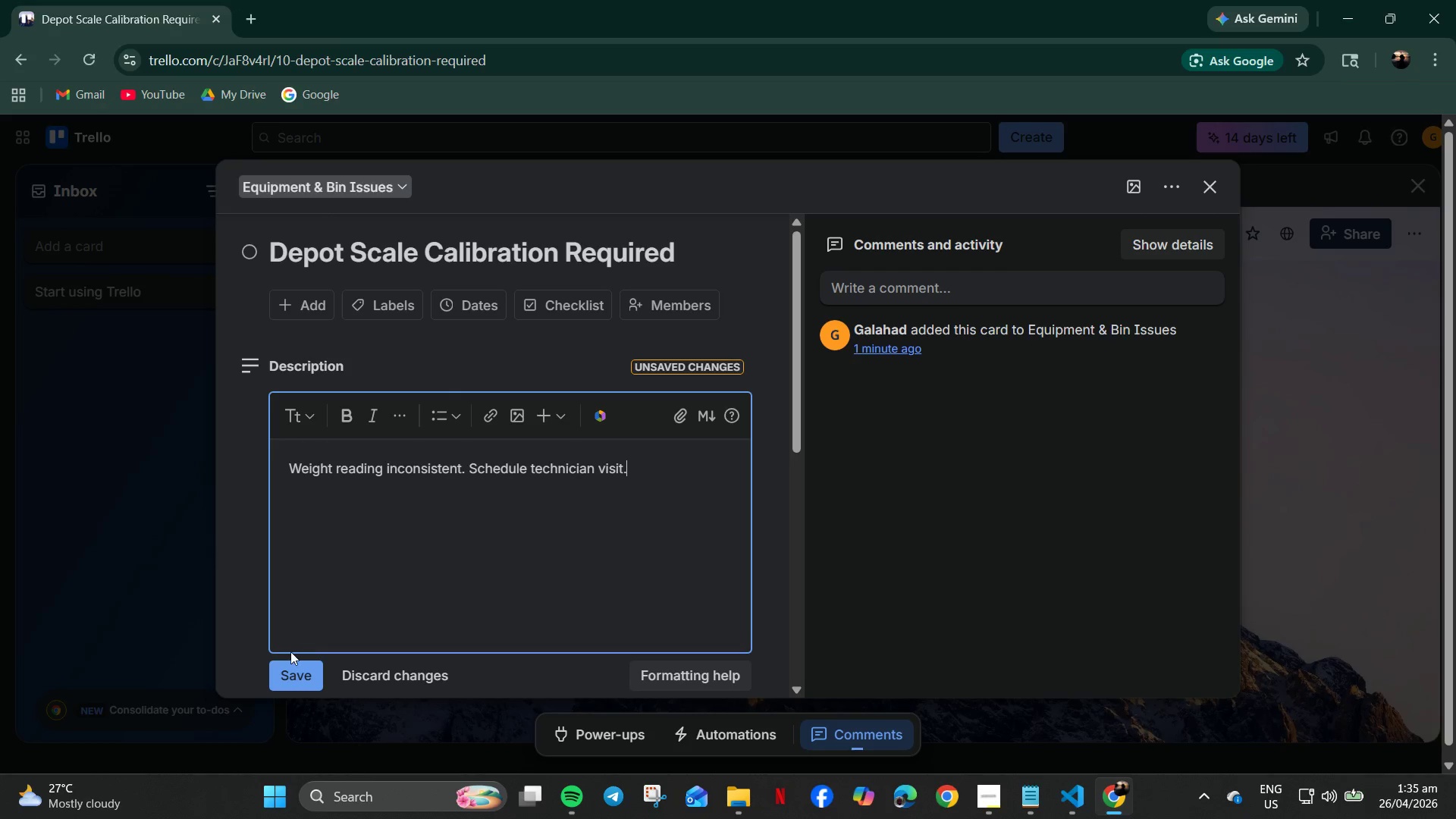 
left_click([288, 664])
 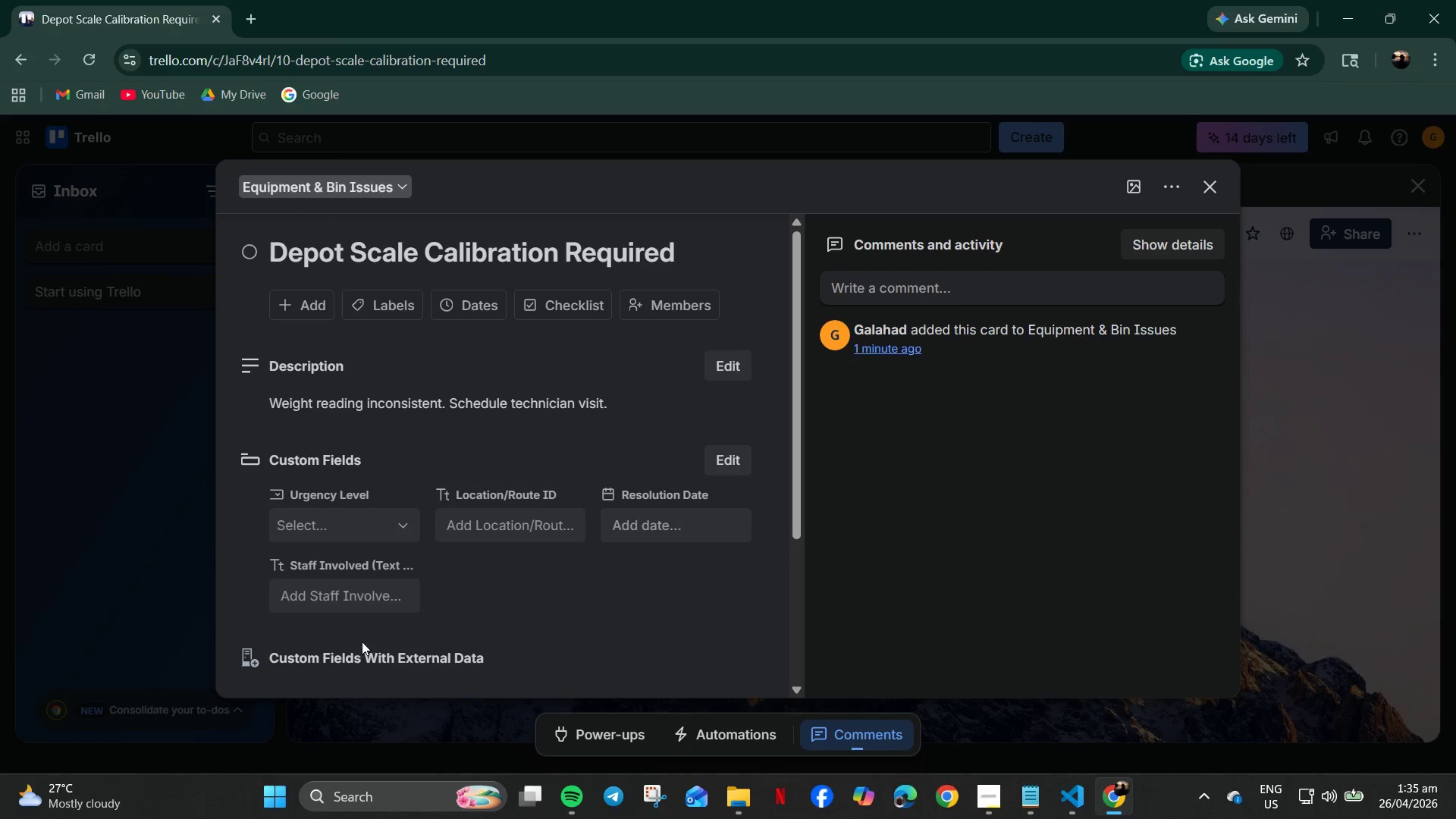 
left_click([358, 519])
 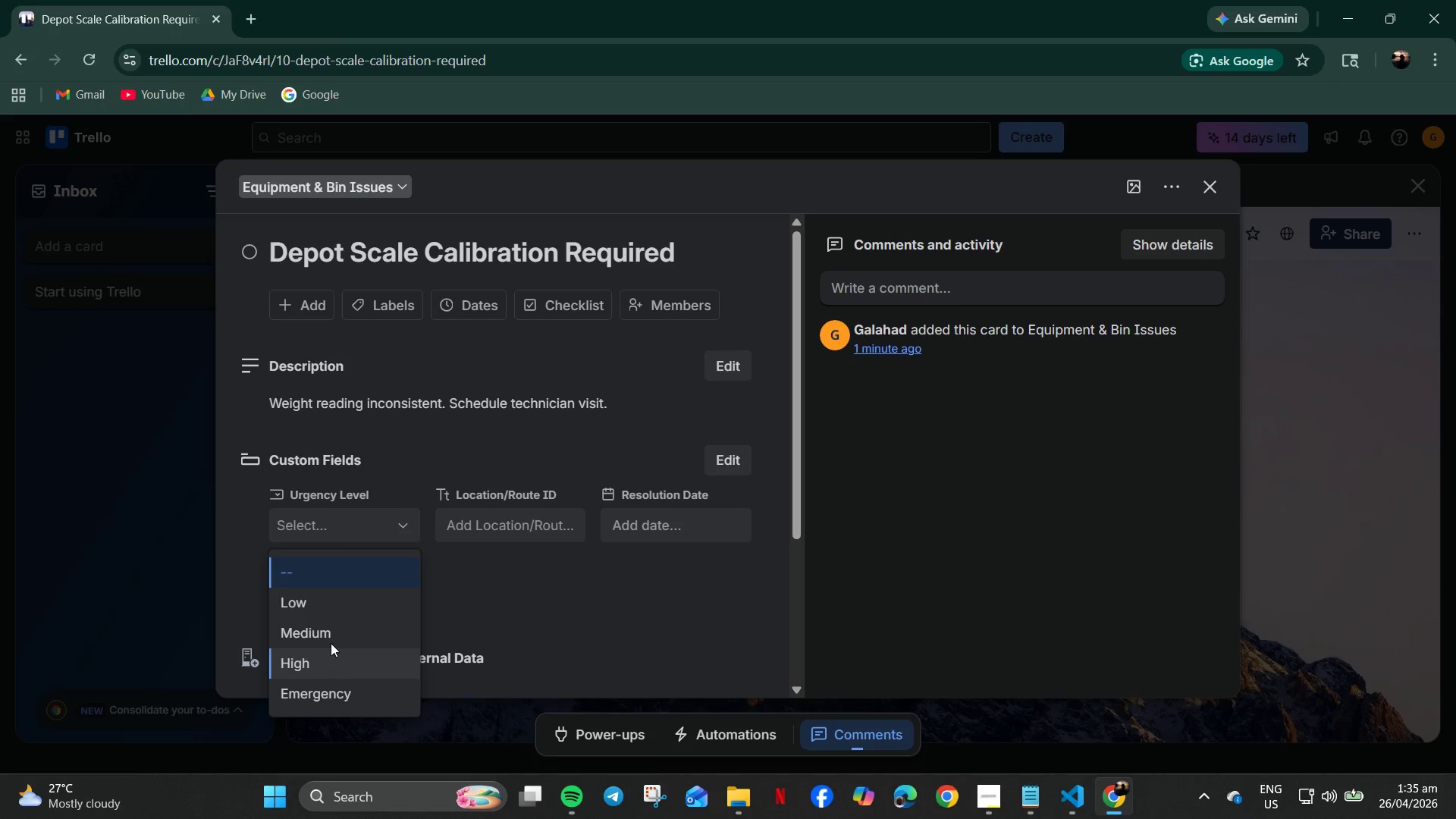 
left_click([330, 640])
 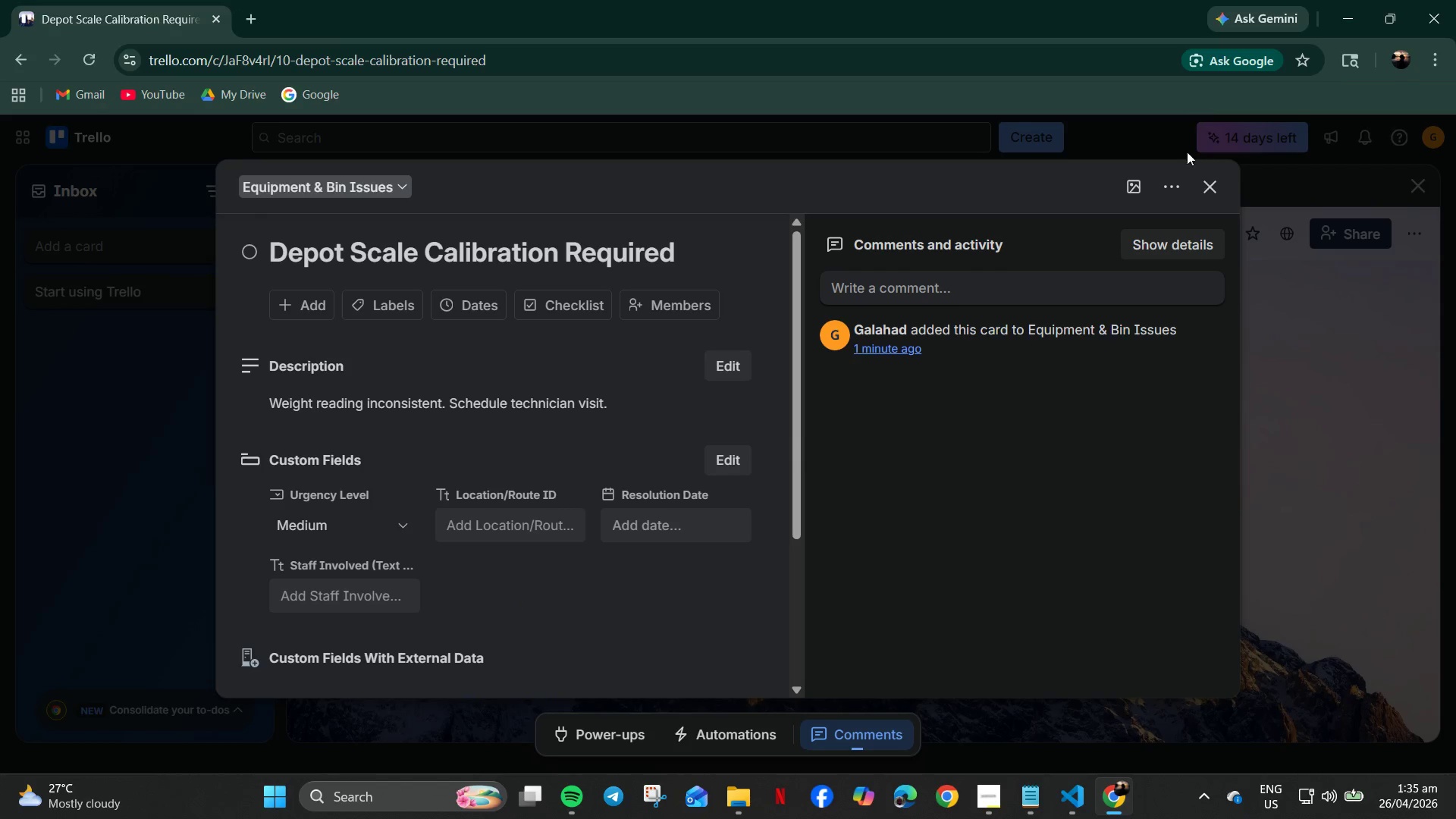 
left_click([1207, 195])
 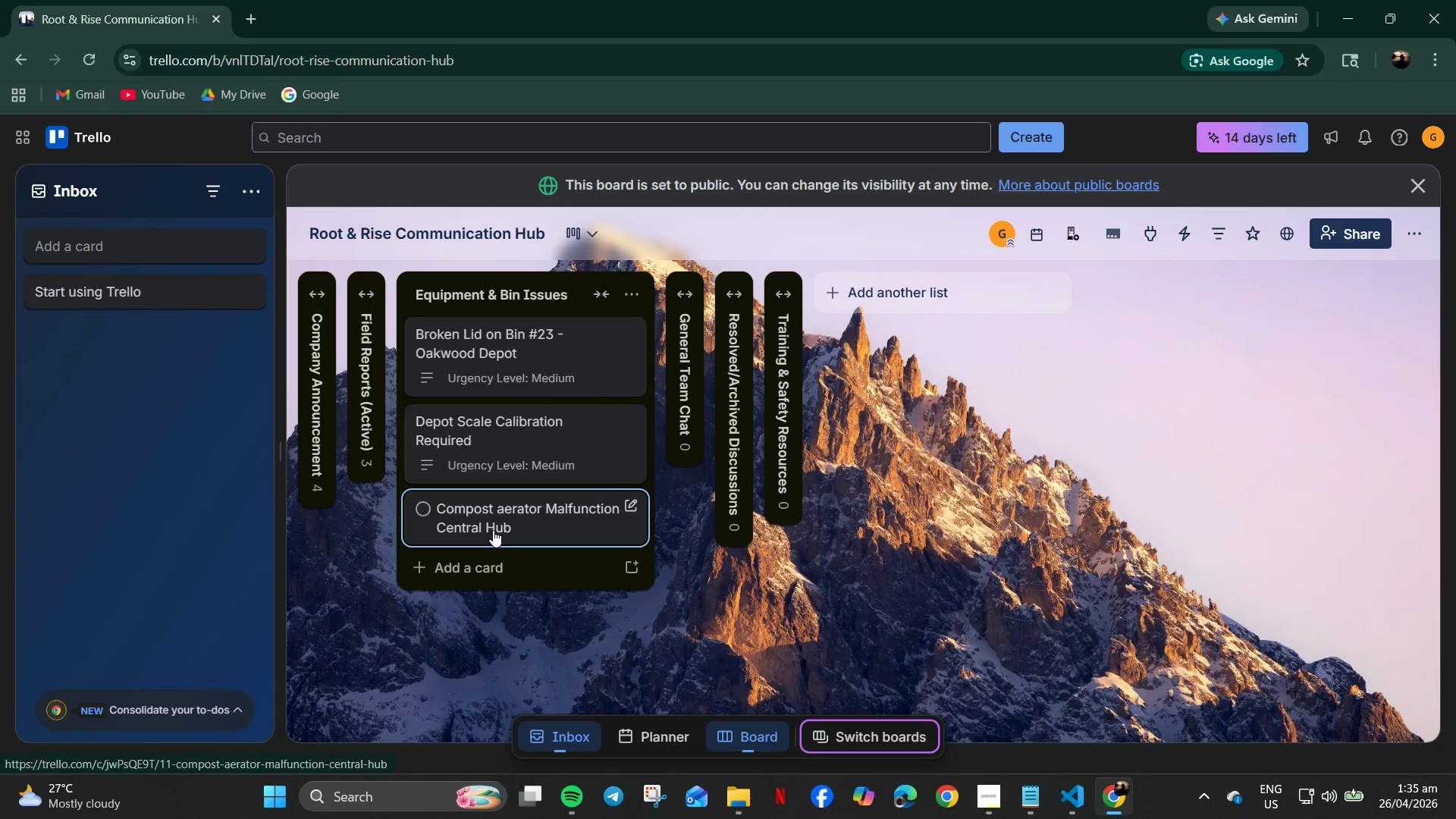 
left_click([493, 530])
 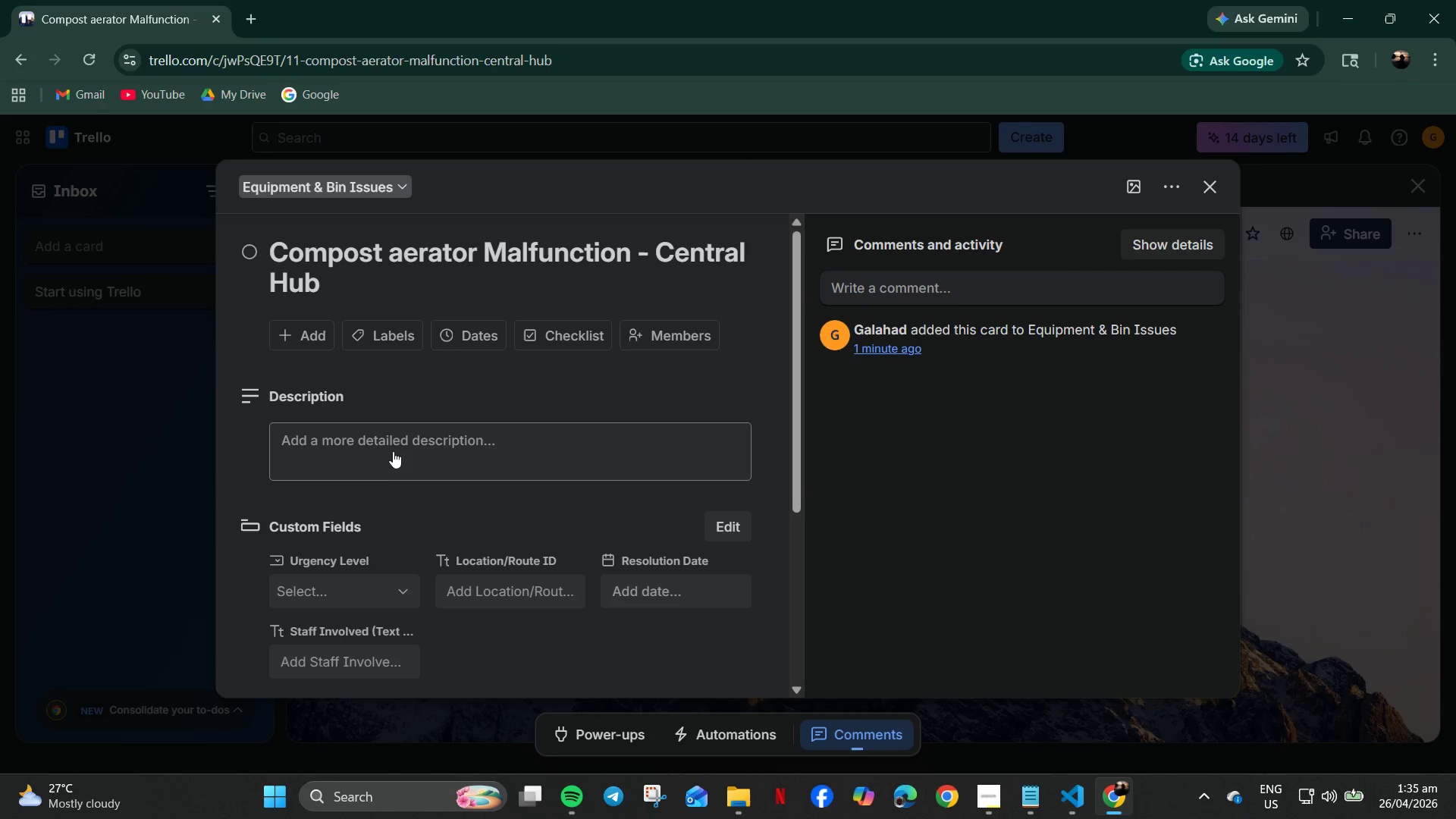 
left_click([384, 450])
 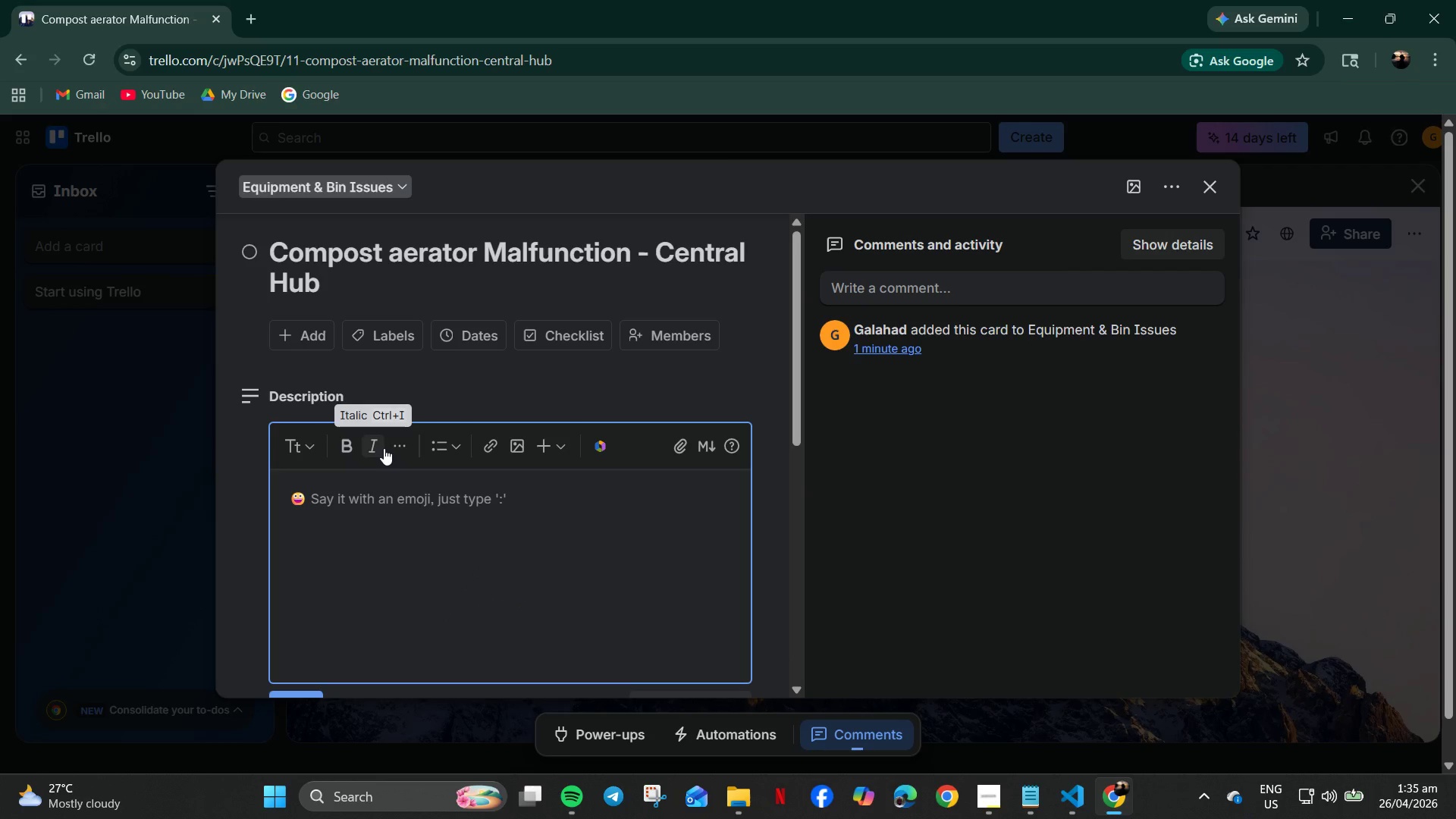 
type(Aerator not rotating.  maintenance teacm to inspect)
 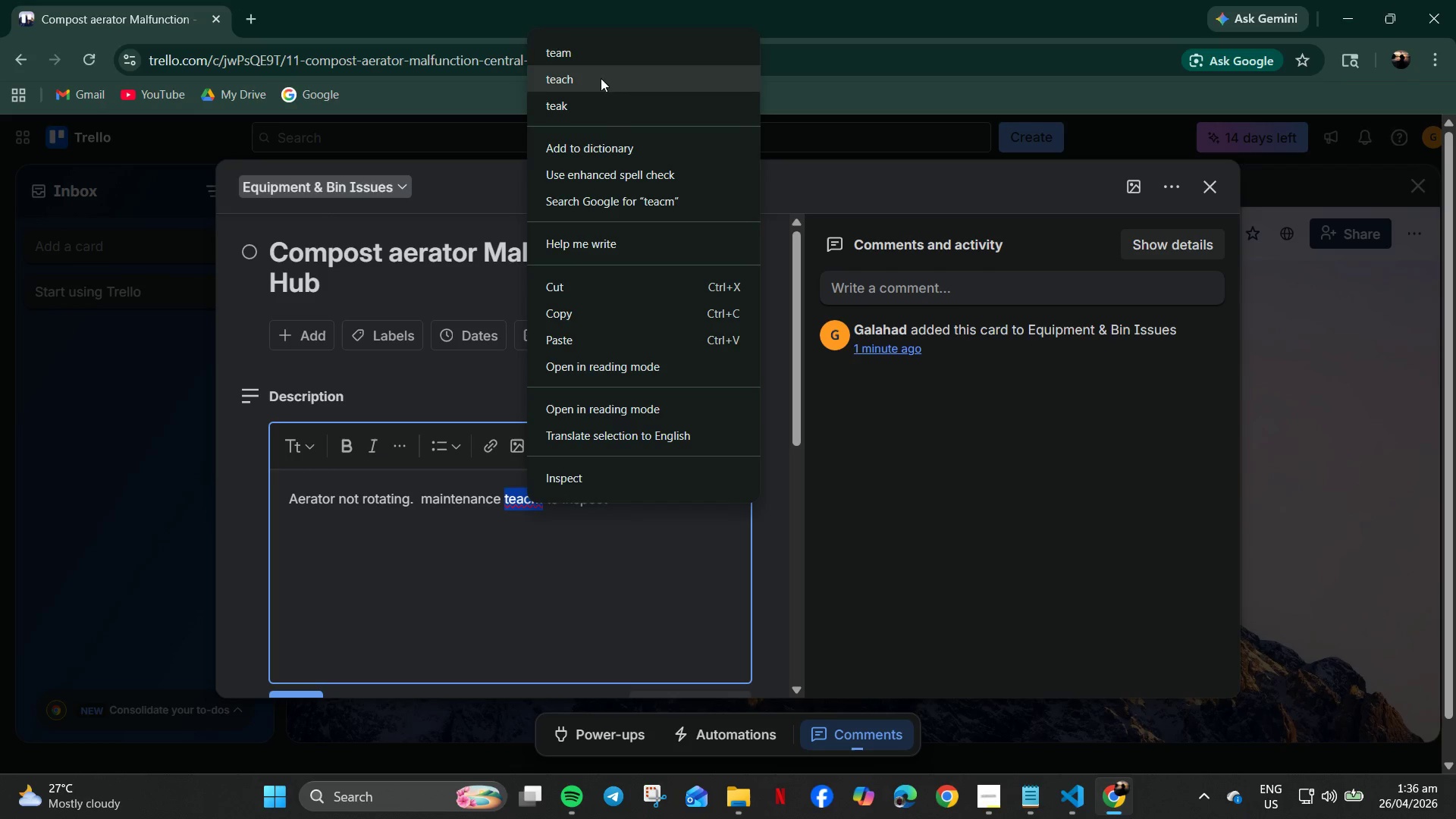 
wait(5.95)
 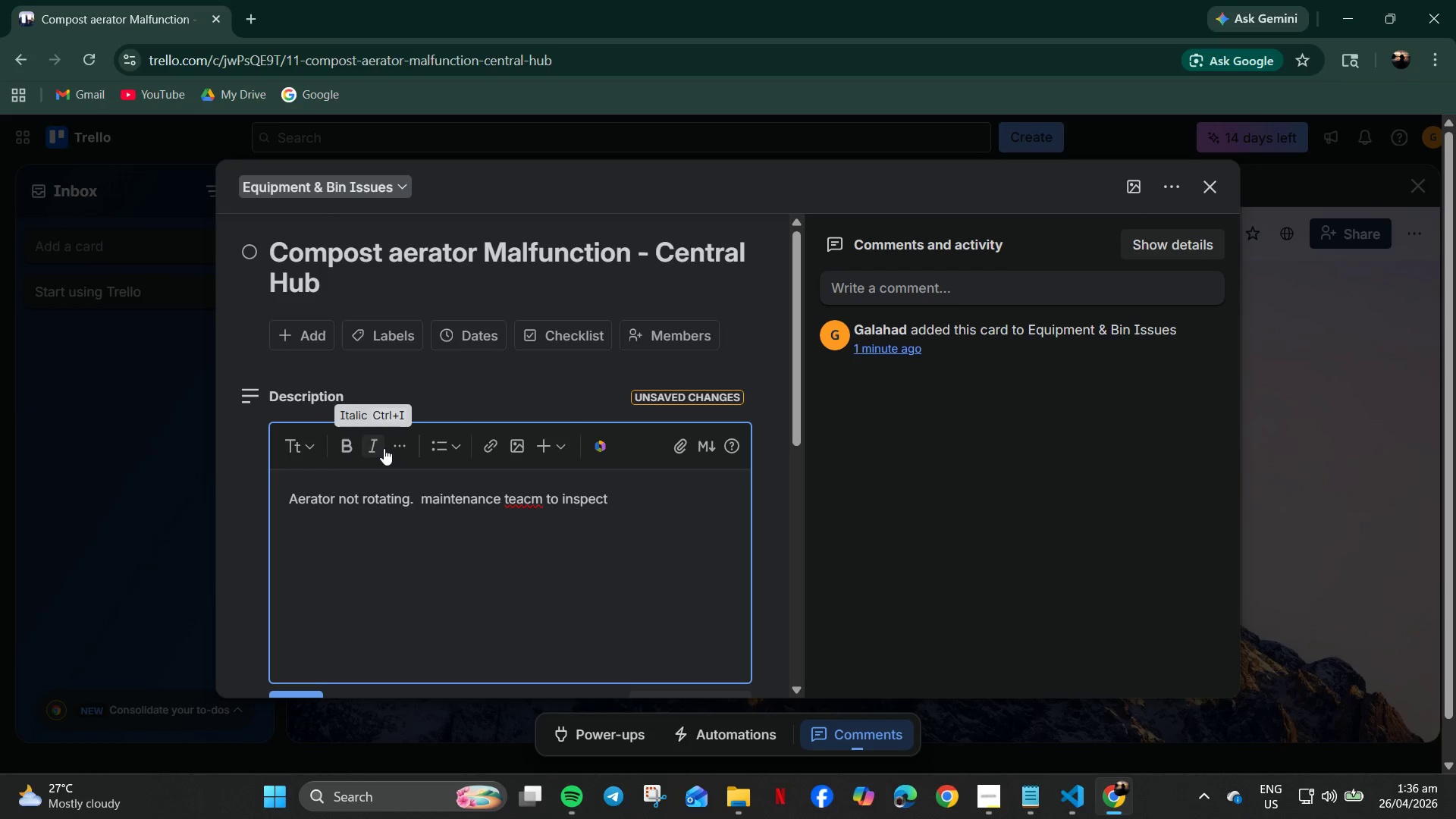 
left_click([620, 504])
 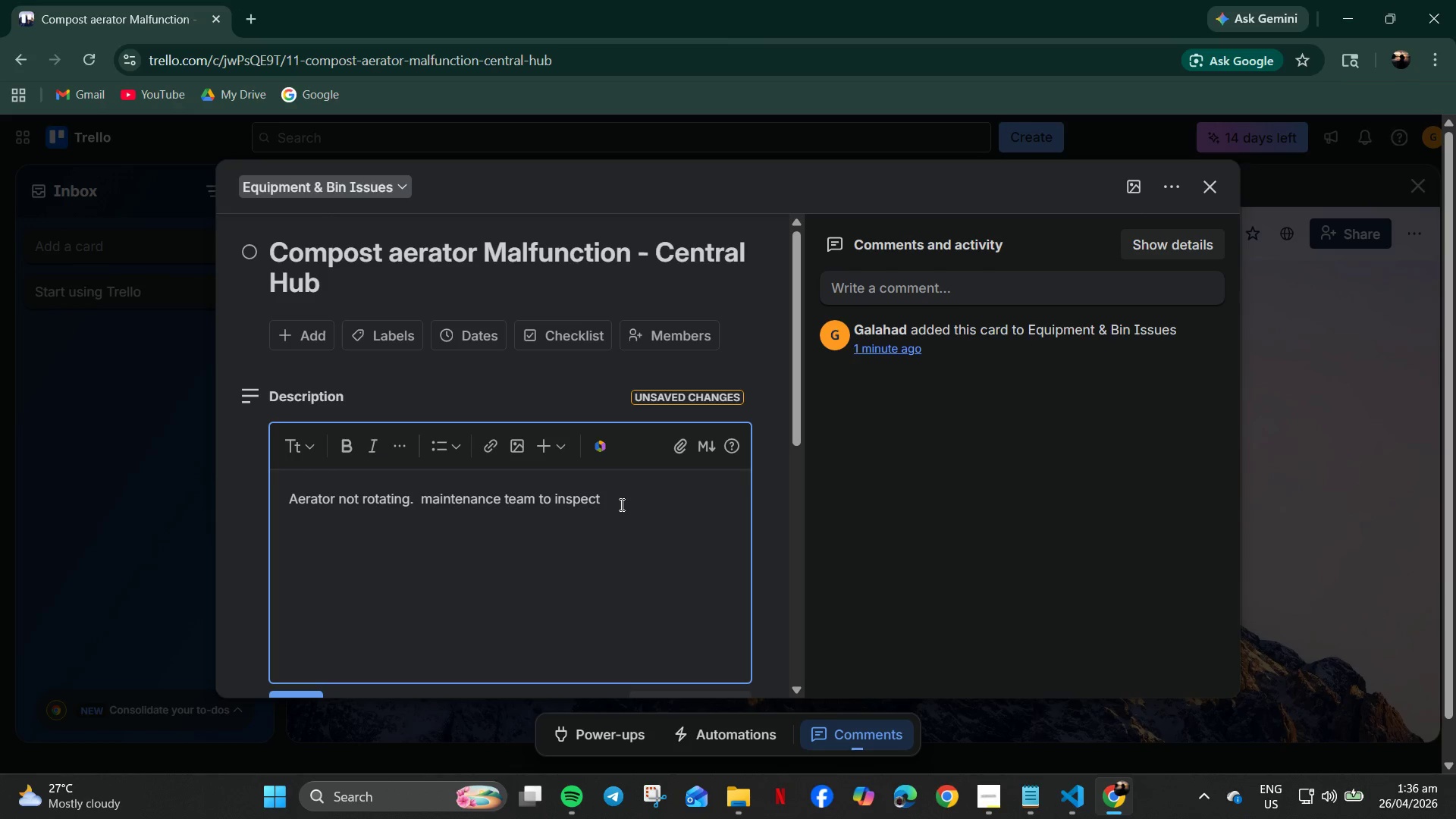 
key(Period)
 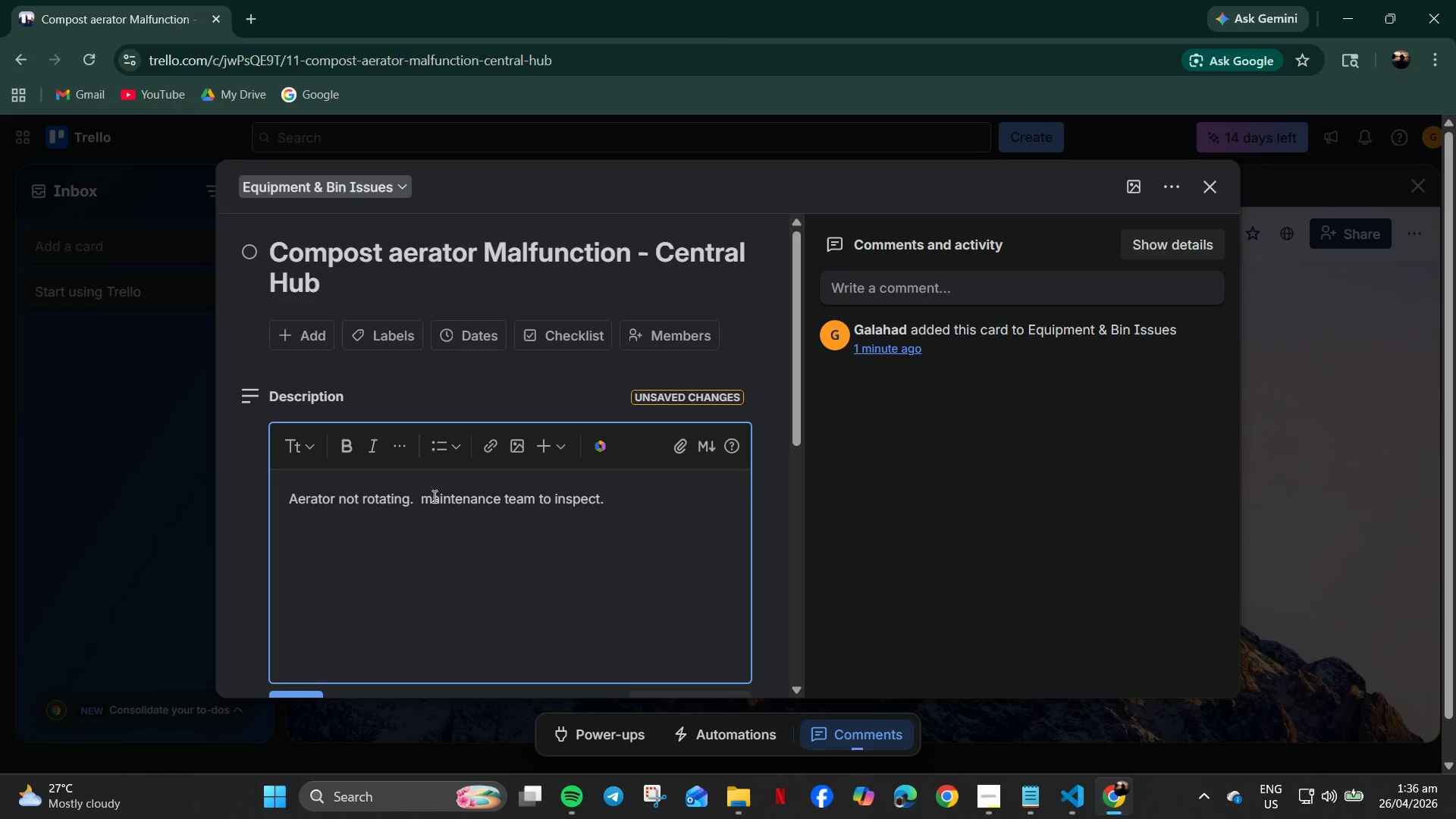 
left_click([433, 496])
 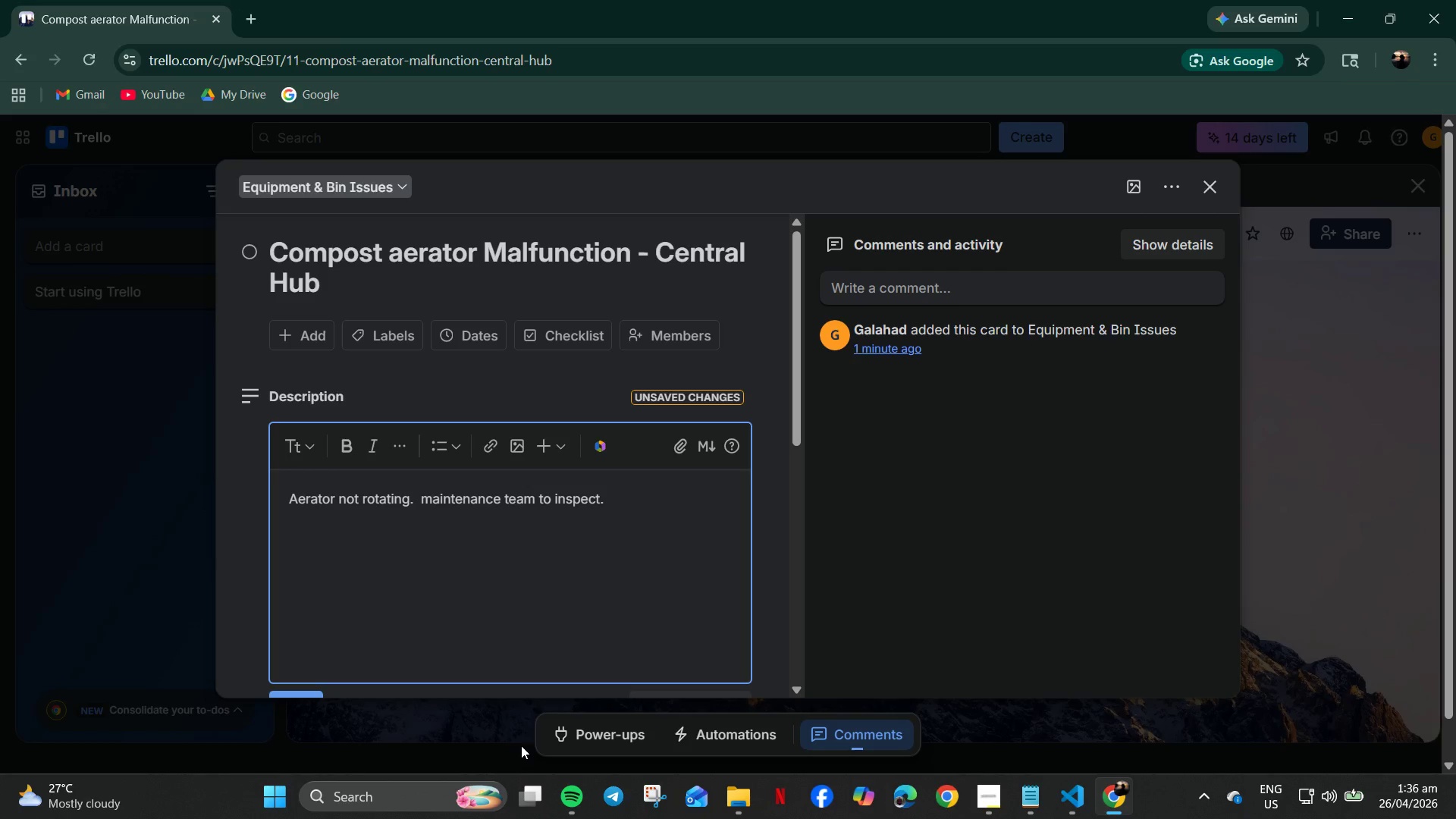 
key(Backspace)
 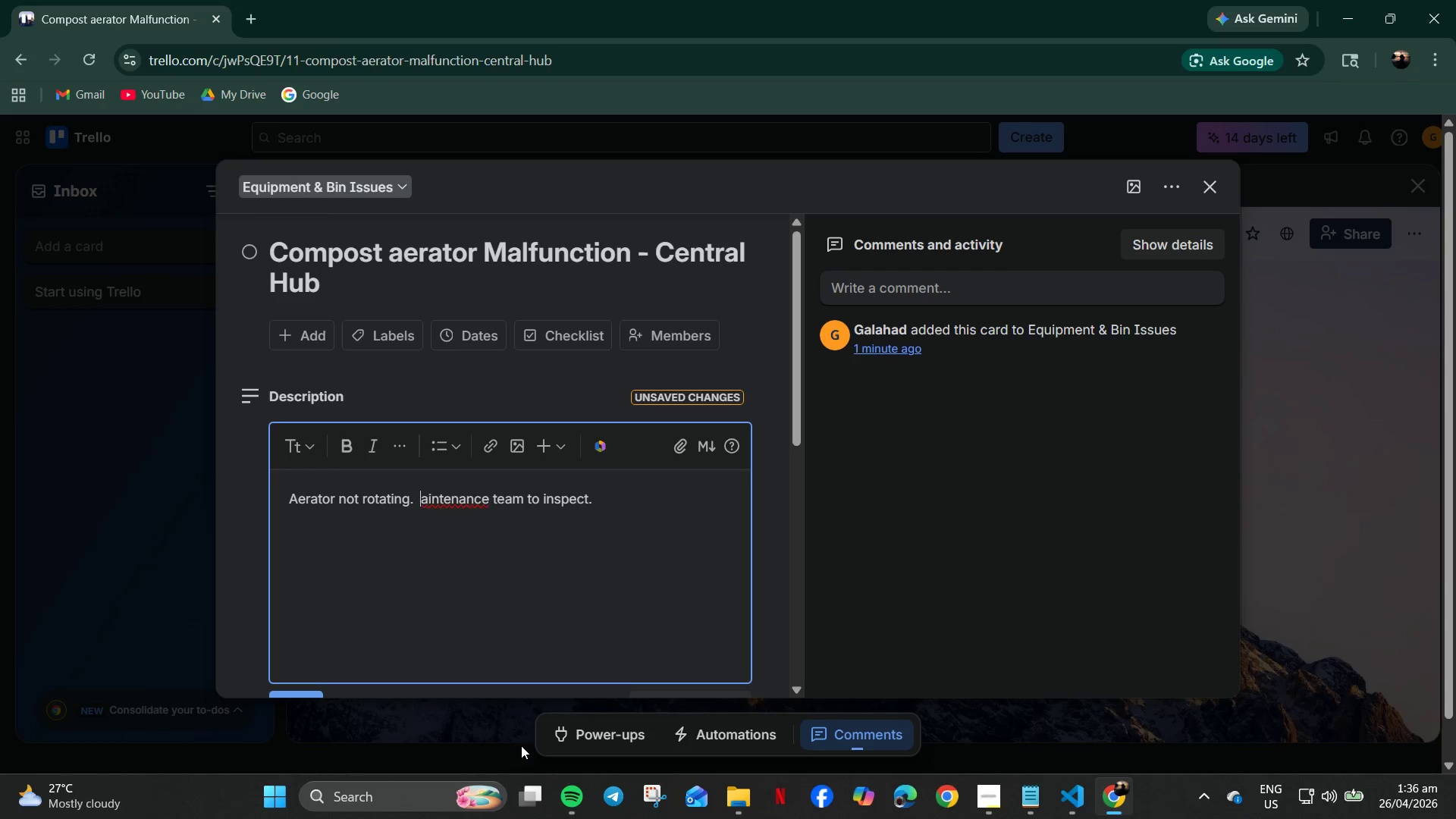 
key(Shift+ShiftLeft)
 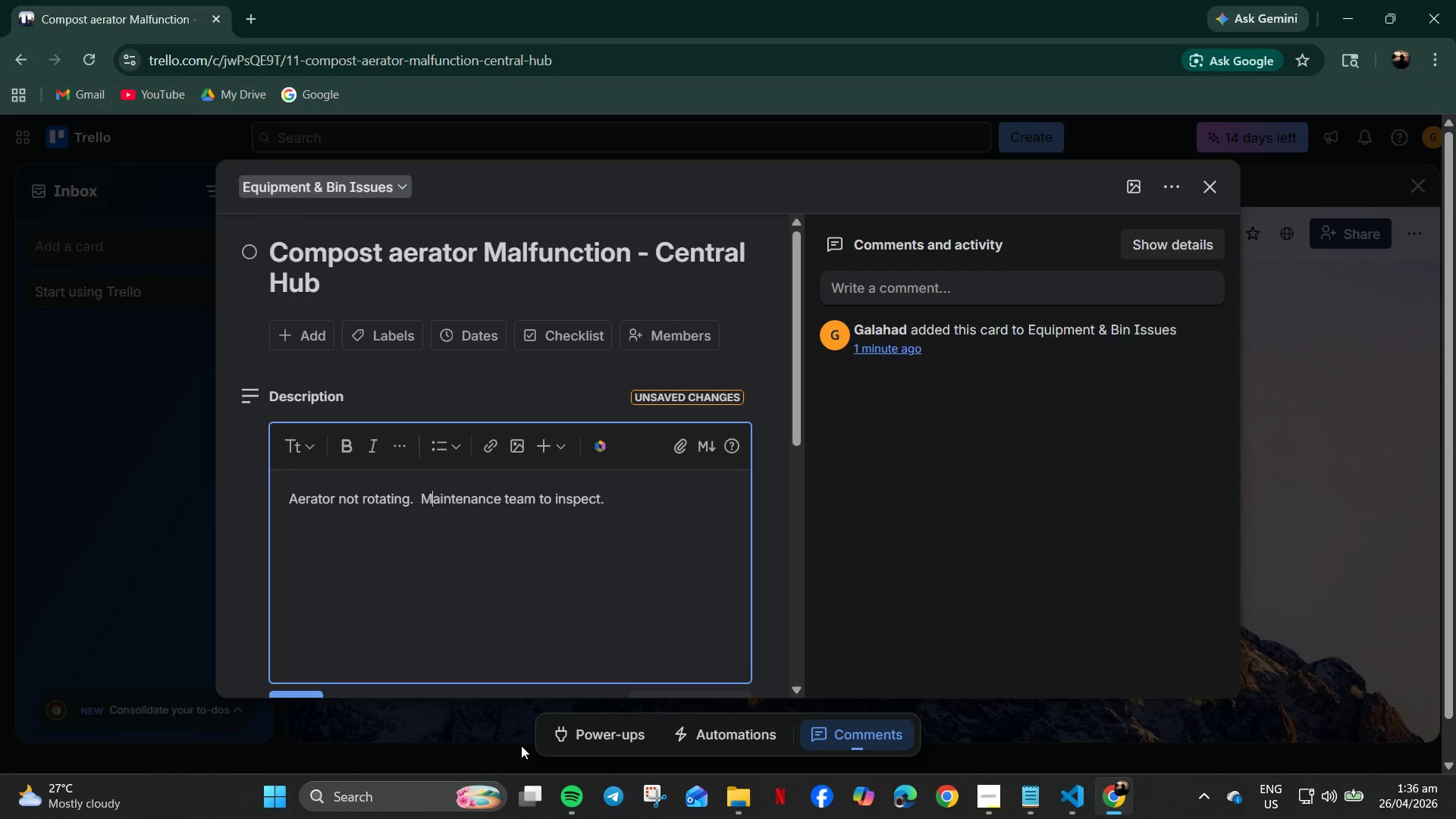 
key(Shift+M)
 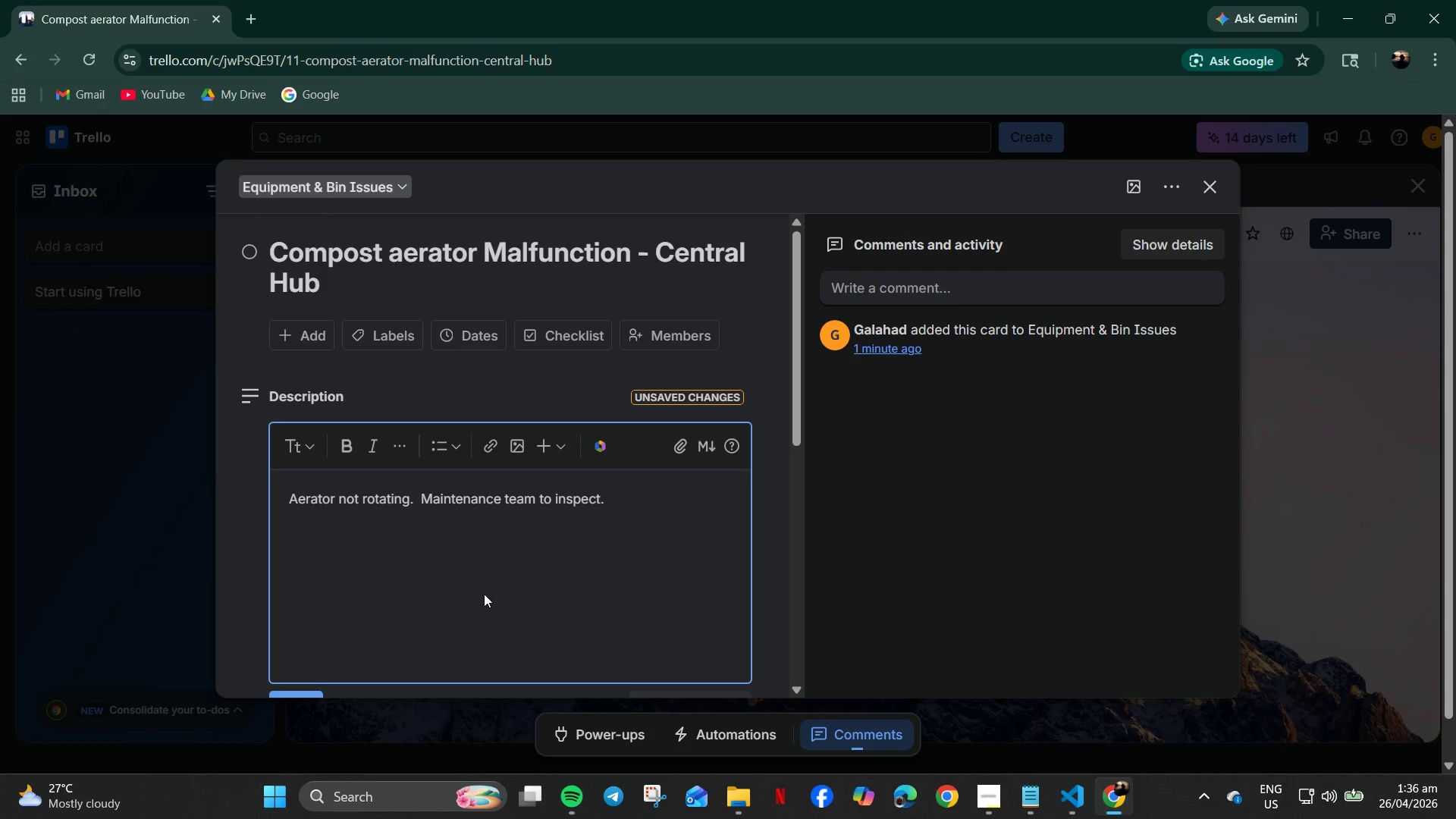 
scroll: coordinate [490, 561], scroll_direction: down, amount: 4.0
 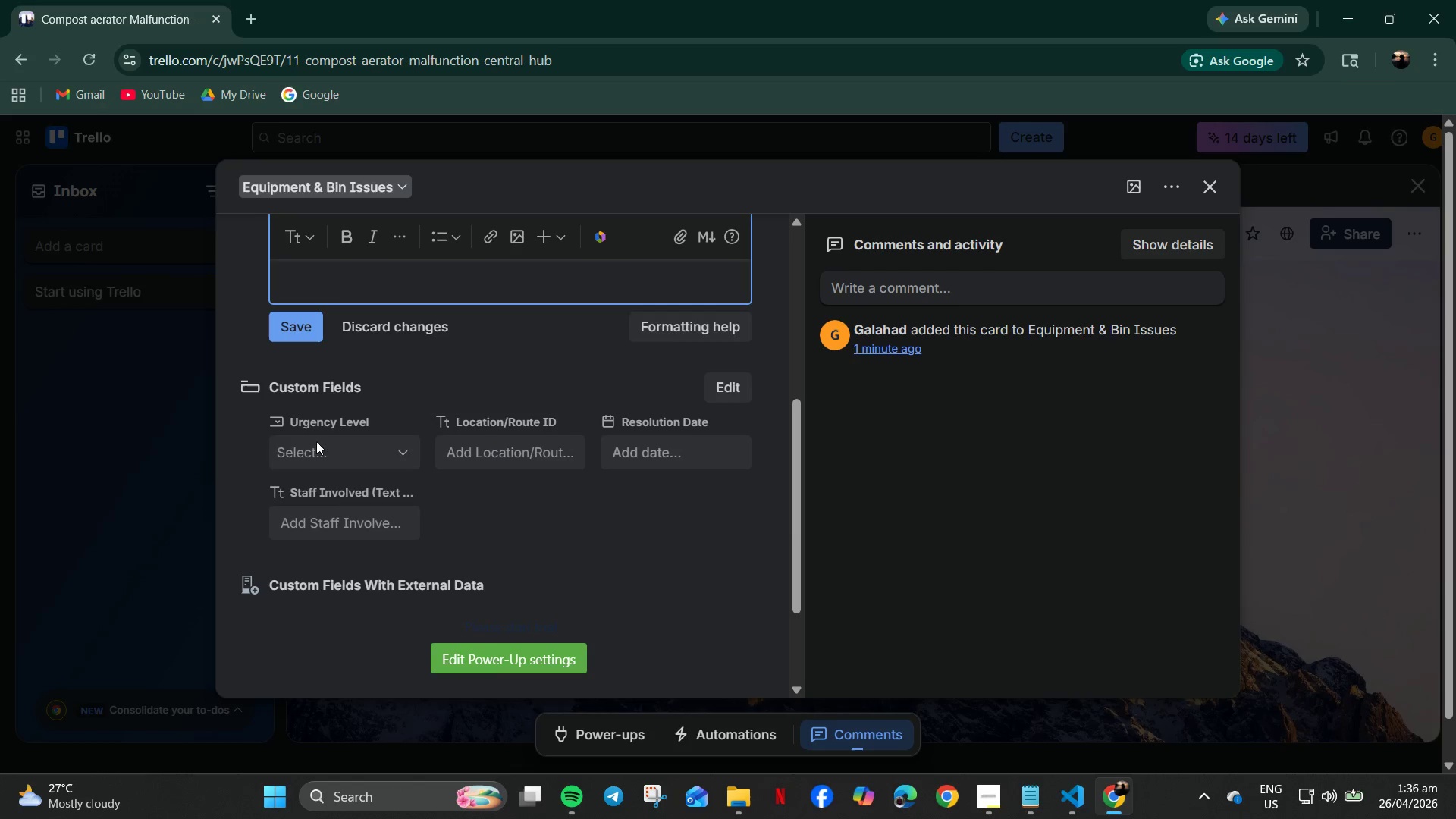 
left_click([334, 449])
 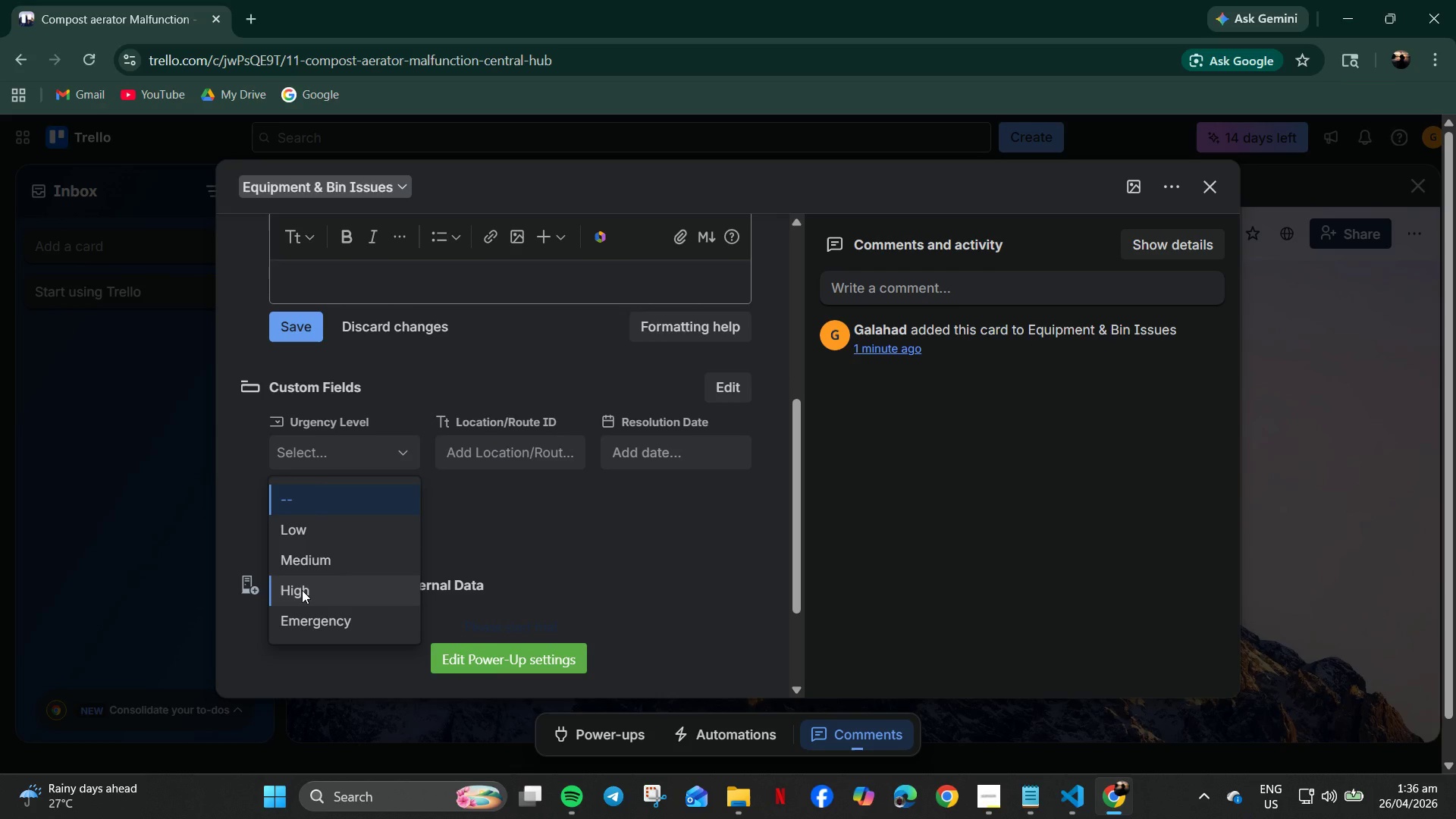 
left_click([302, 590])
 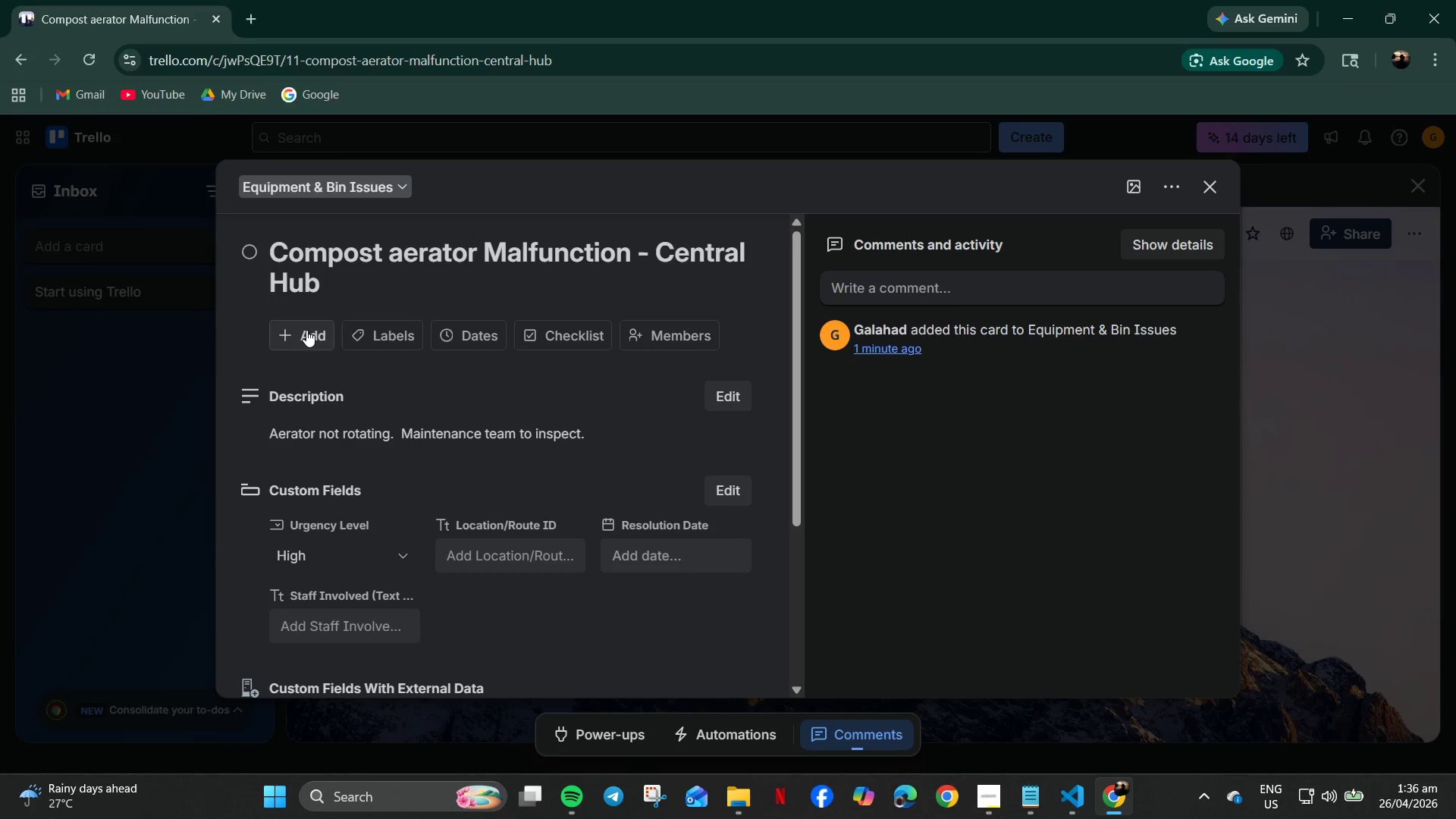 
wait(7.38)
 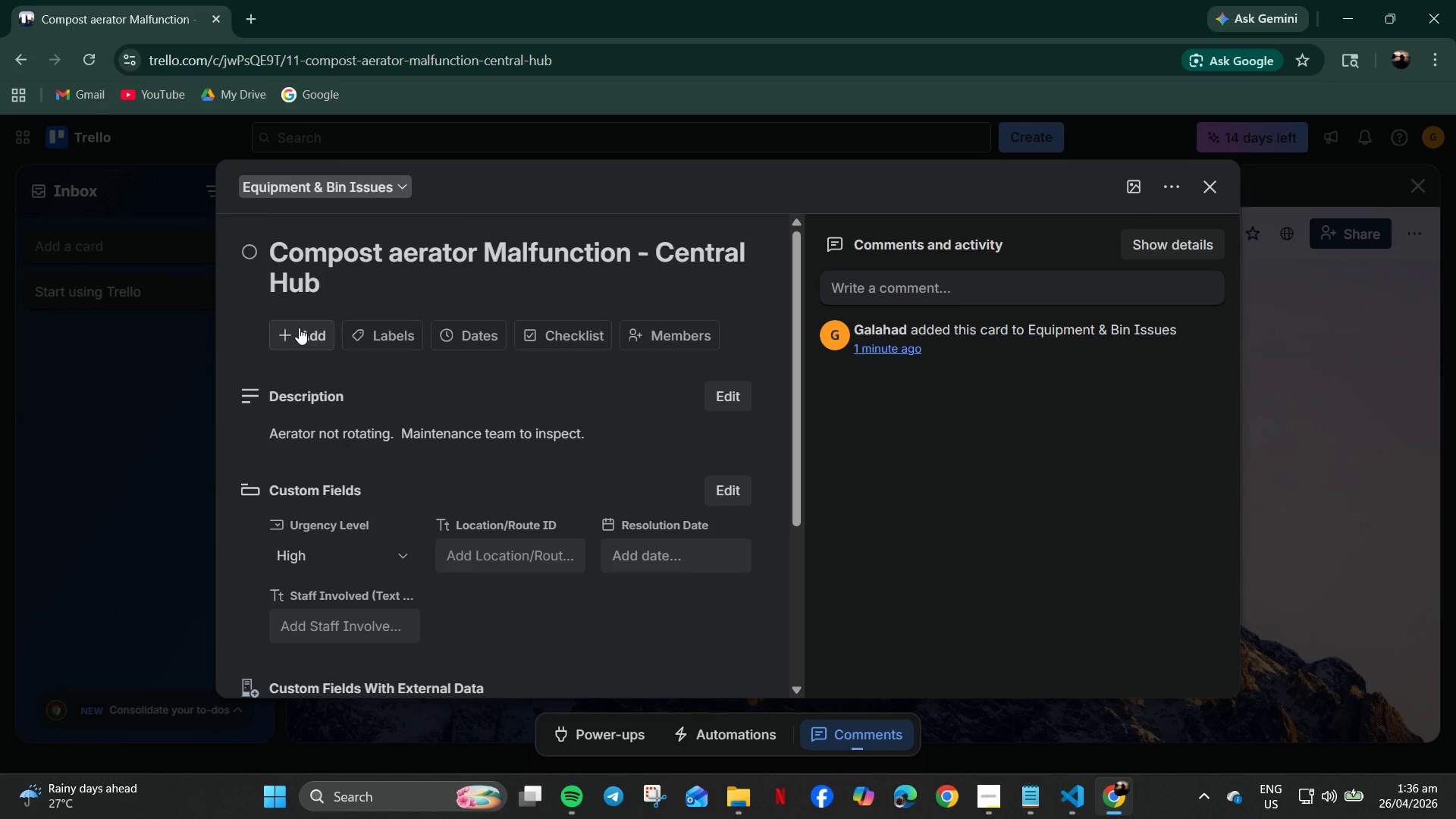 
left_click([1210, 187])
 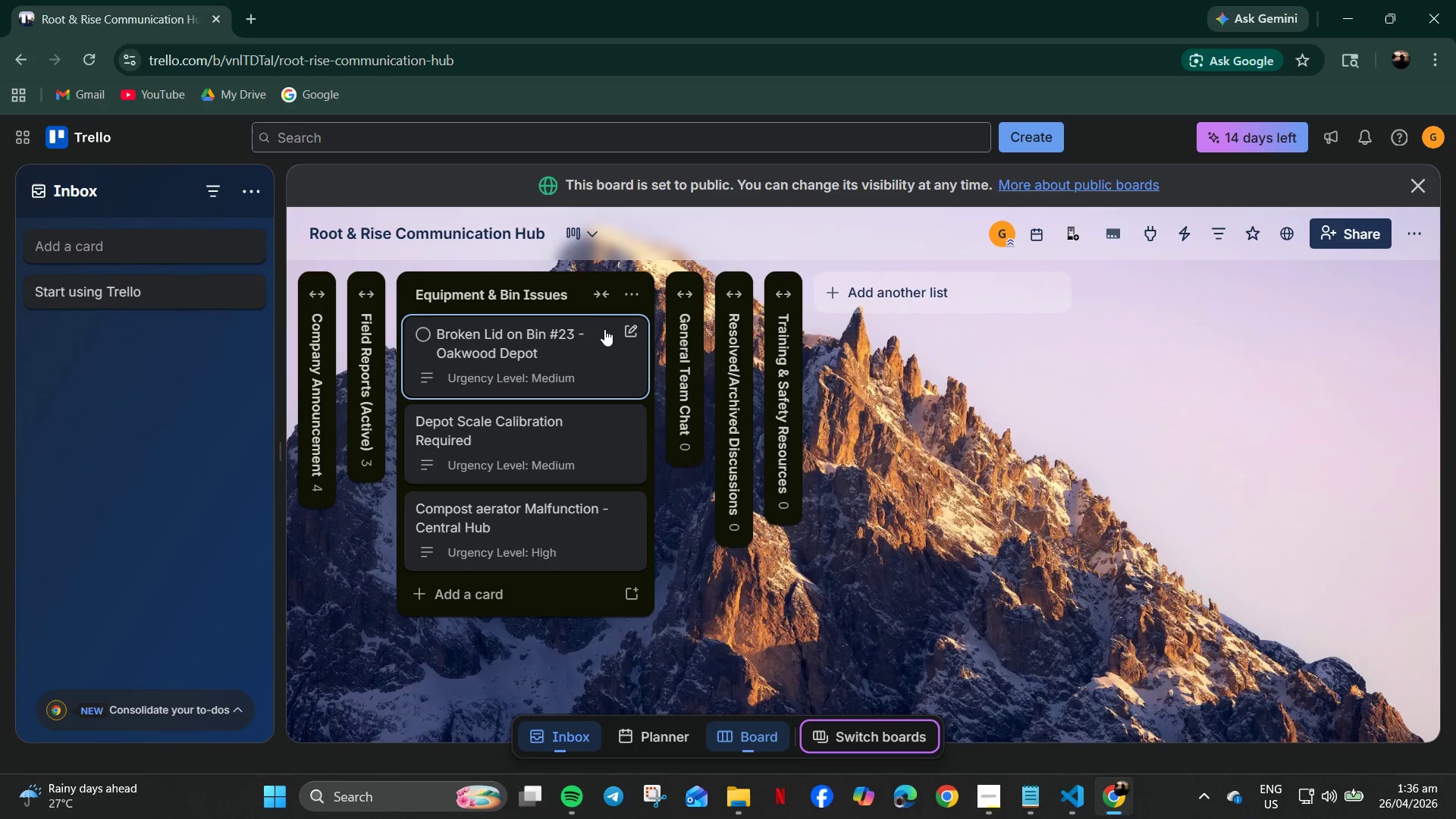 
left_click([601, 295])
 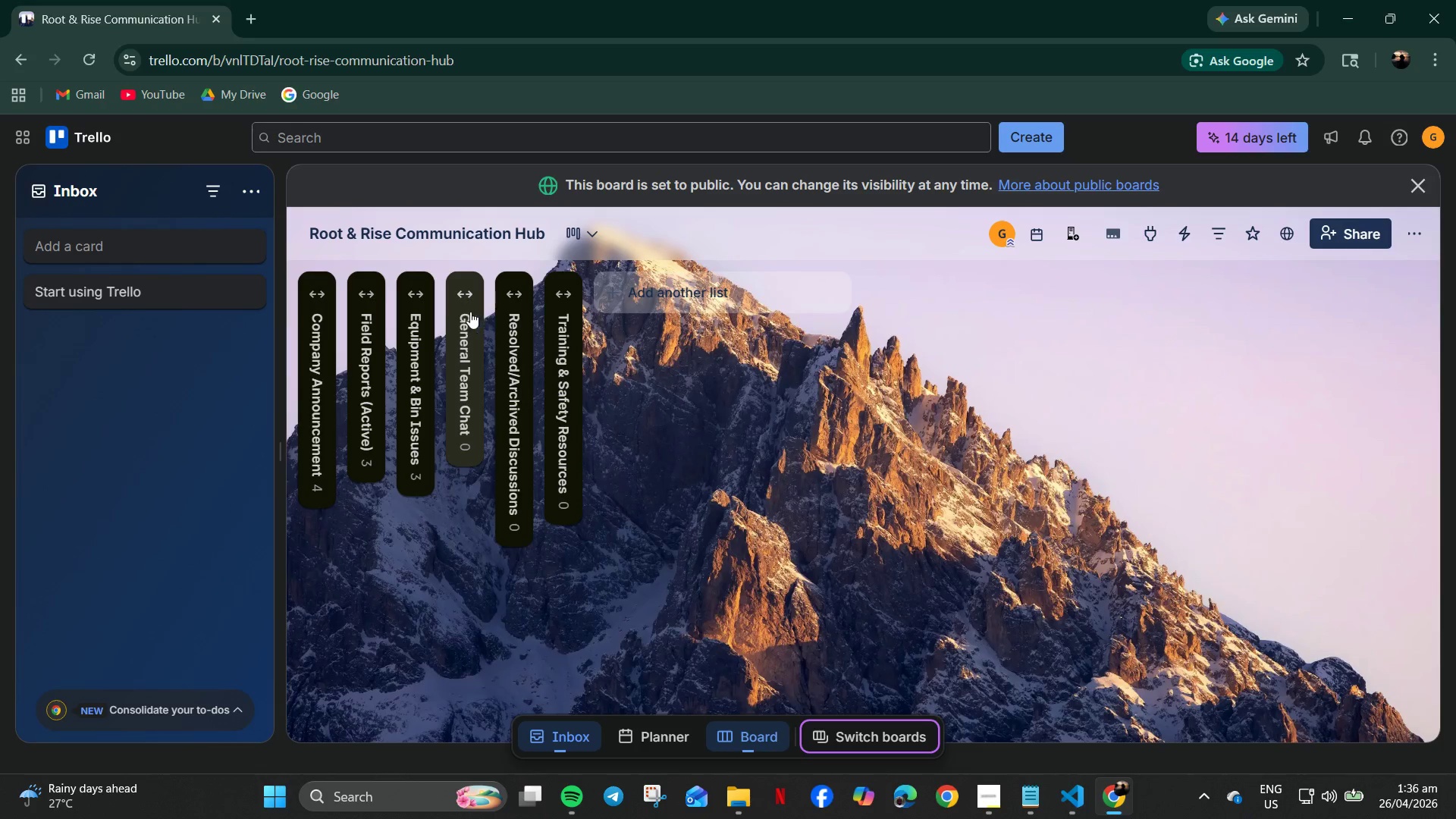 
left_click([466, 310])
 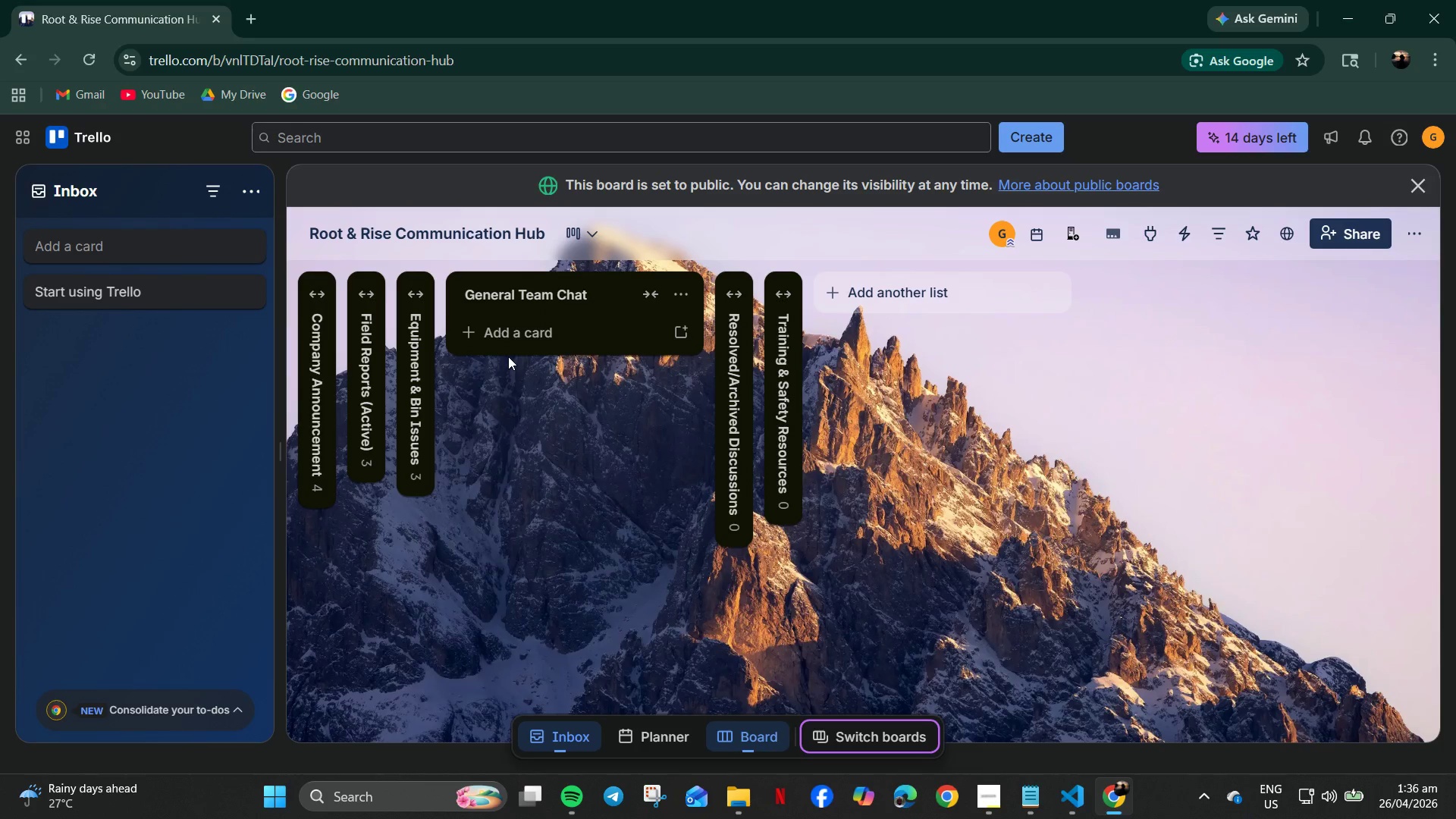 
wait(10.44)
 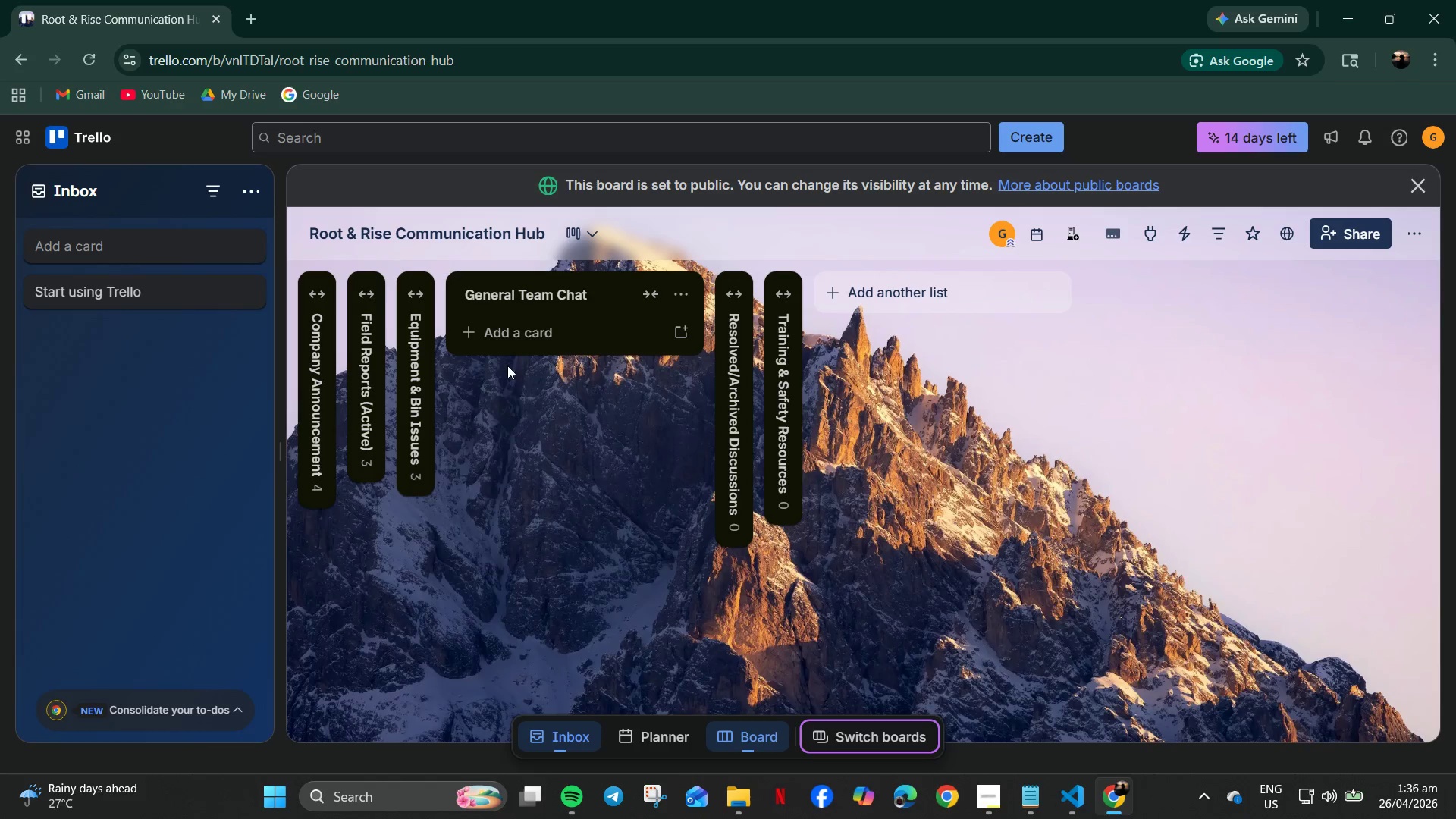 
type(Staff Potluck Friday)
 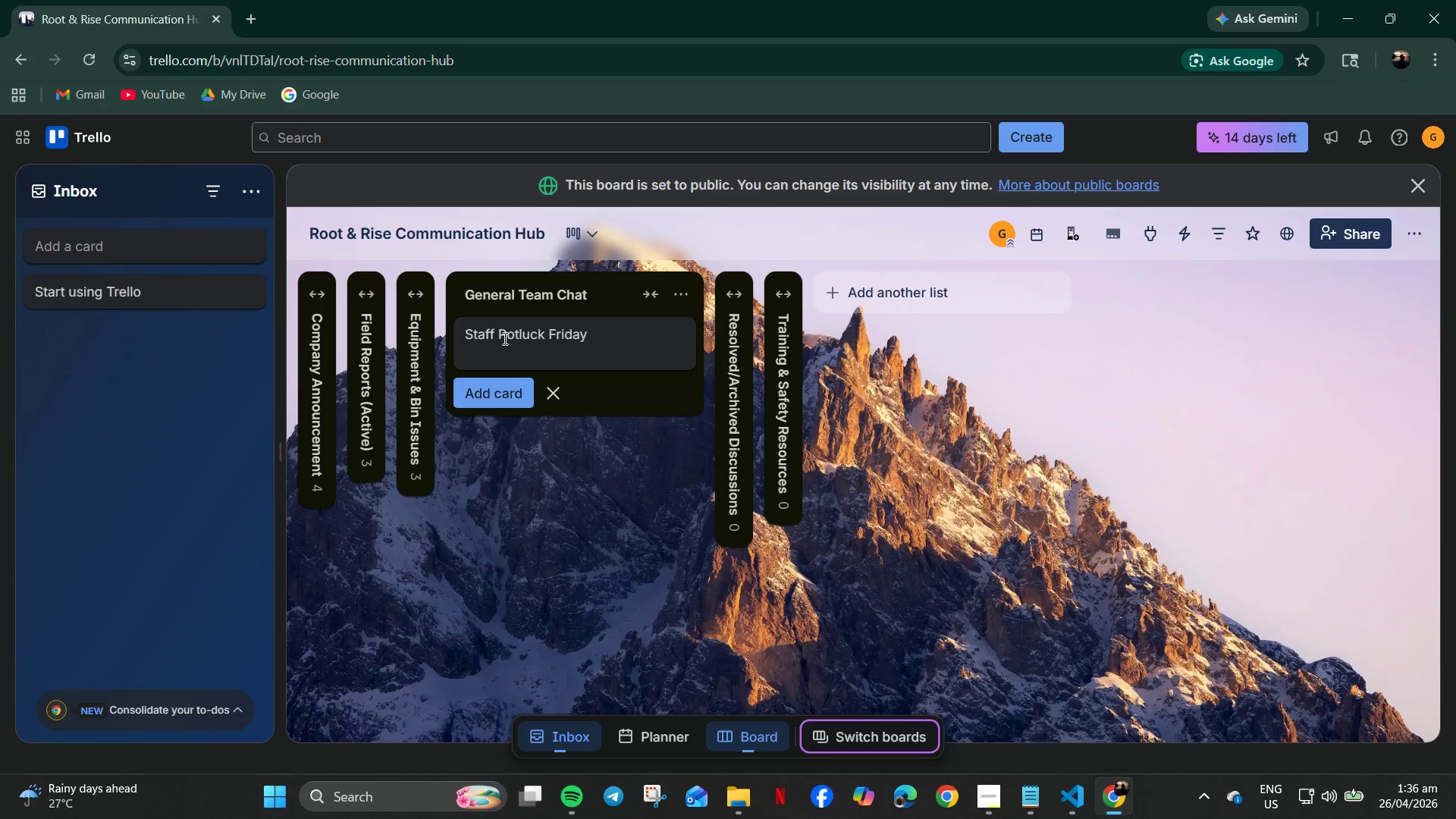 
left_click([495, 400])
 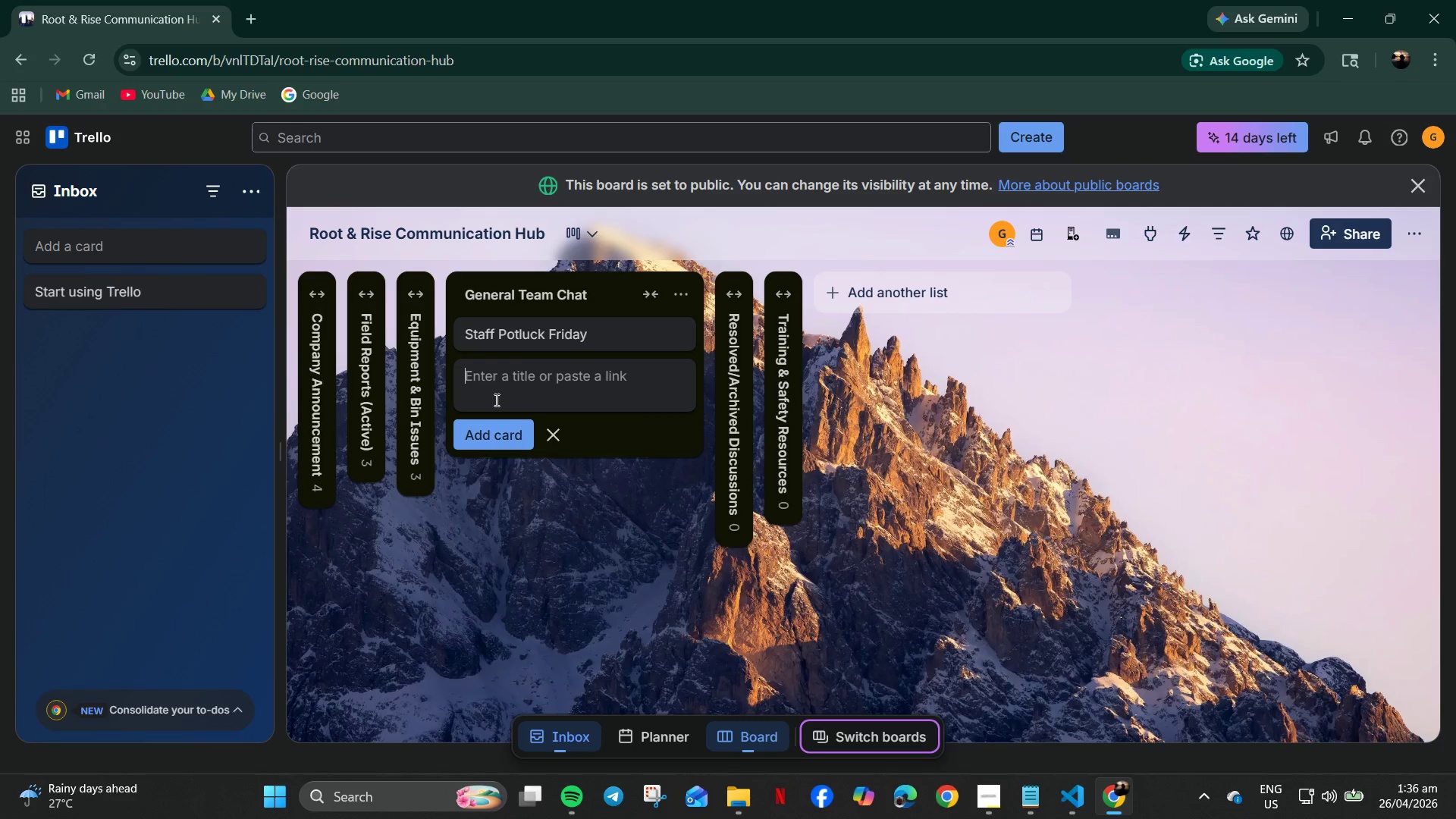 
left_click([495, 400])
 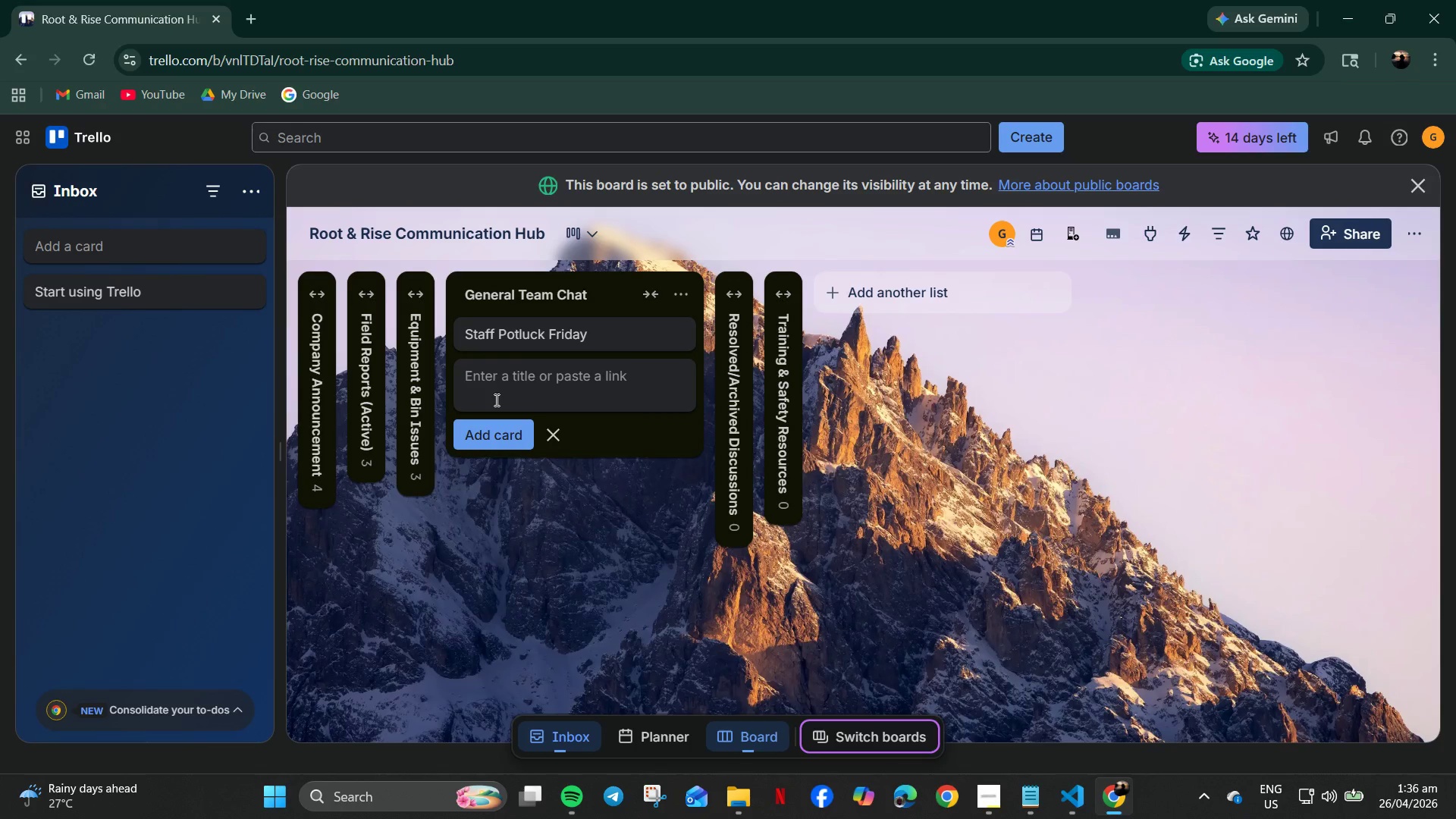 
hold_key(key=ShiftLeft, duration=1.97)
 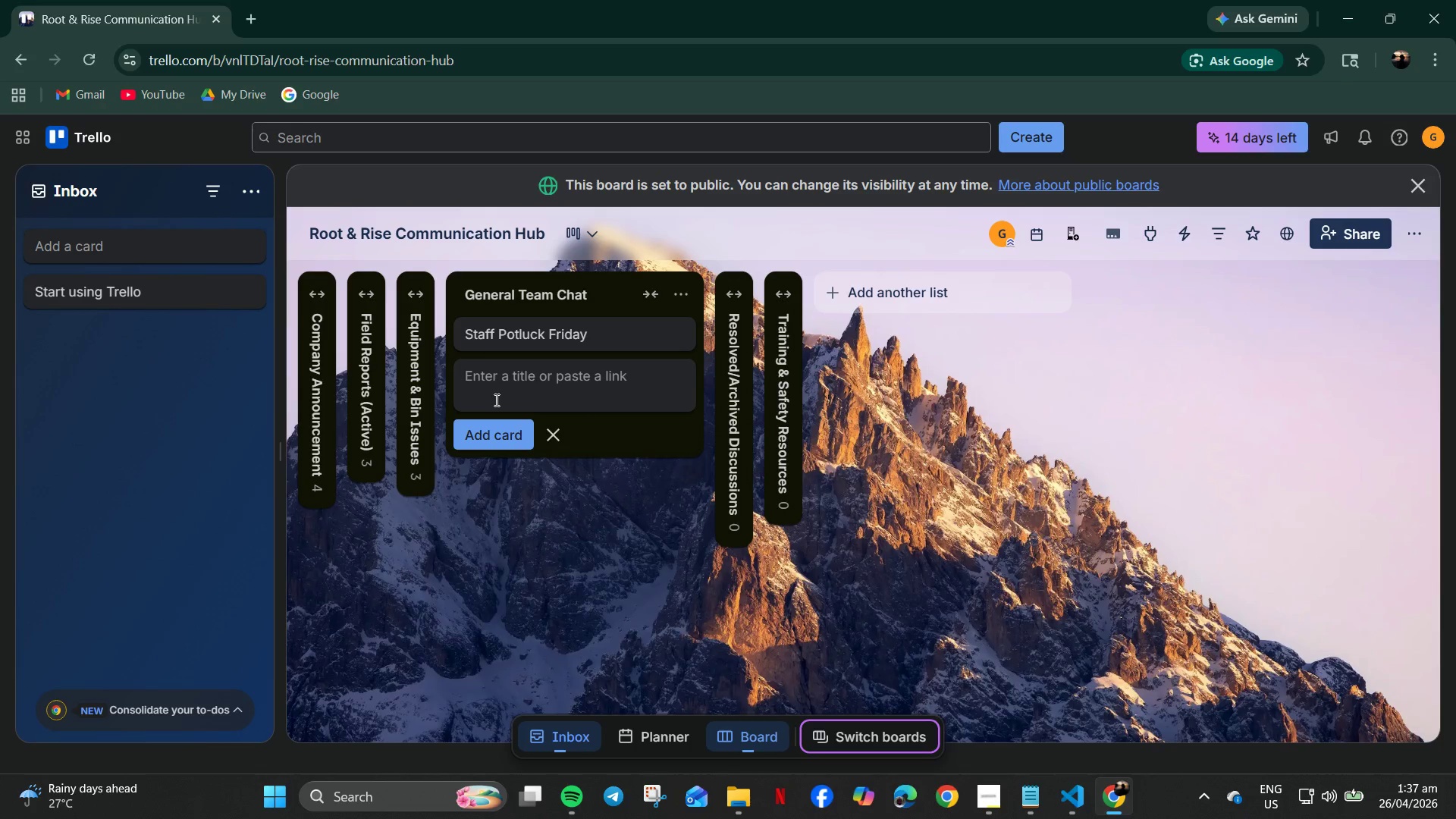 
wait(12.59)
 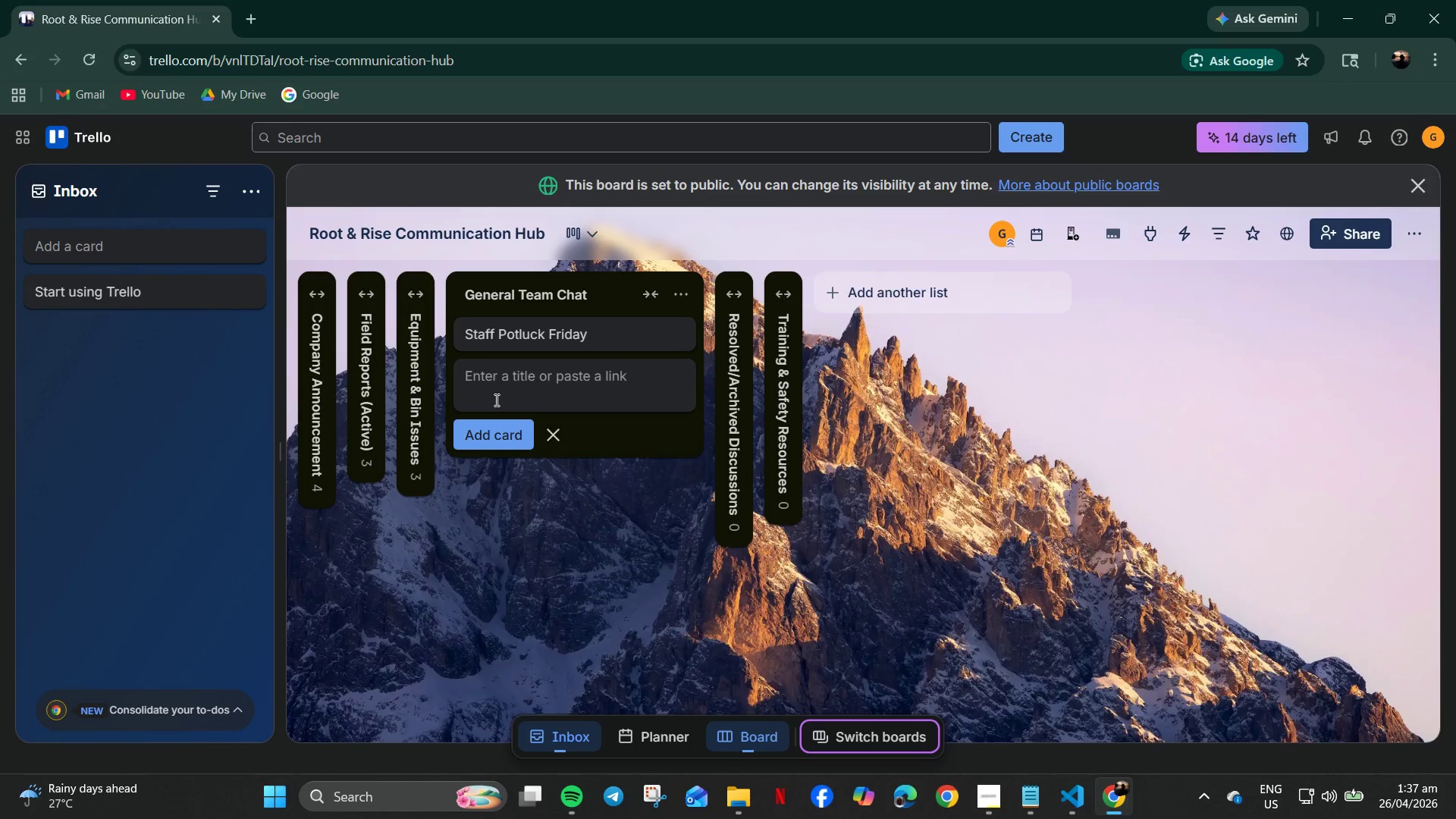 
left_click([496, 338])
 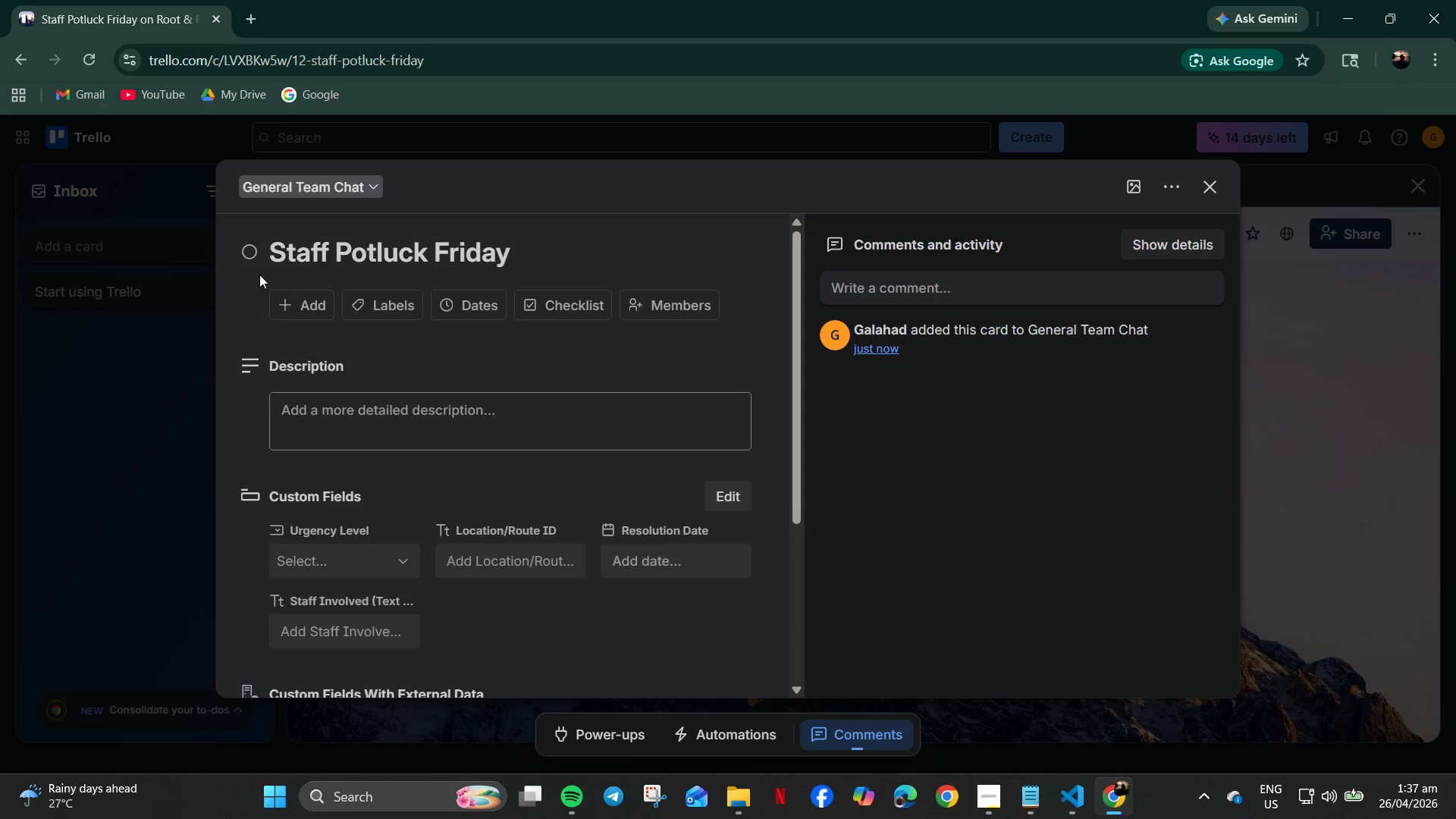 
left_click([271, 253])
 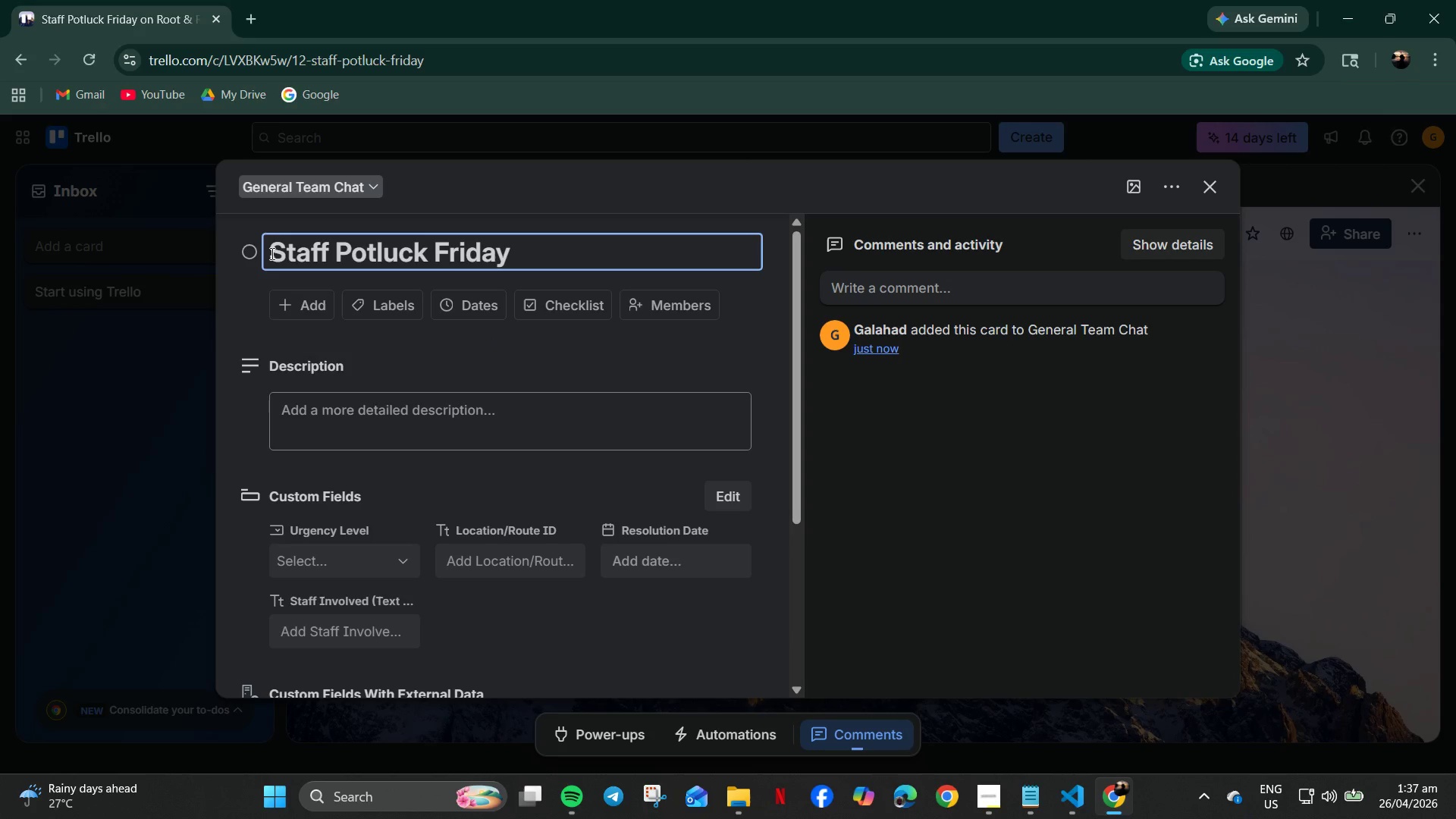 
wait(6.7)
 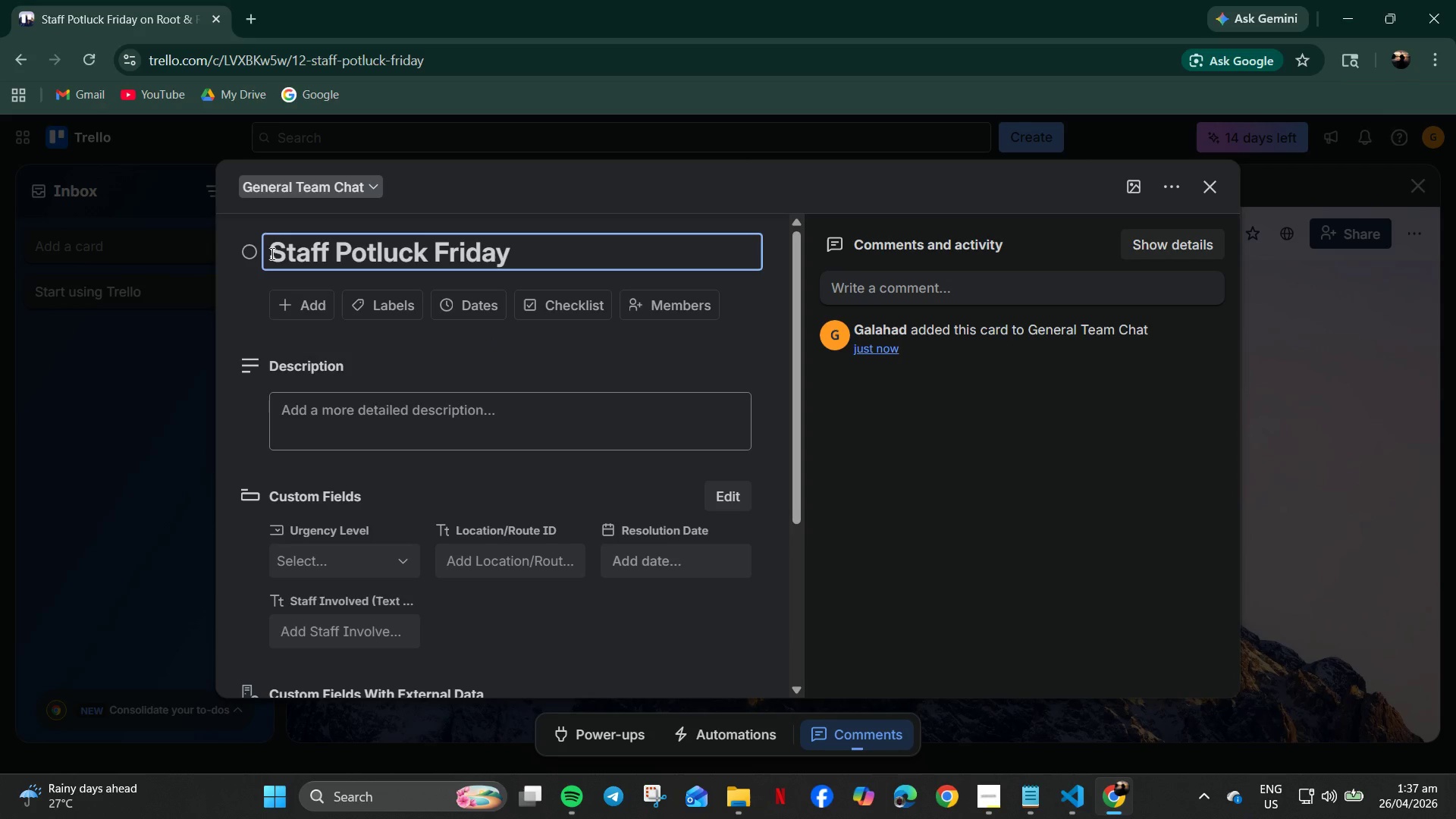 
type(Reminder: )
 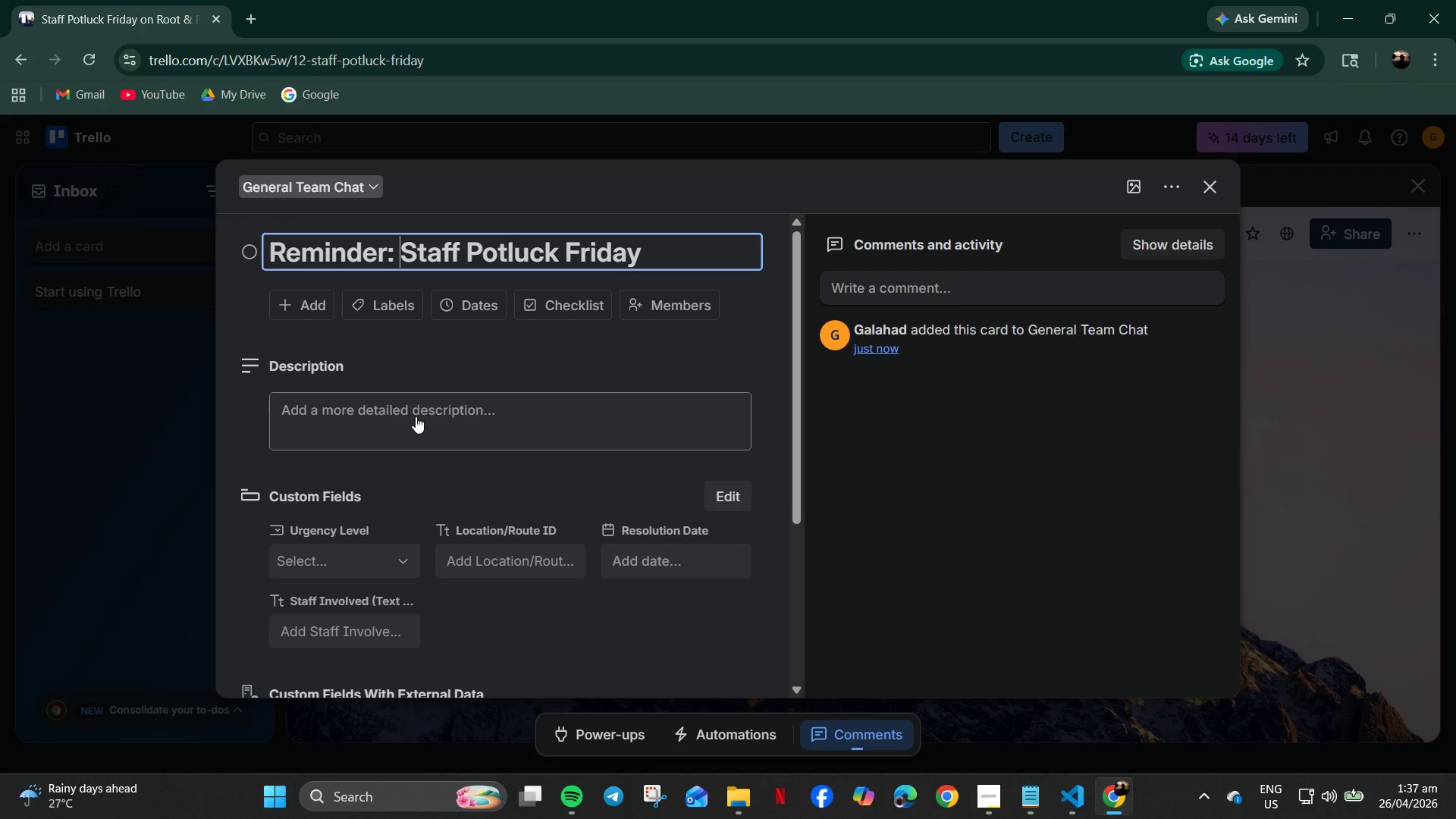 
left_click([416, 416])
 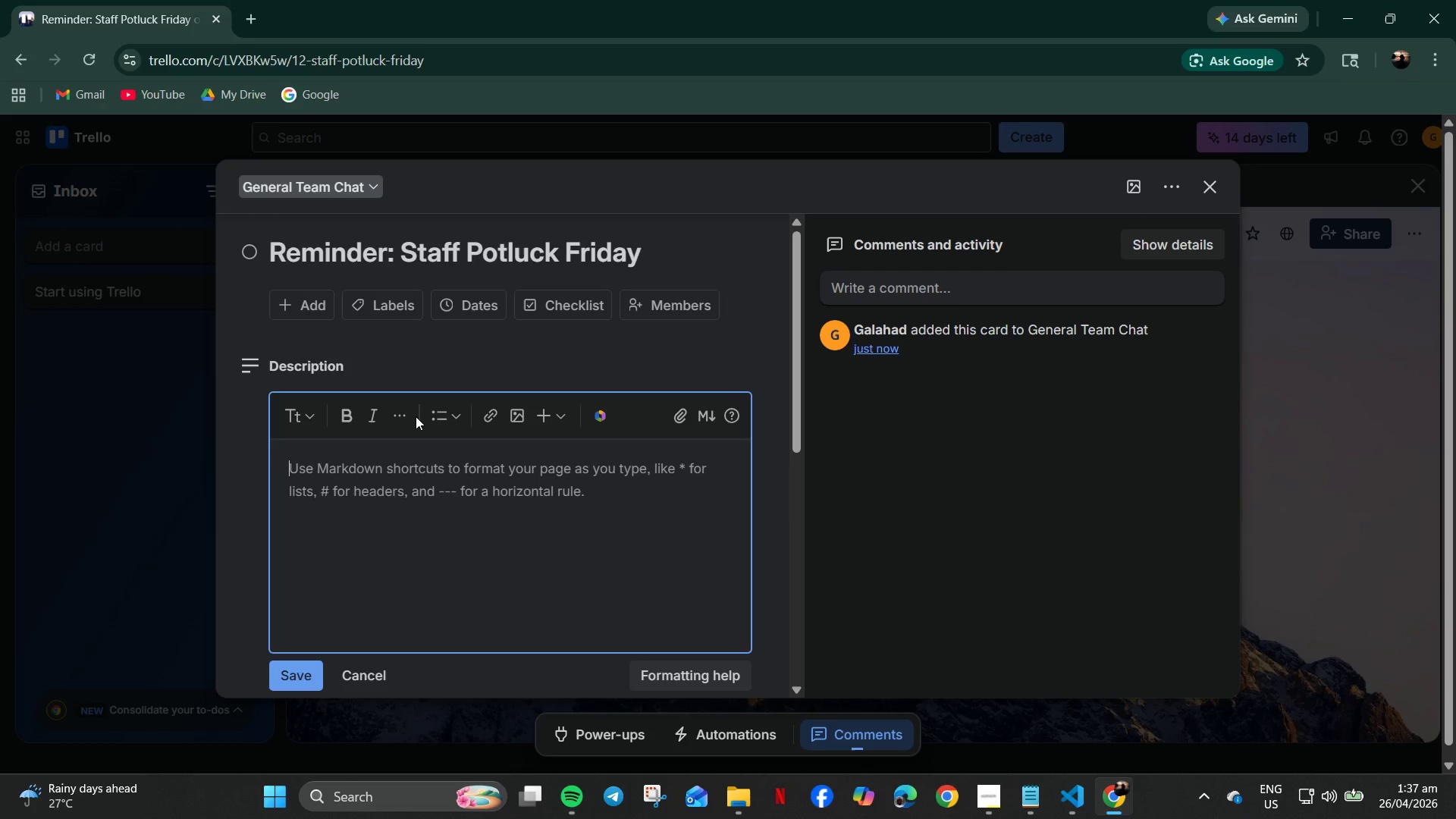 
key(Shift+ShiftLeft)
 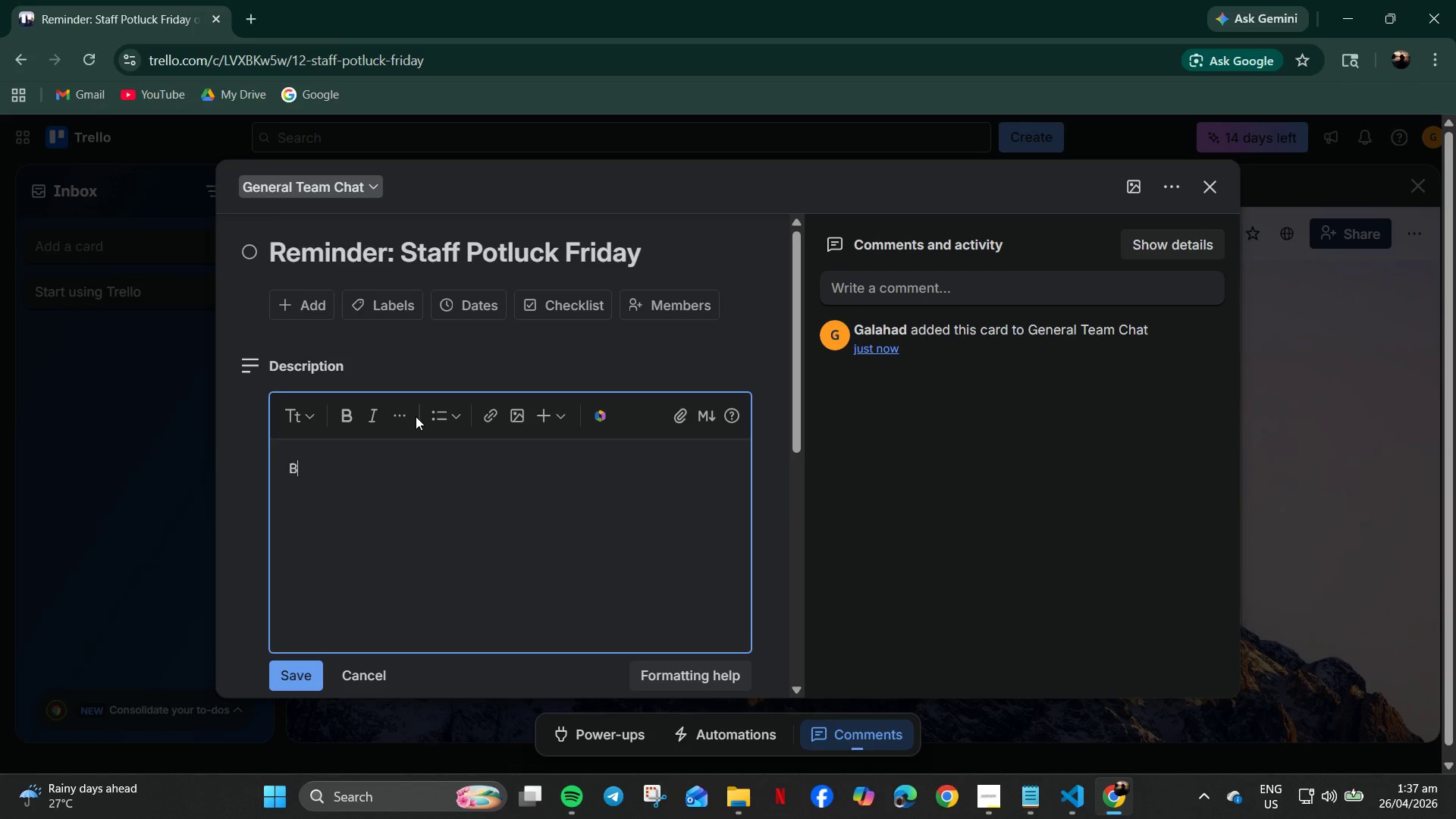 
key(Shift+B)
 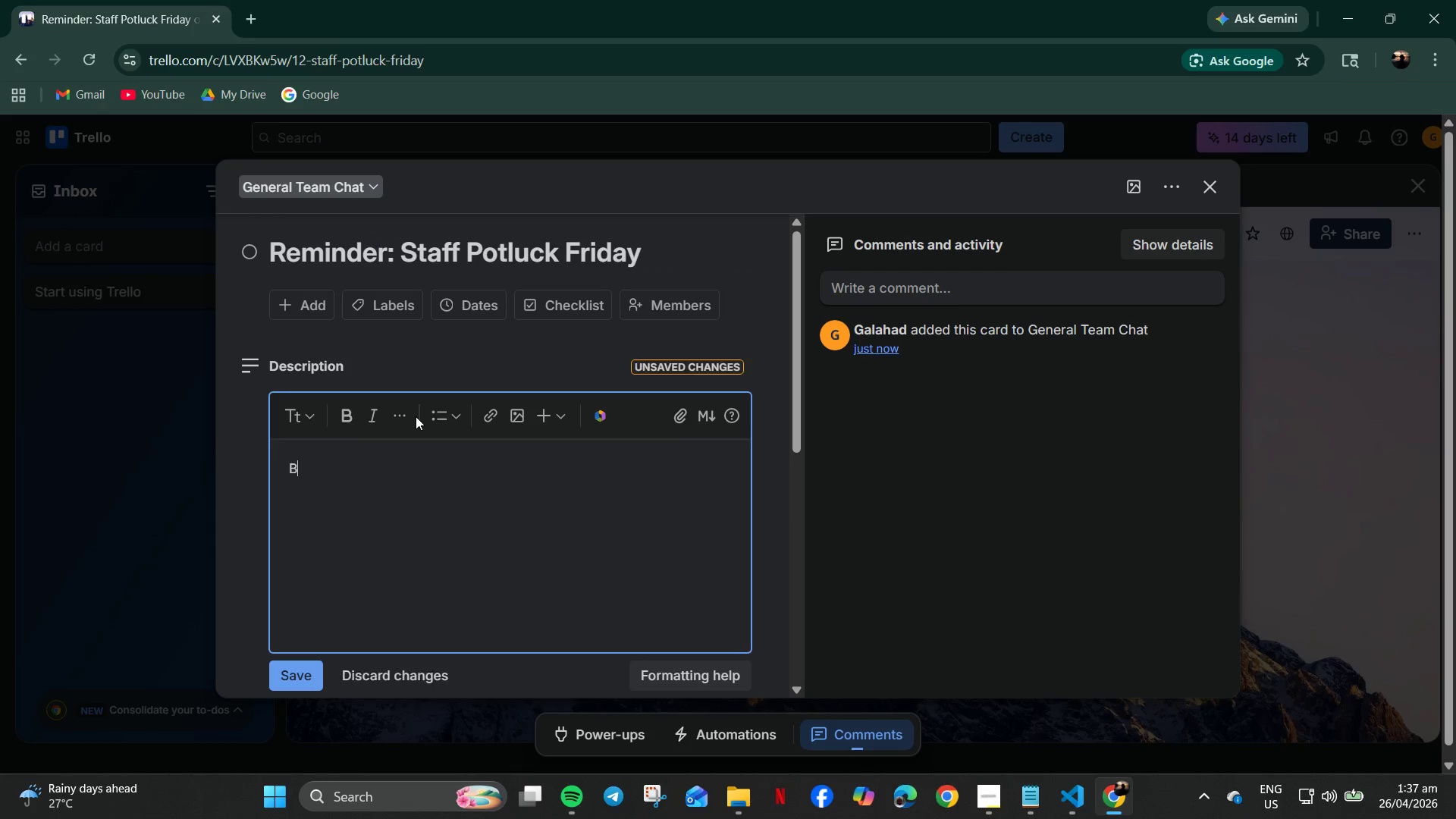 
type(ring dis)
 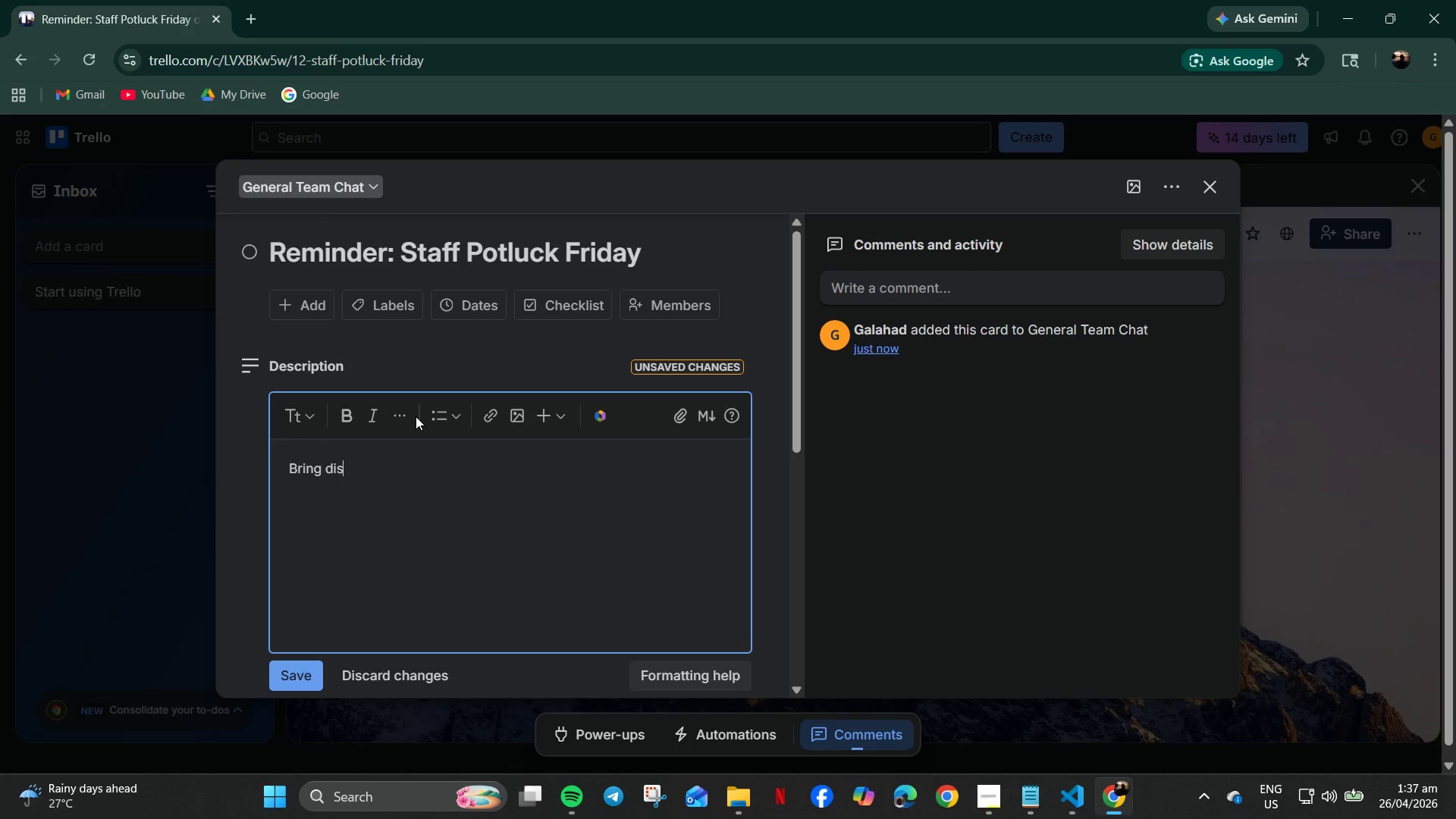 
wait(7.24)
 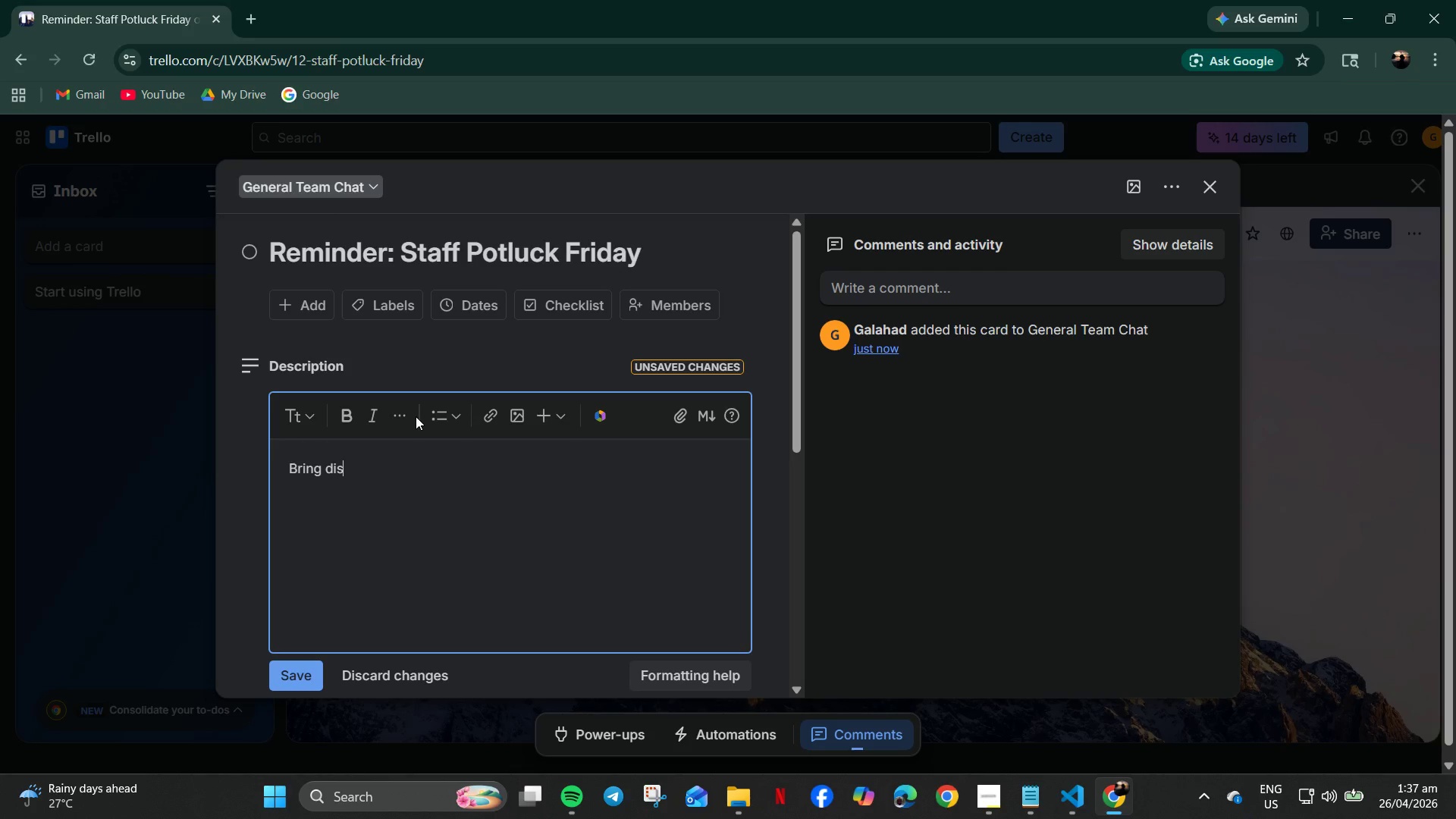 
type(h to sahe. Compostfi)
key(Backspace)
type(riendly packaging encouraged. )
 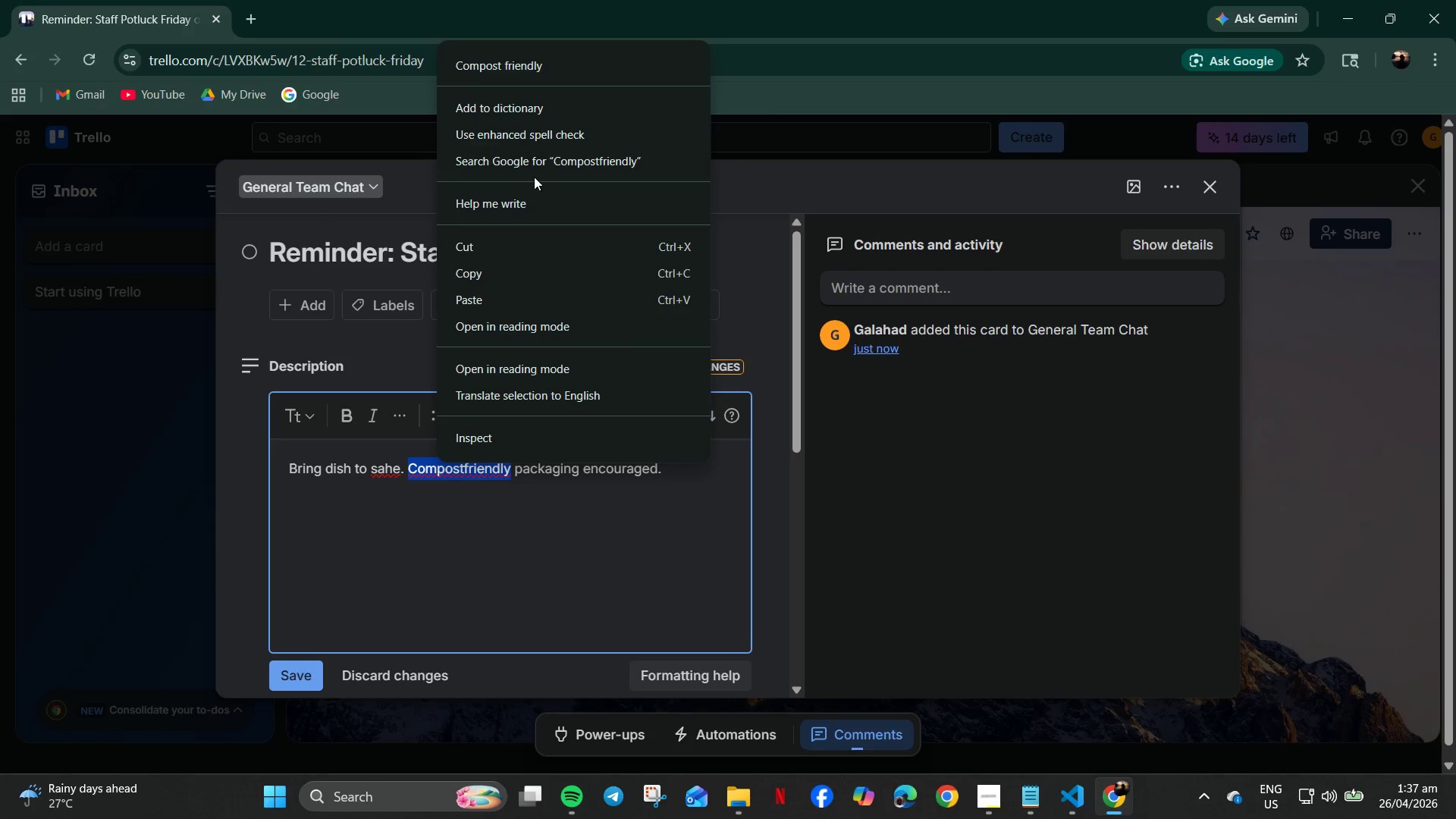 
left_click([500, 64])
 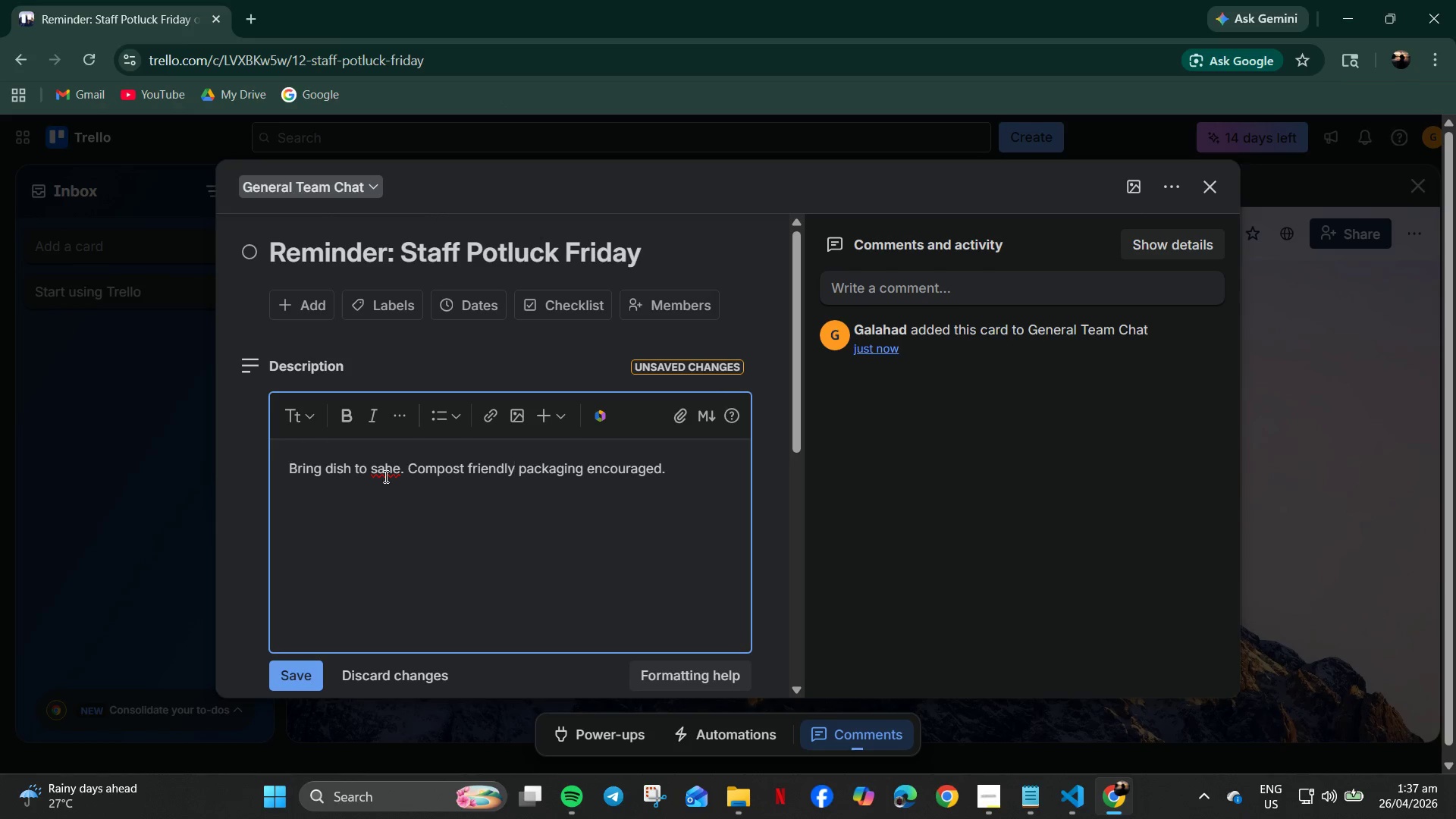 
right_click([384, 476])
 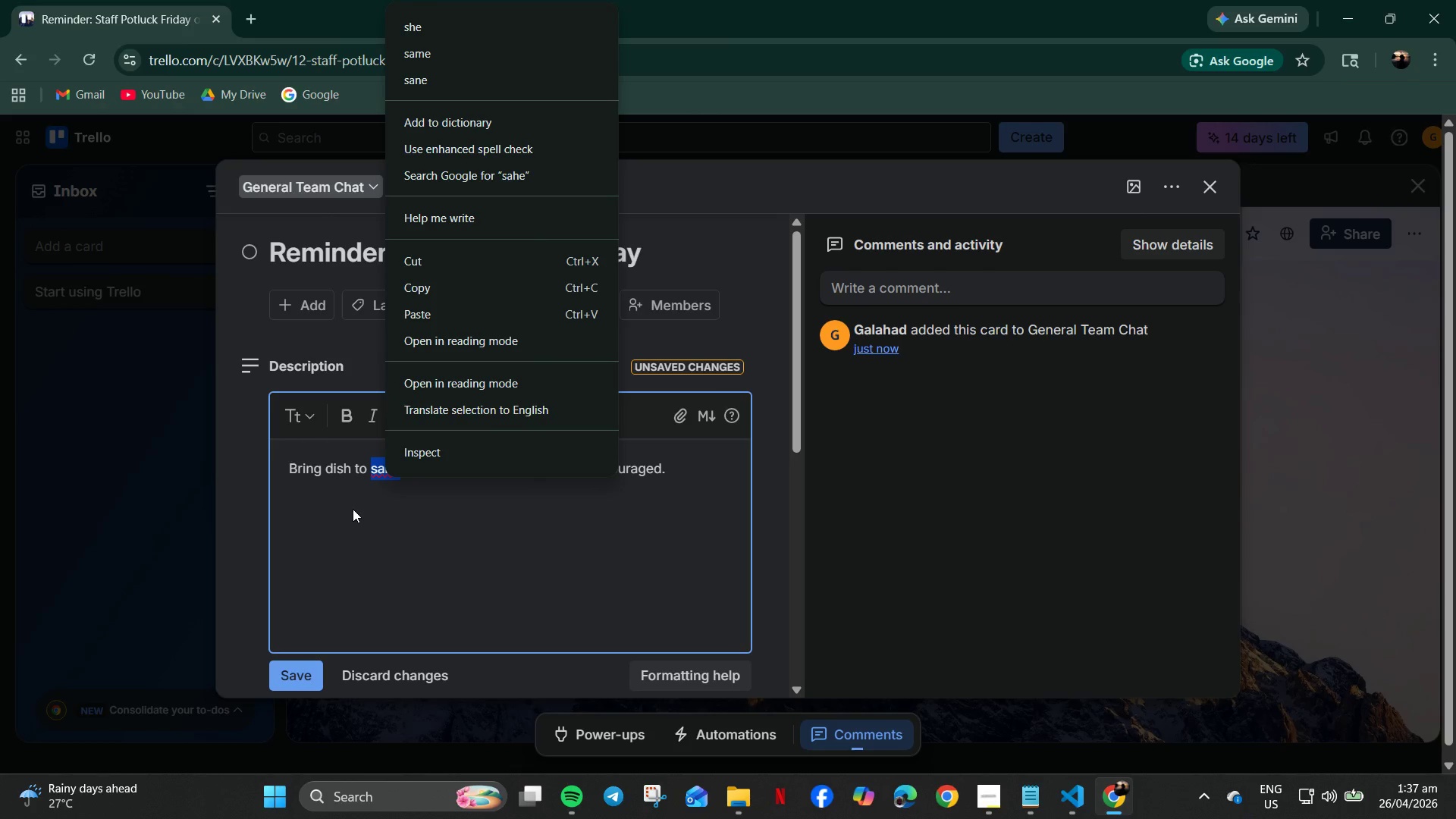 
wait(5.64)
 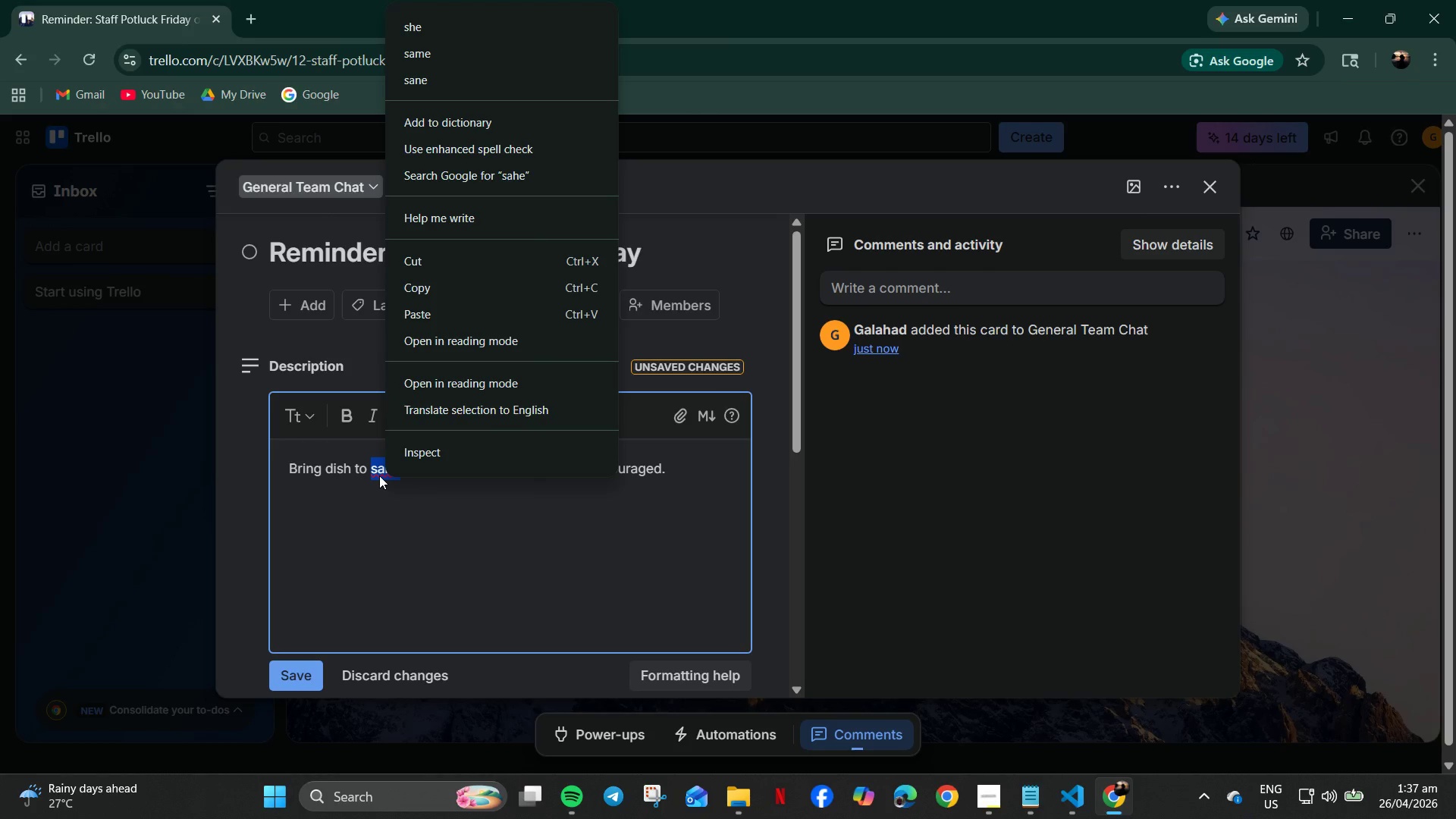 
left_click([353, 510])
 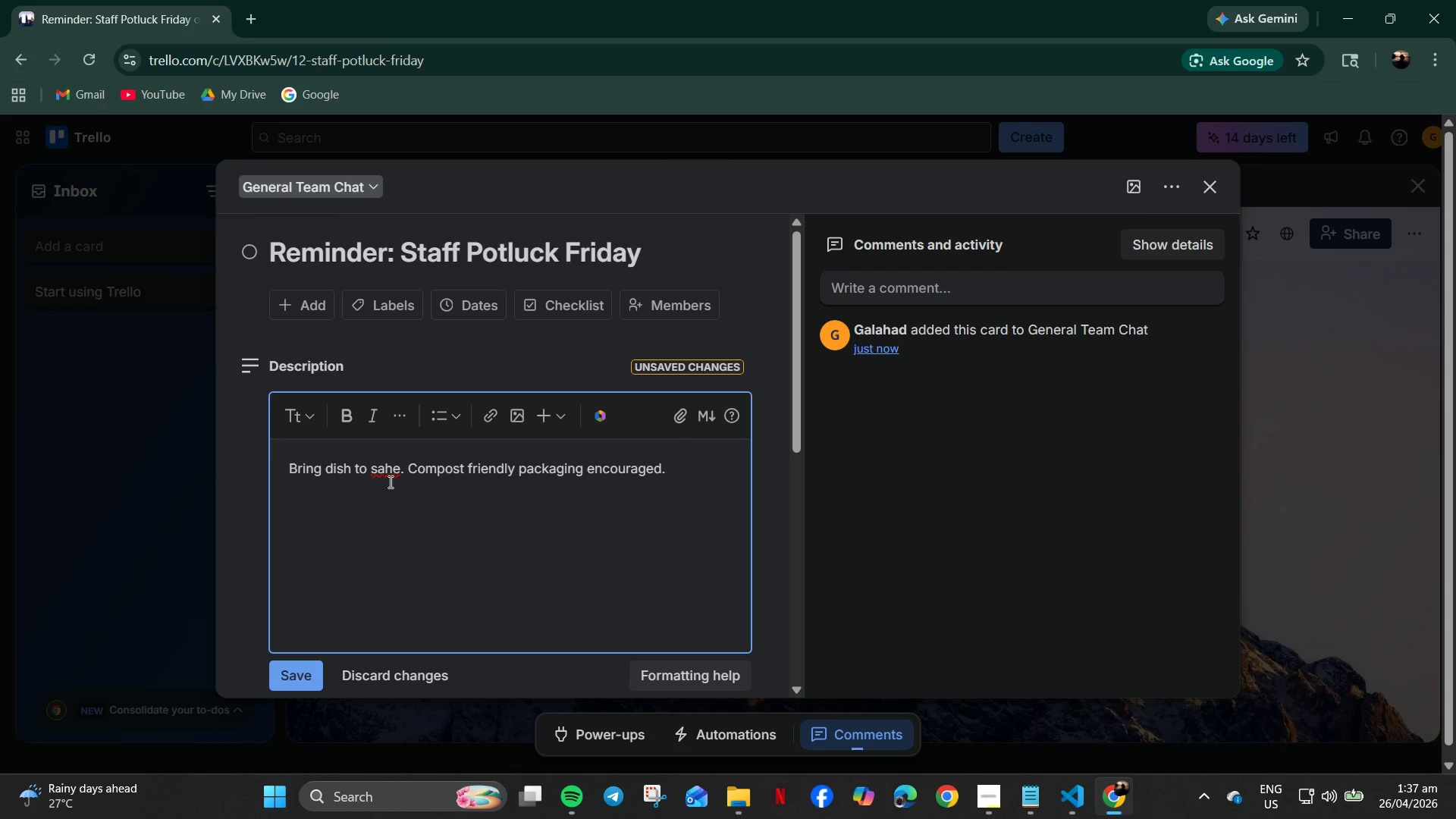 
left_click([390, 471])
 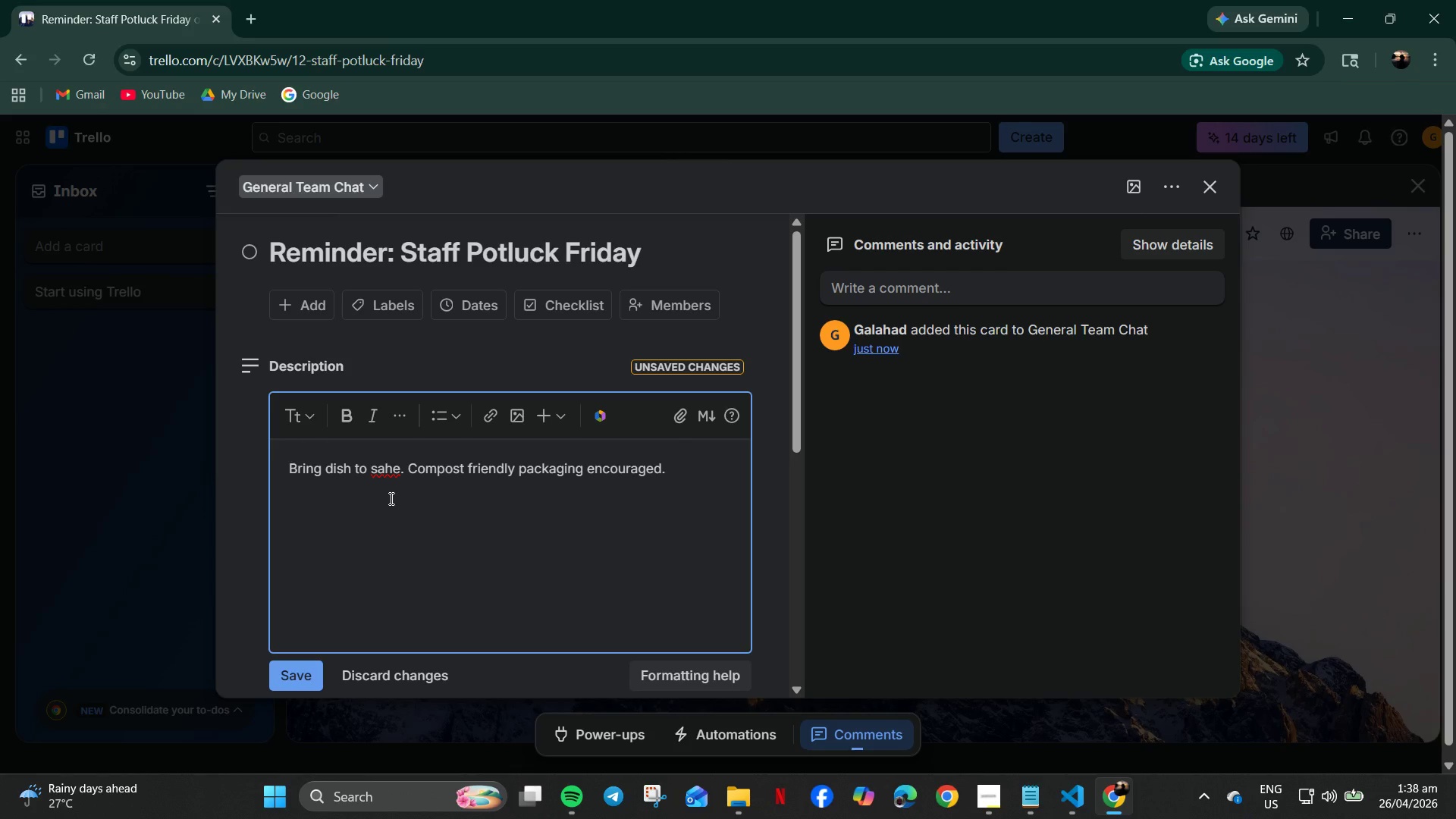 
key(Backspace)
key(Backspace)
type(har)
 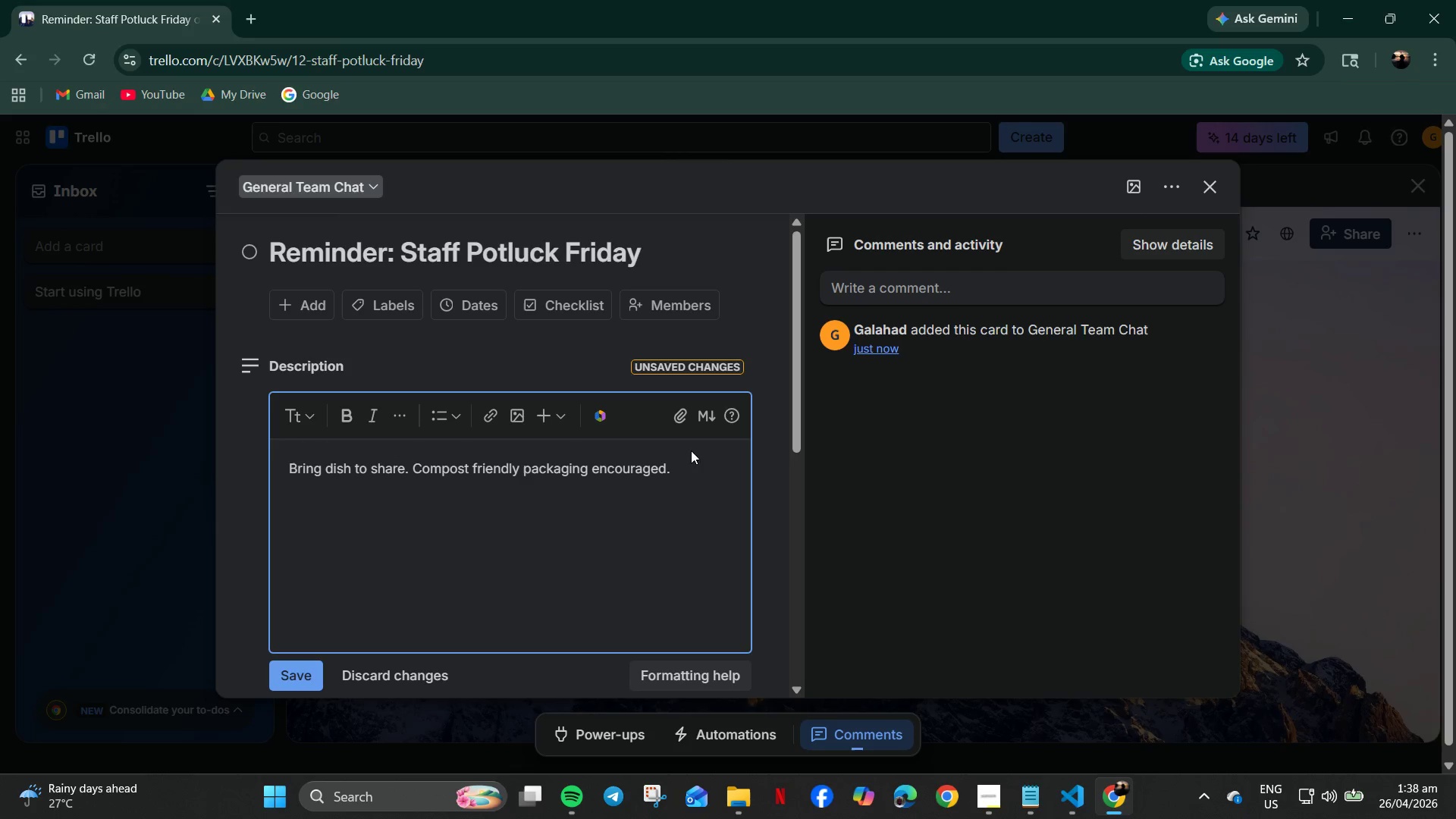 
wait(5.45)
 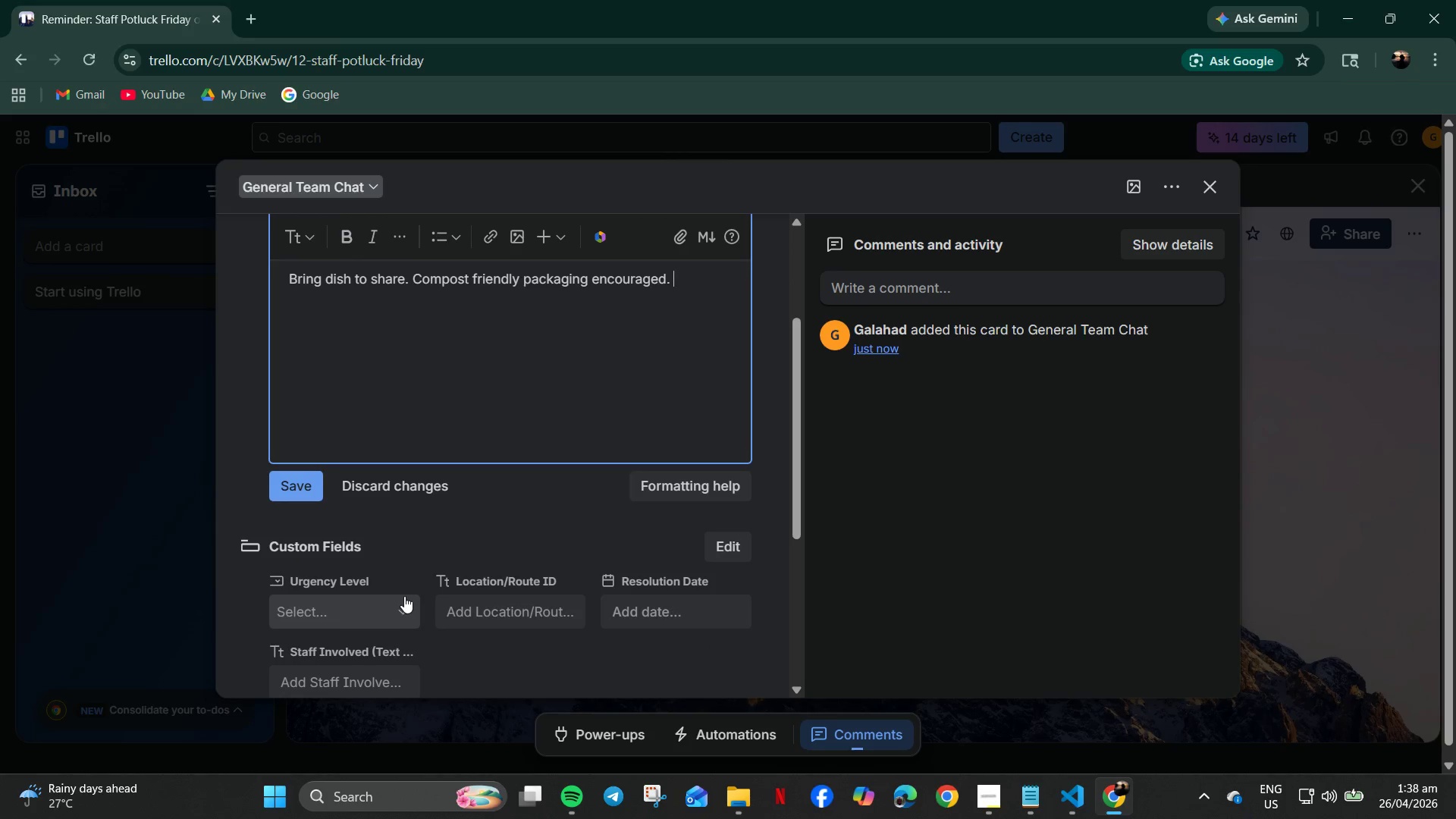 
left_click([341, 615])
 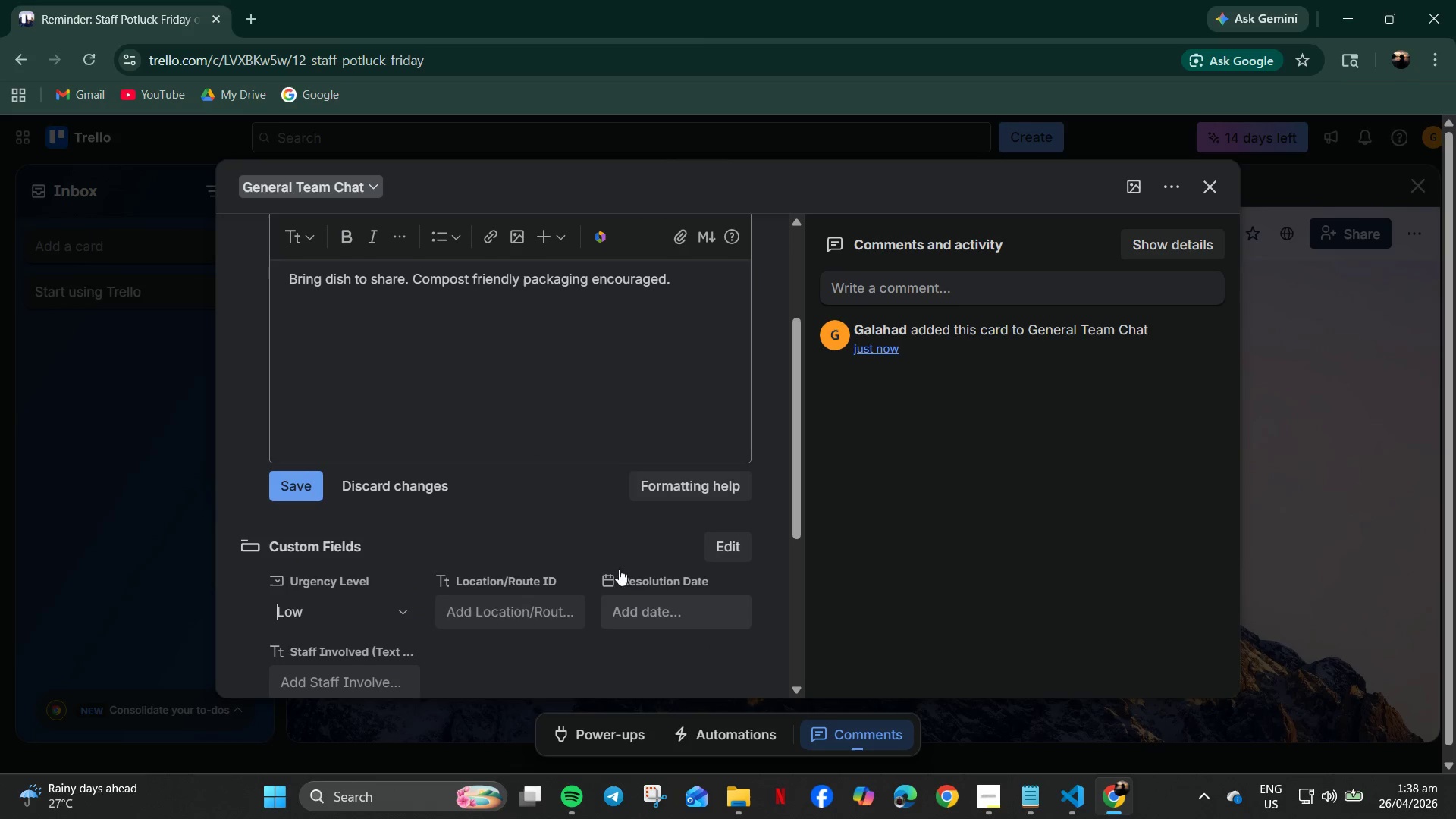 
scroll: coordinate [406, 598], scroll_direction: down, amount: 2.0
 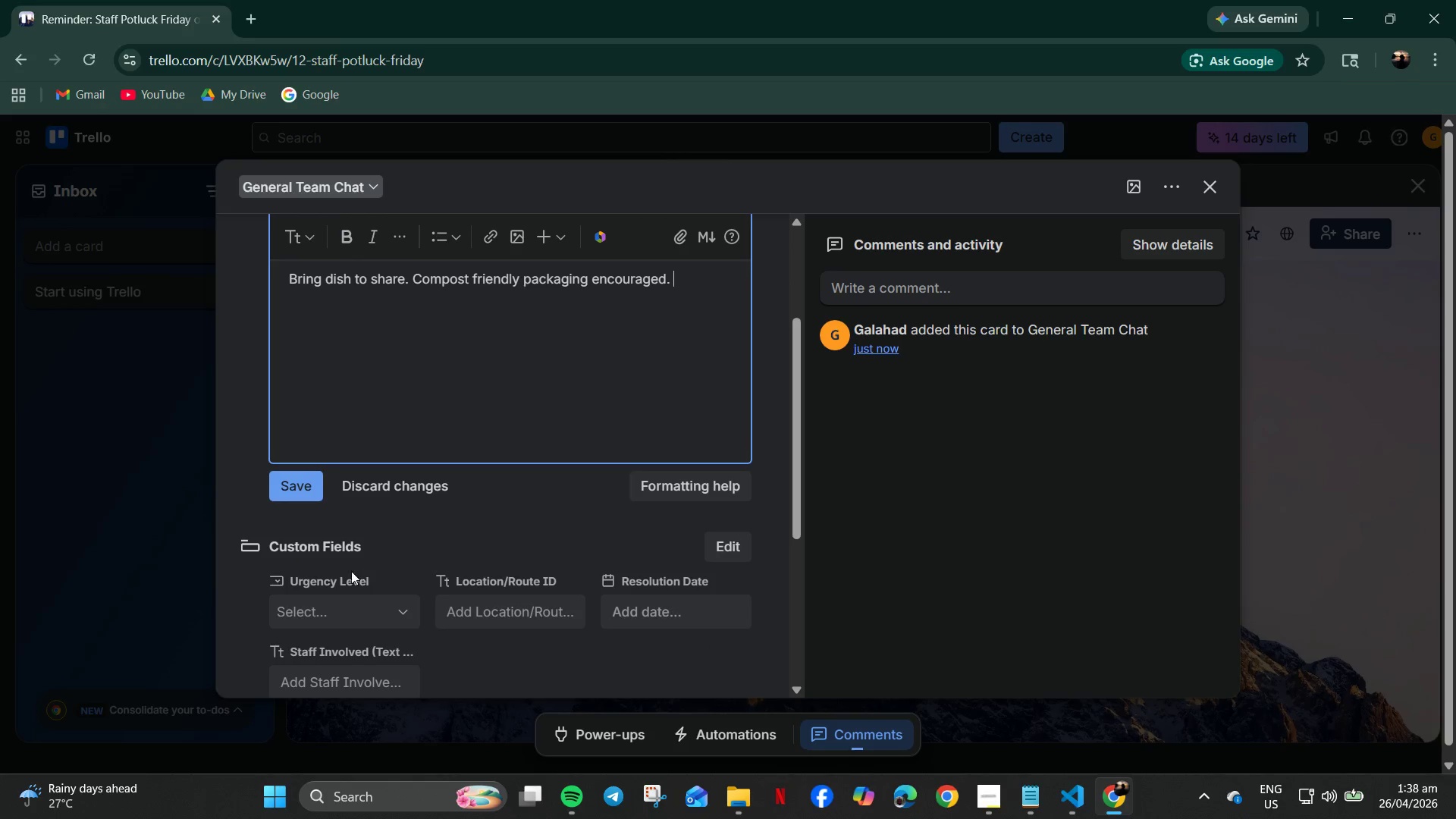 
left_click([290, 363])
 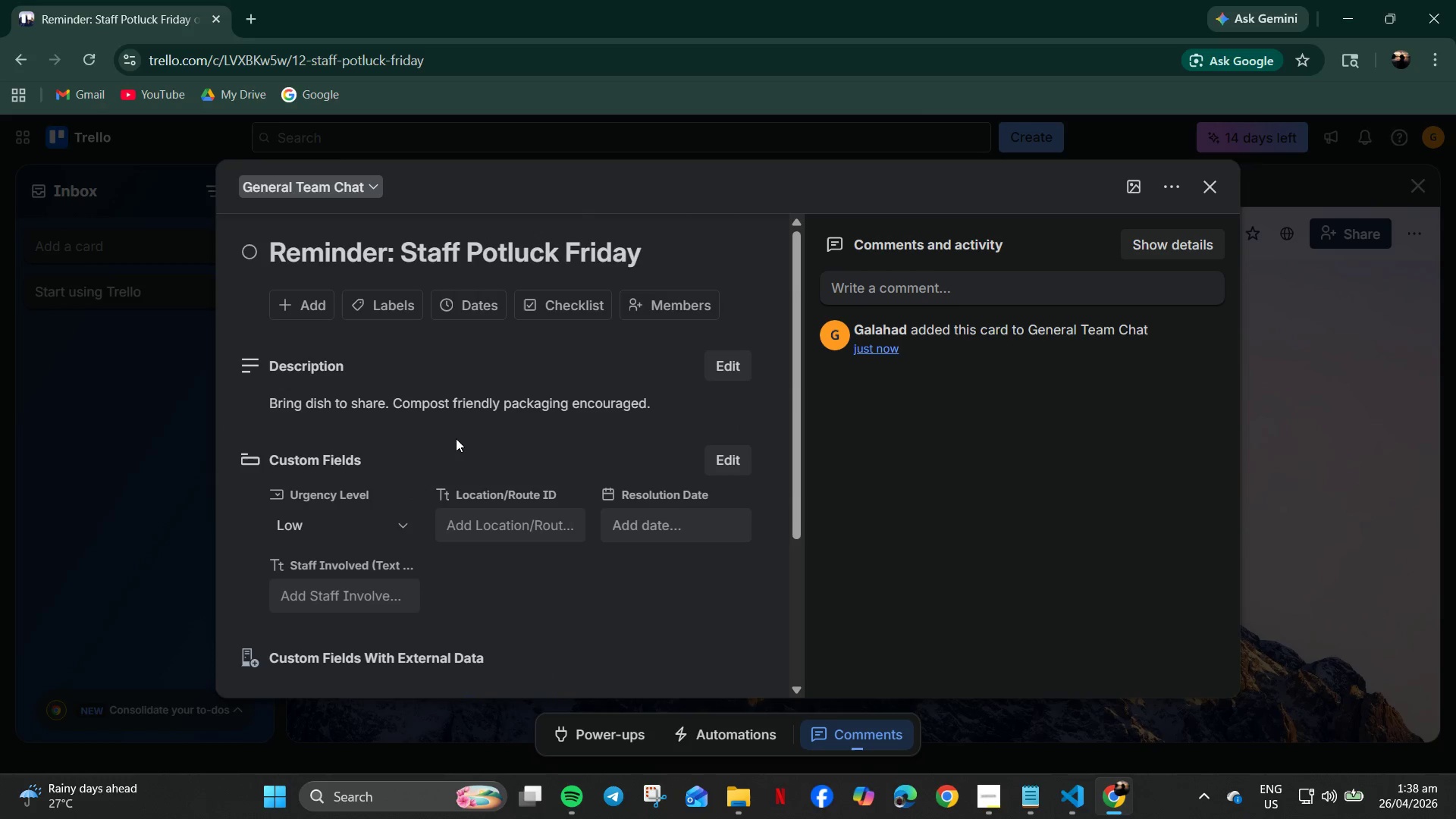 
scroll: coordinate [323, 391], scroll_direction: up, amount: 3.0
 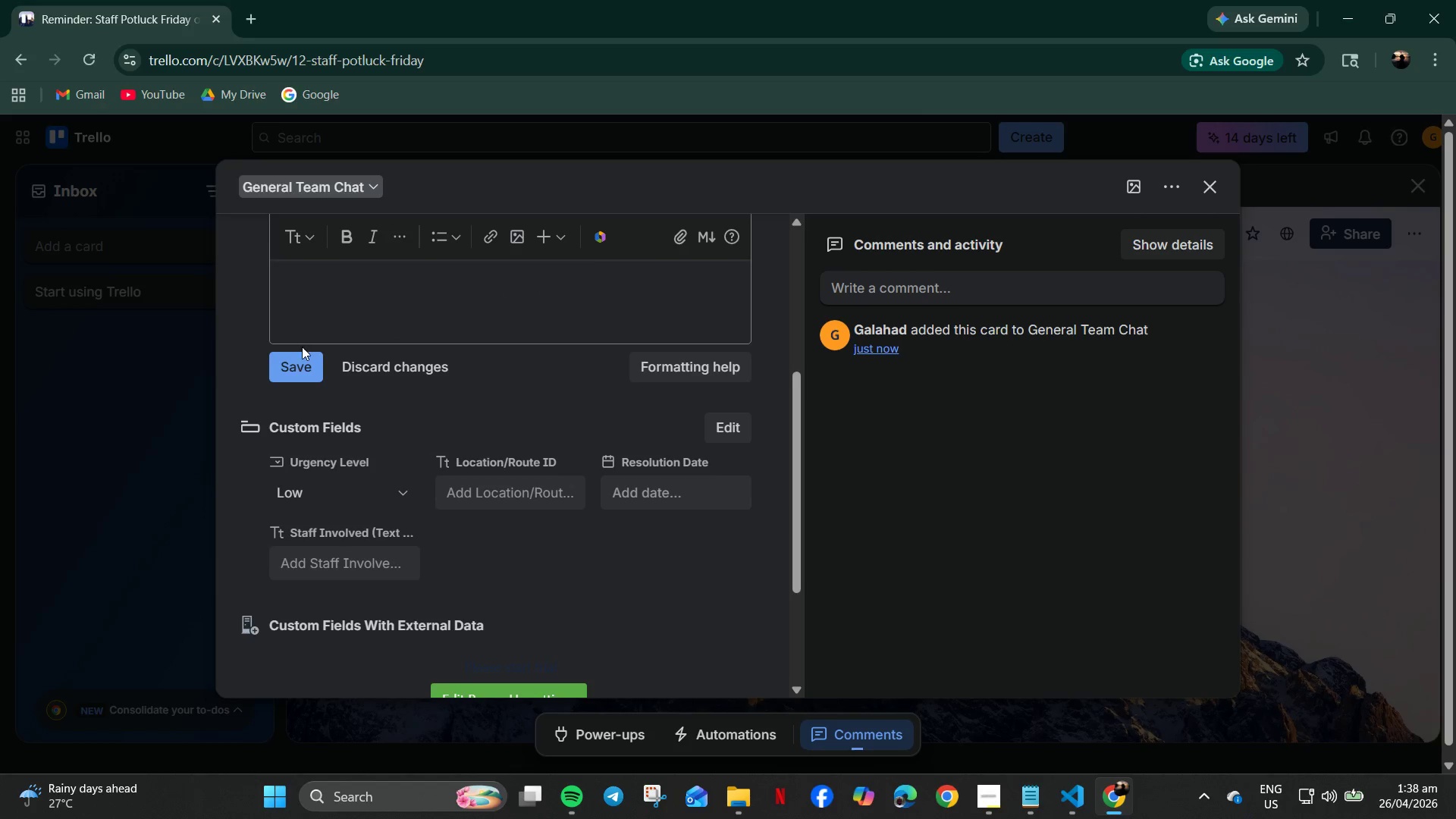 
left_click([1210, 175])
 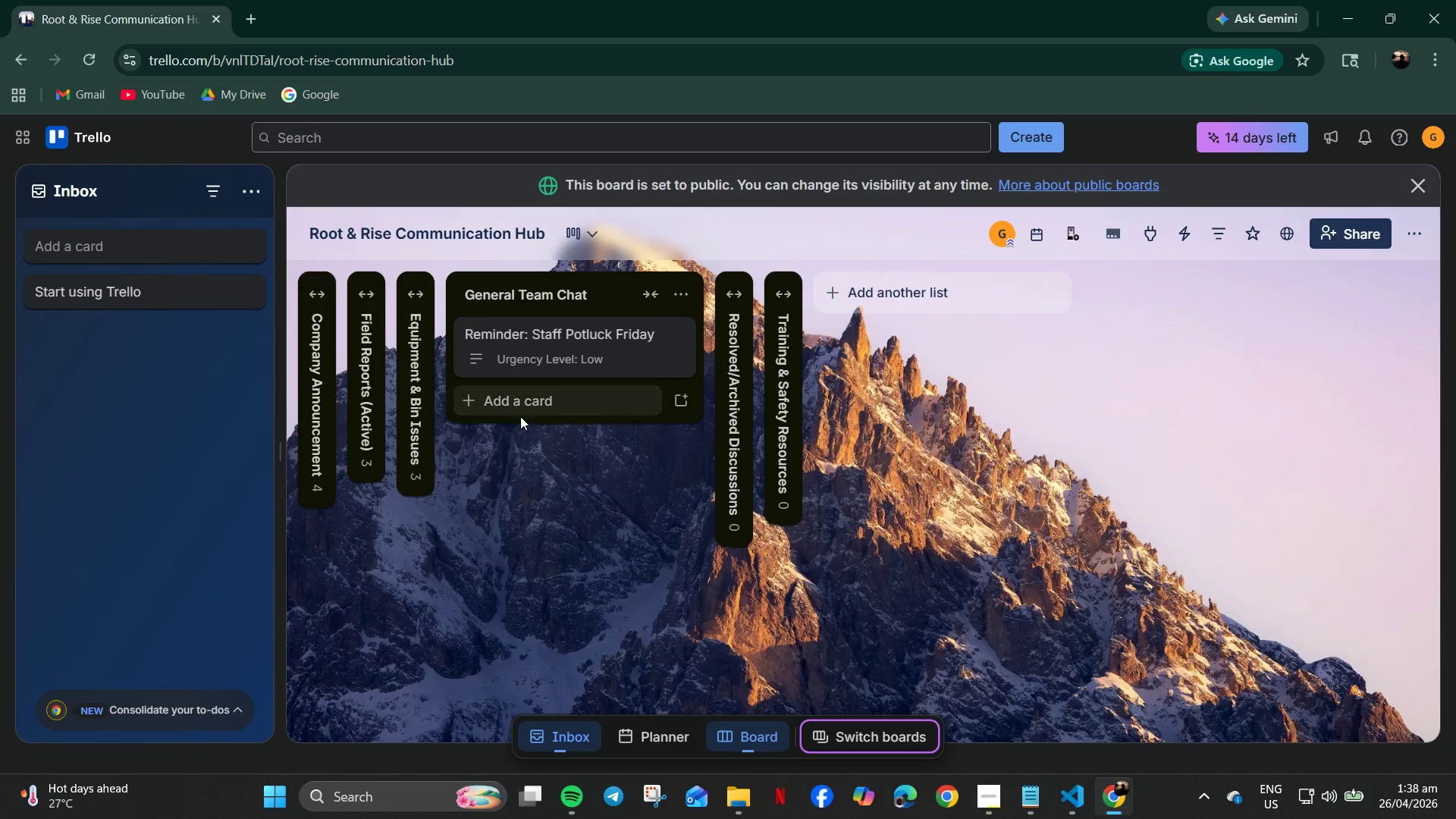 
scroll: coordinate [467, 494], scroll_direction: up, amount: 3.0
 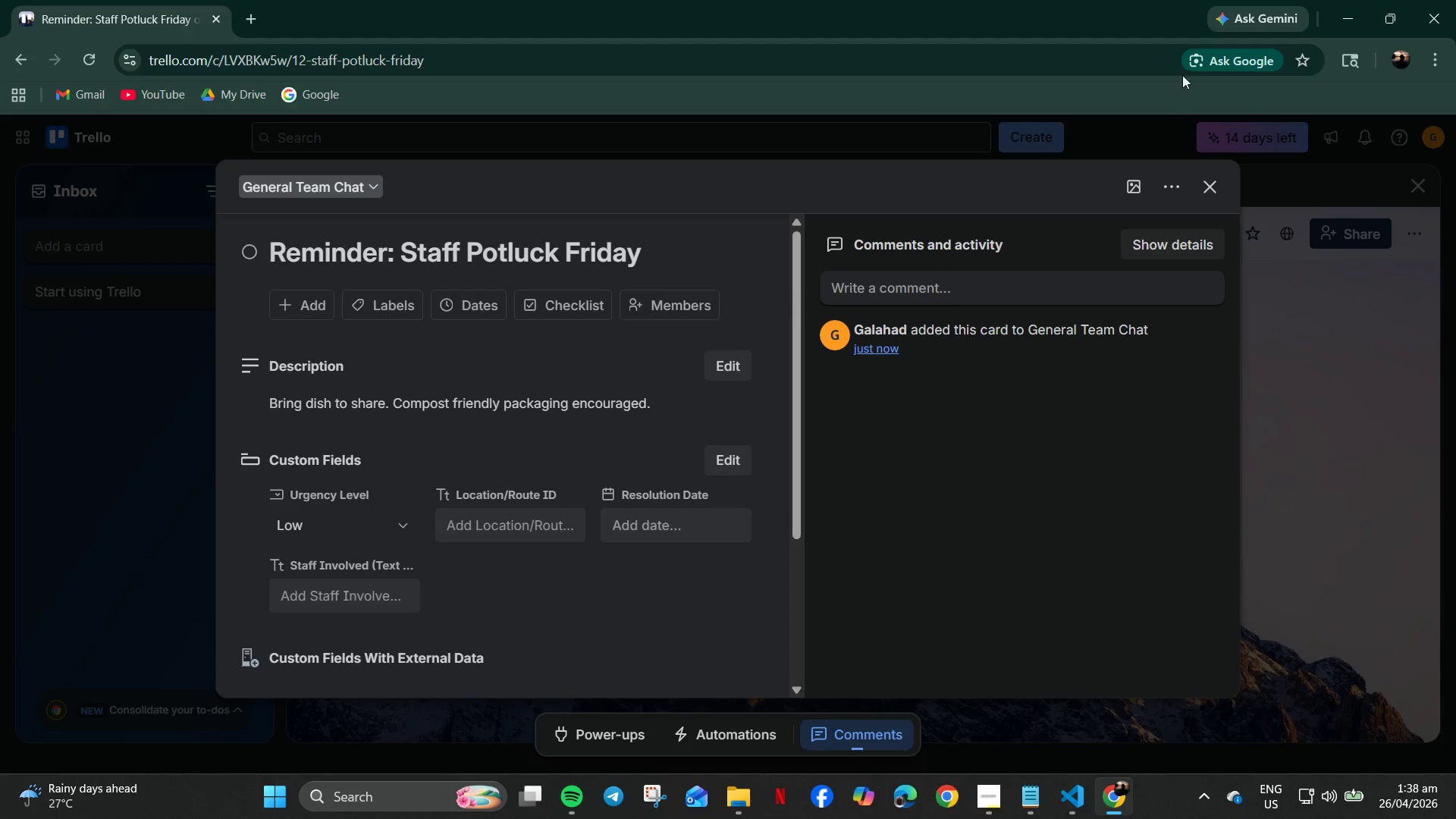 
left_click([506, 413])
 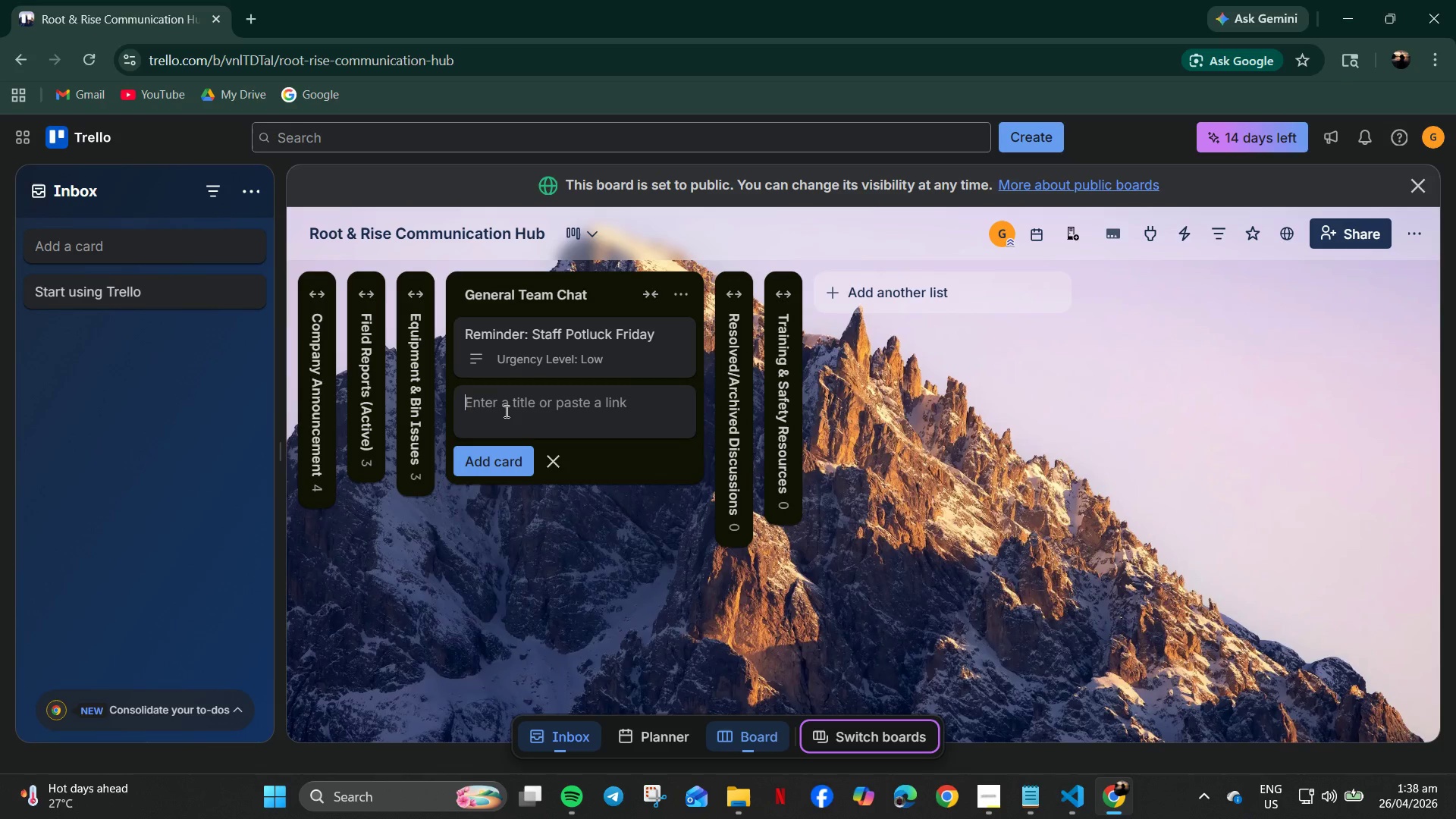 
type(Suggestion: Driver Radio Checkins)
key(Backspace)
key(Backspace)
key(Backspace)
type(Ins)
 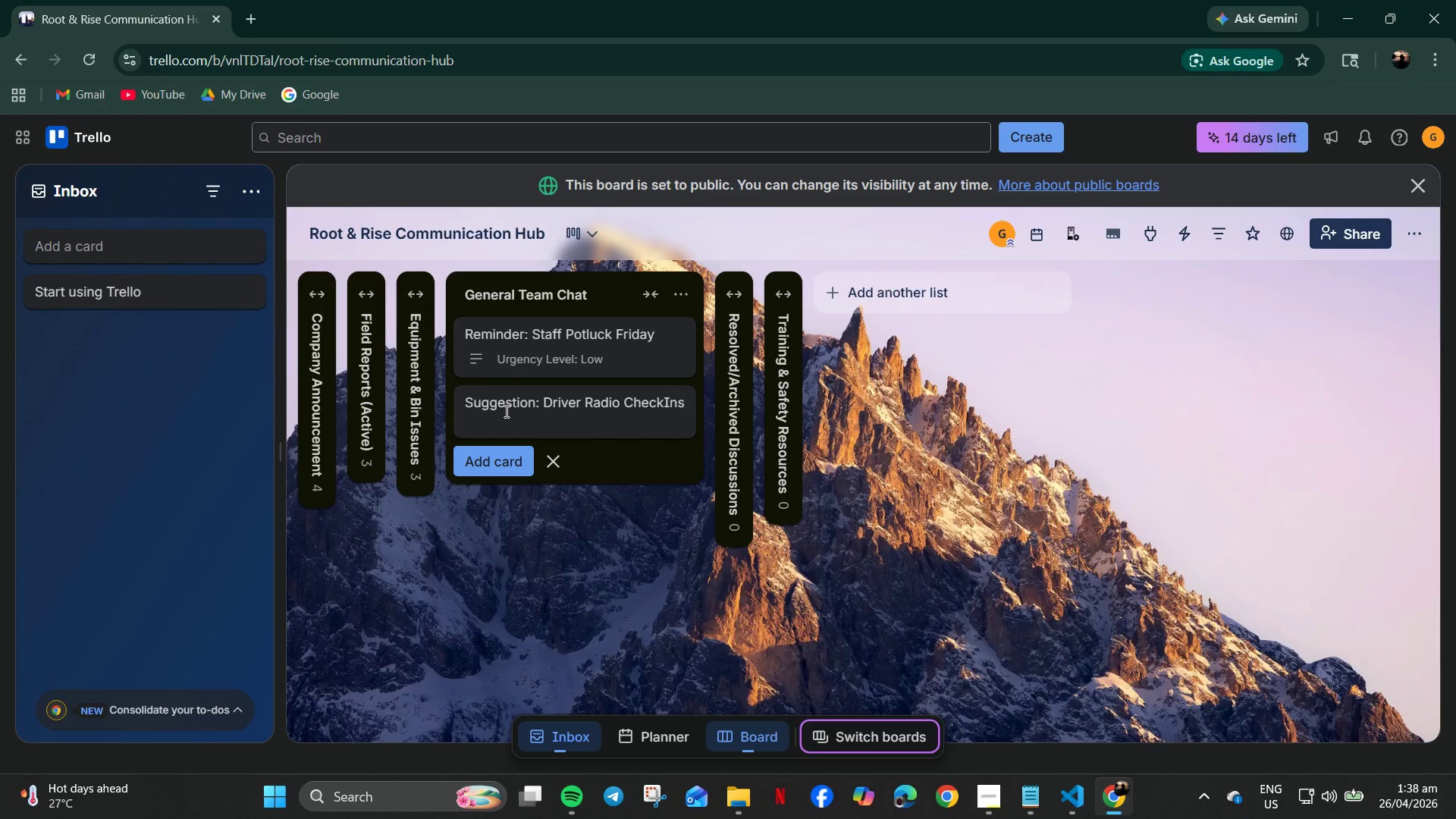 
left_click([498, 468])
 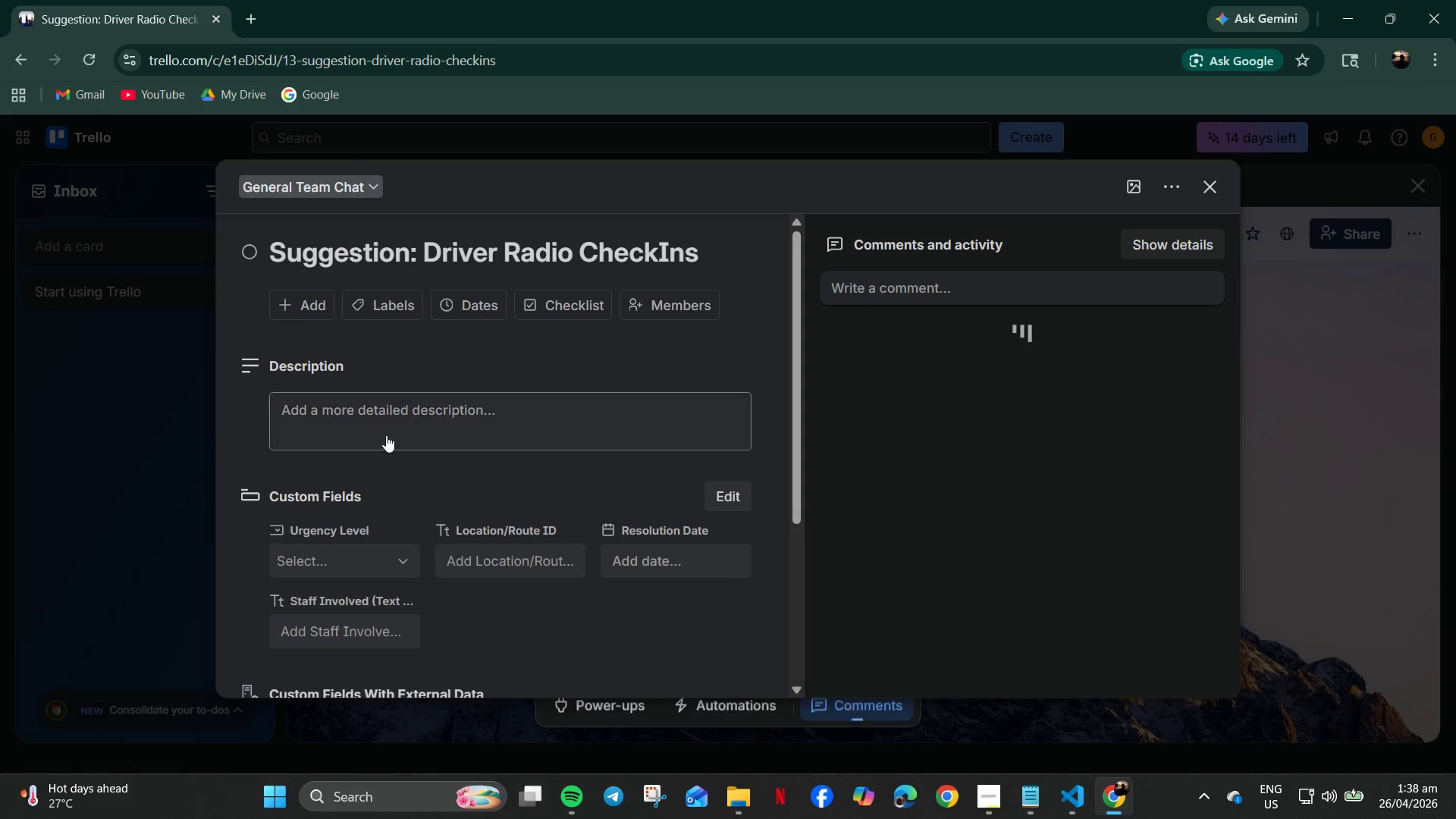 
left_click([331, 427])
 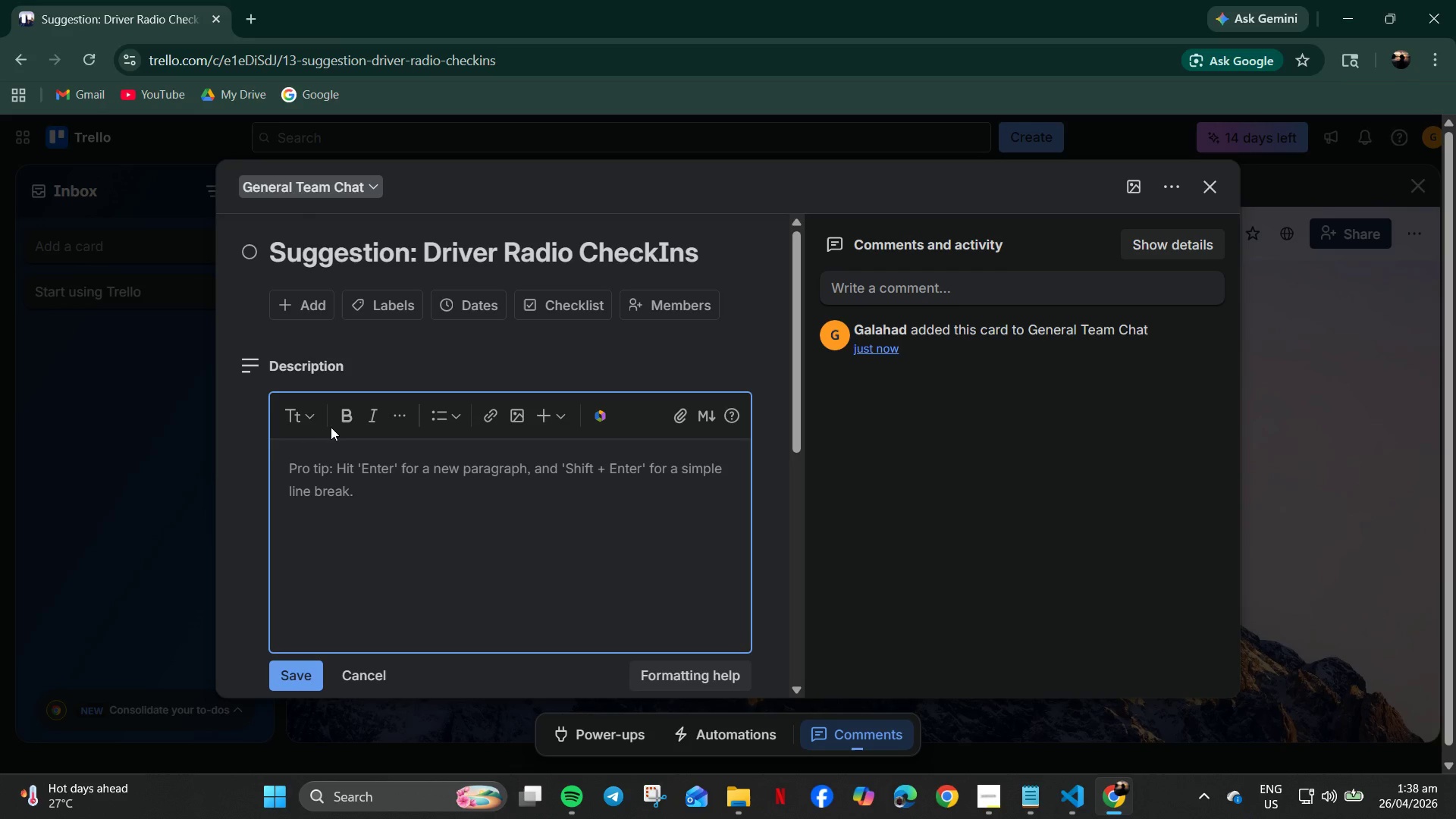 
wait(5.34)
 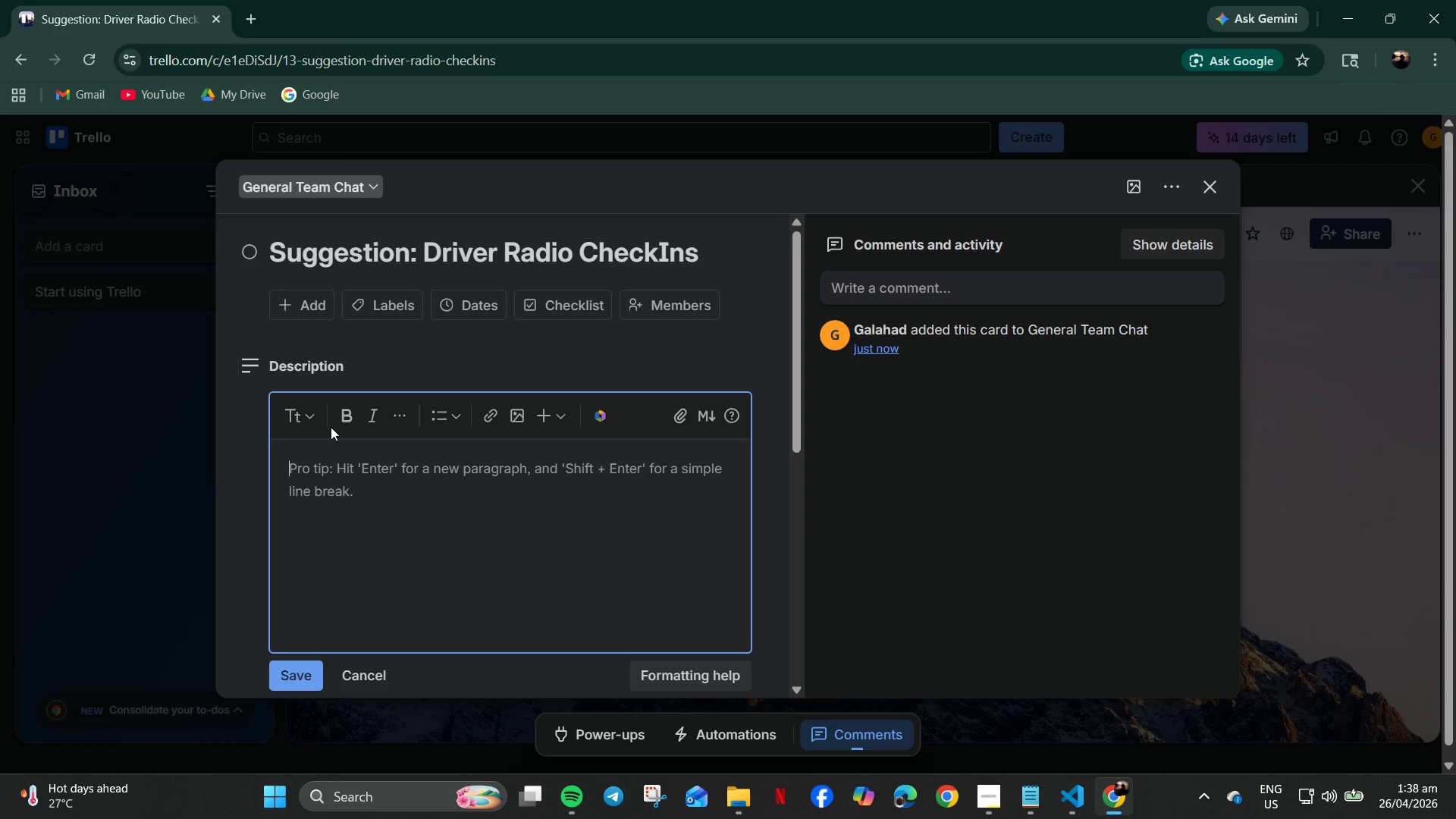 
type(Proposal to add midroute radio check )
key(Backspace)
type(ins for safety.)
 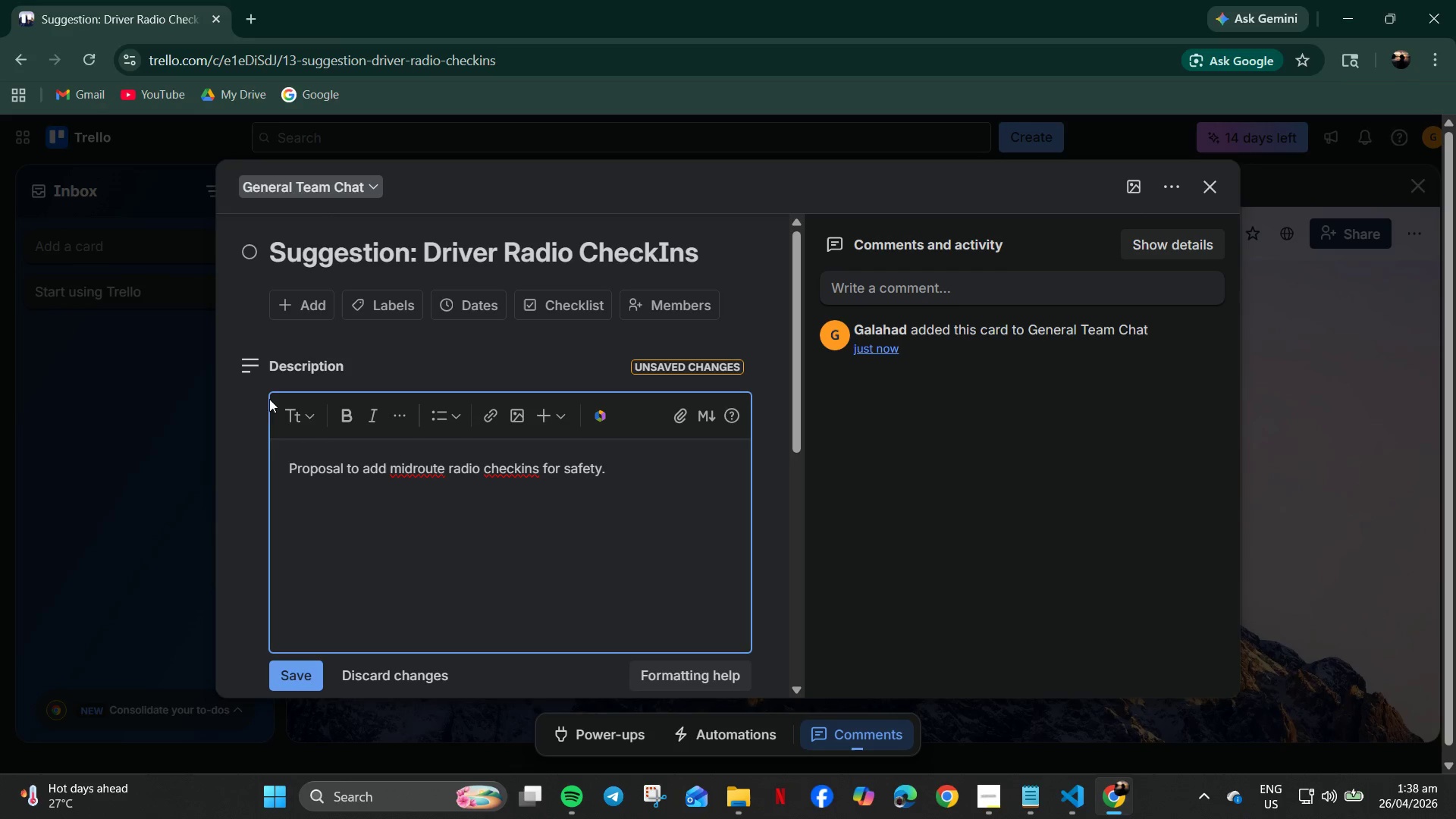 
right_click([527, 472])
 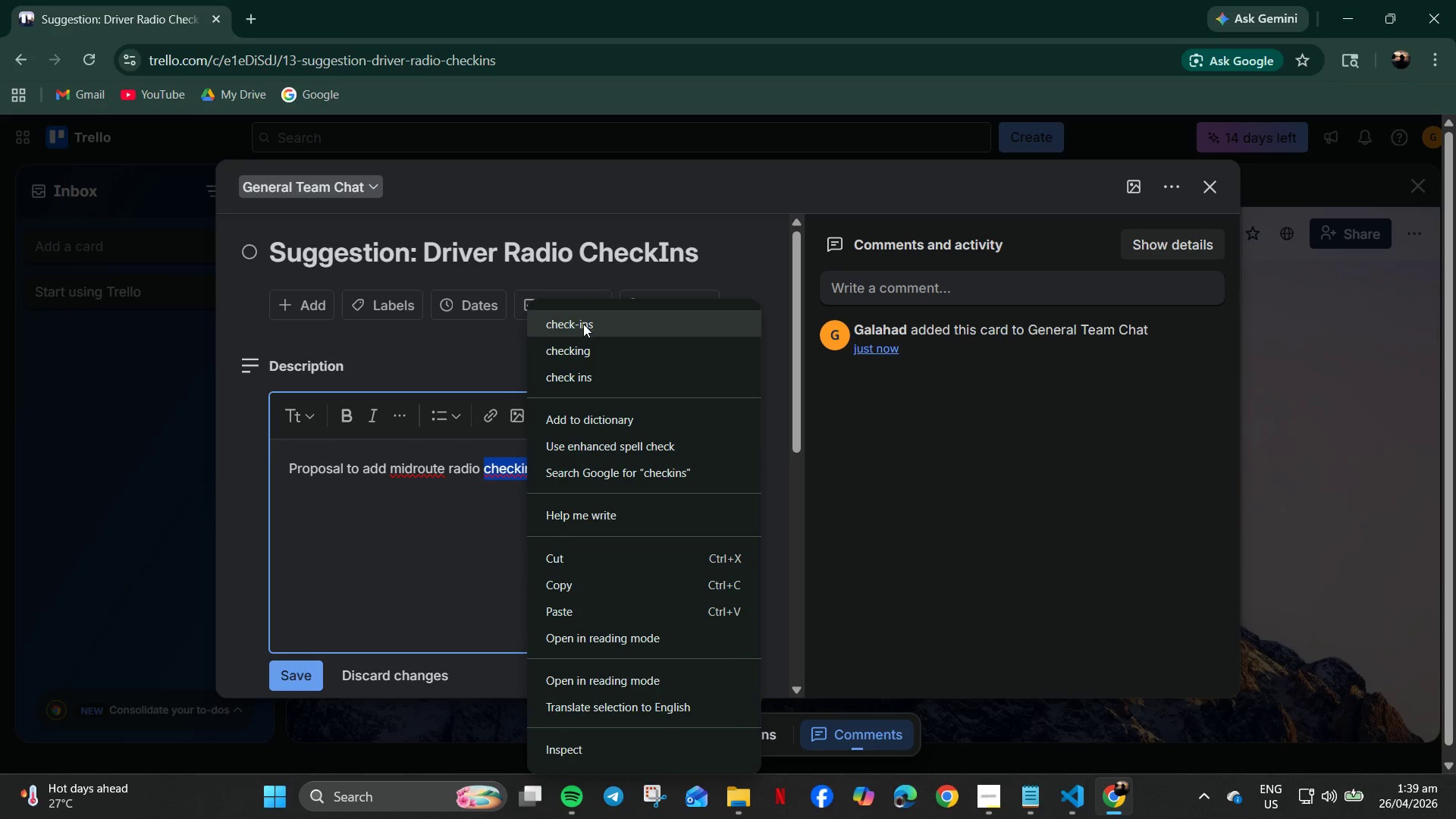 
left_click_drag(start_coordinate=[583, 324], to_coordinate=[571, 381])
 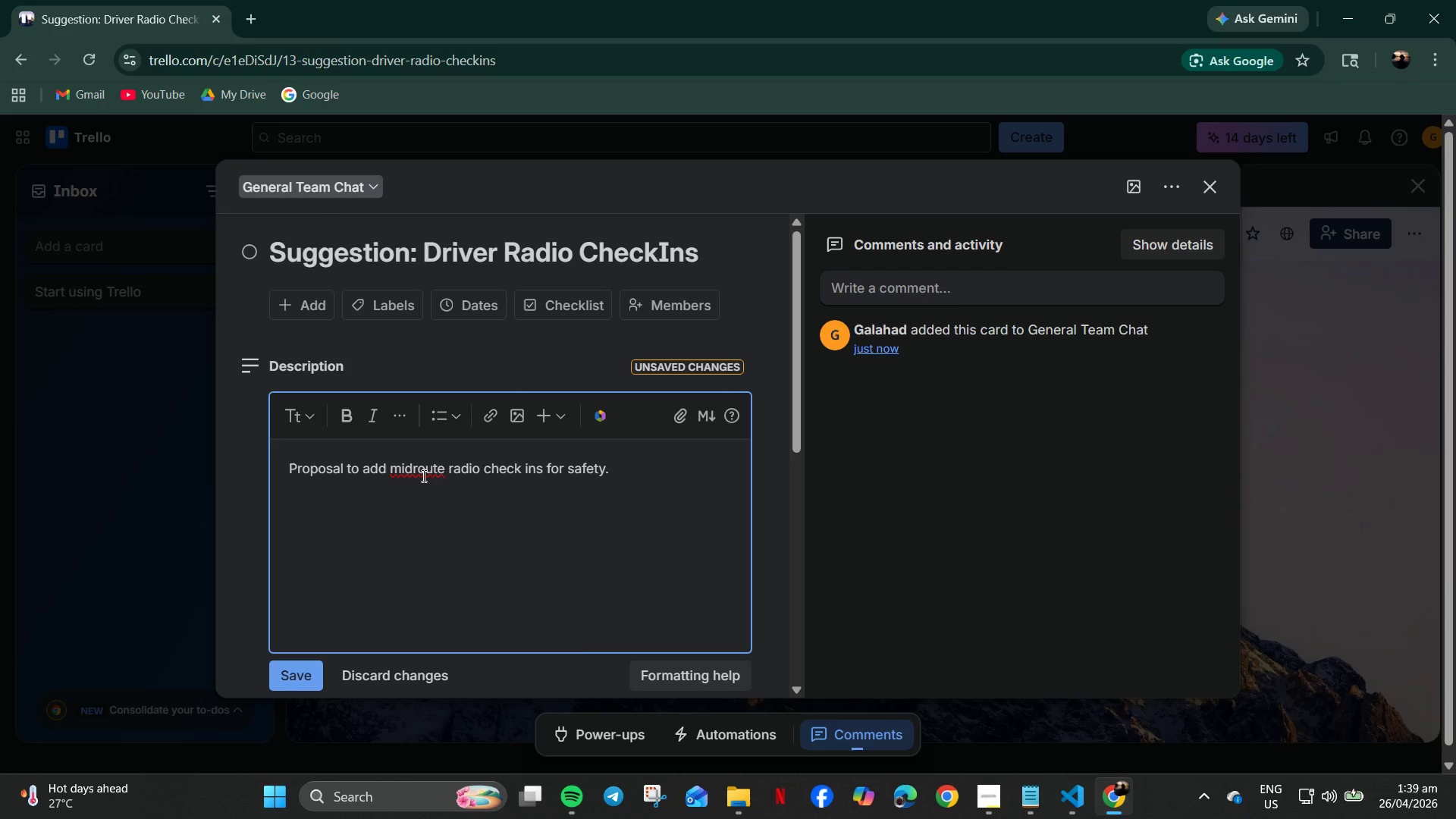 
left_click([422, 474])
 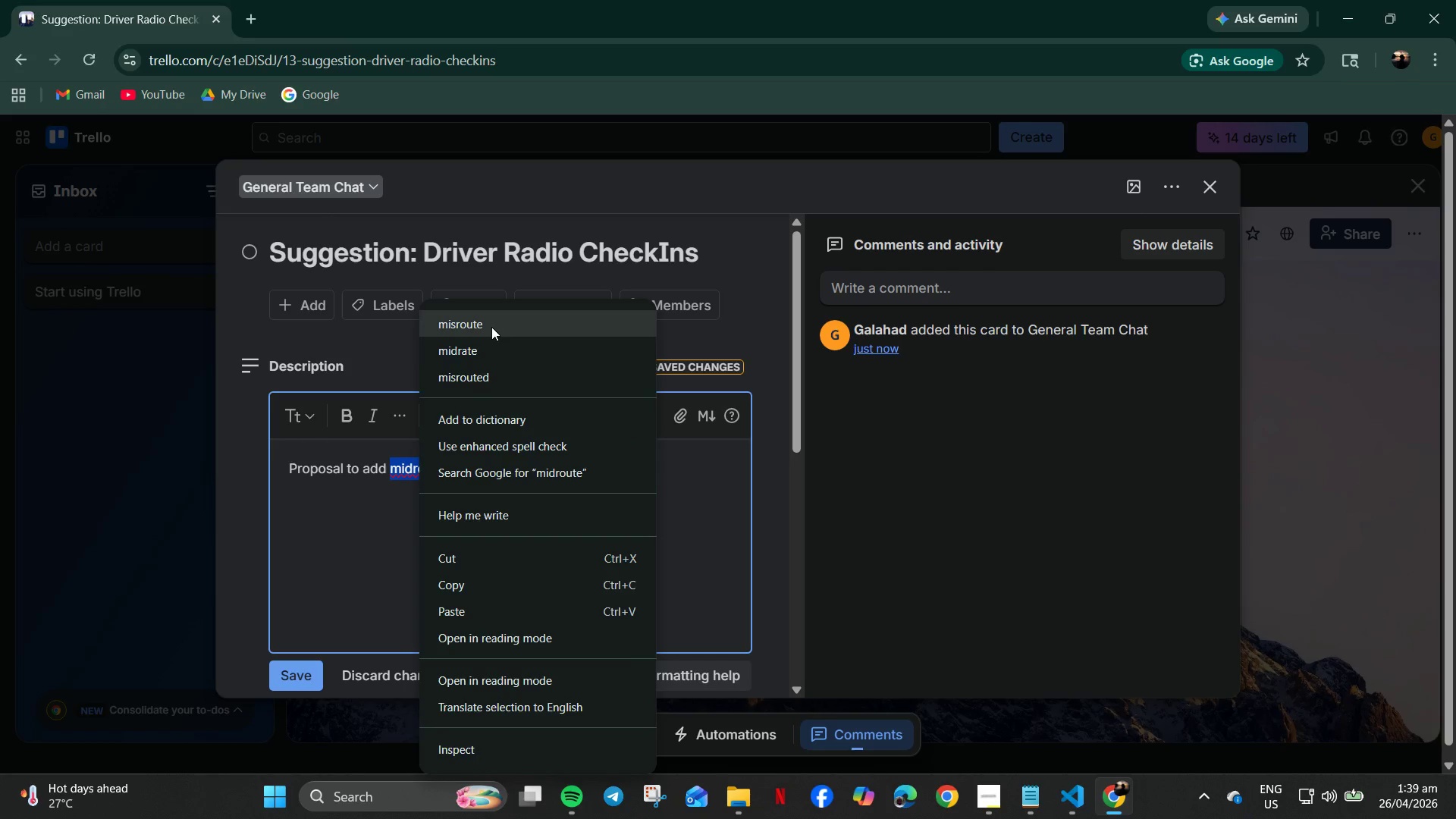 
left_click([378, 548])
 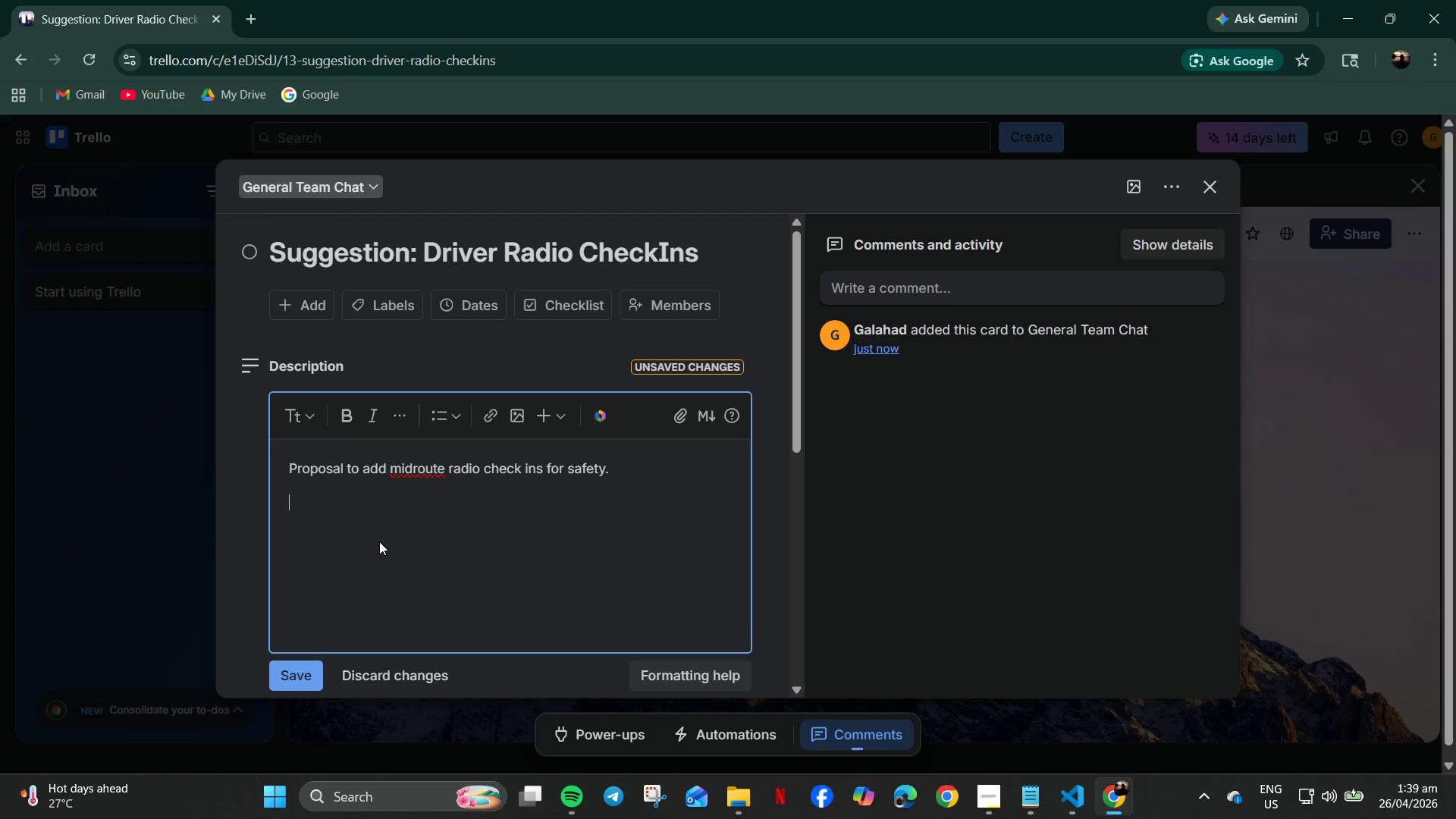 
wait(11.31)
 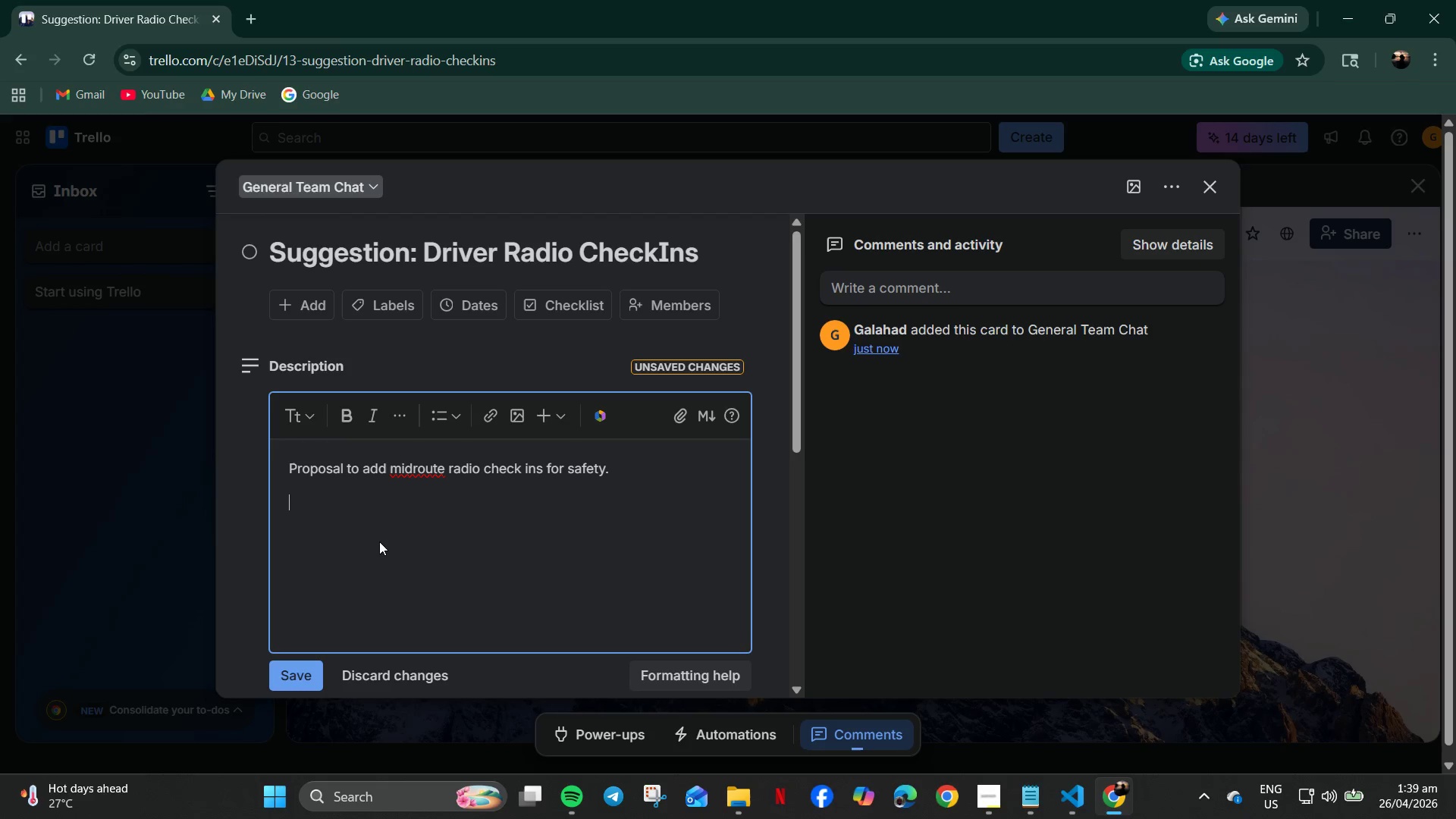 
left_click([523, 470])
 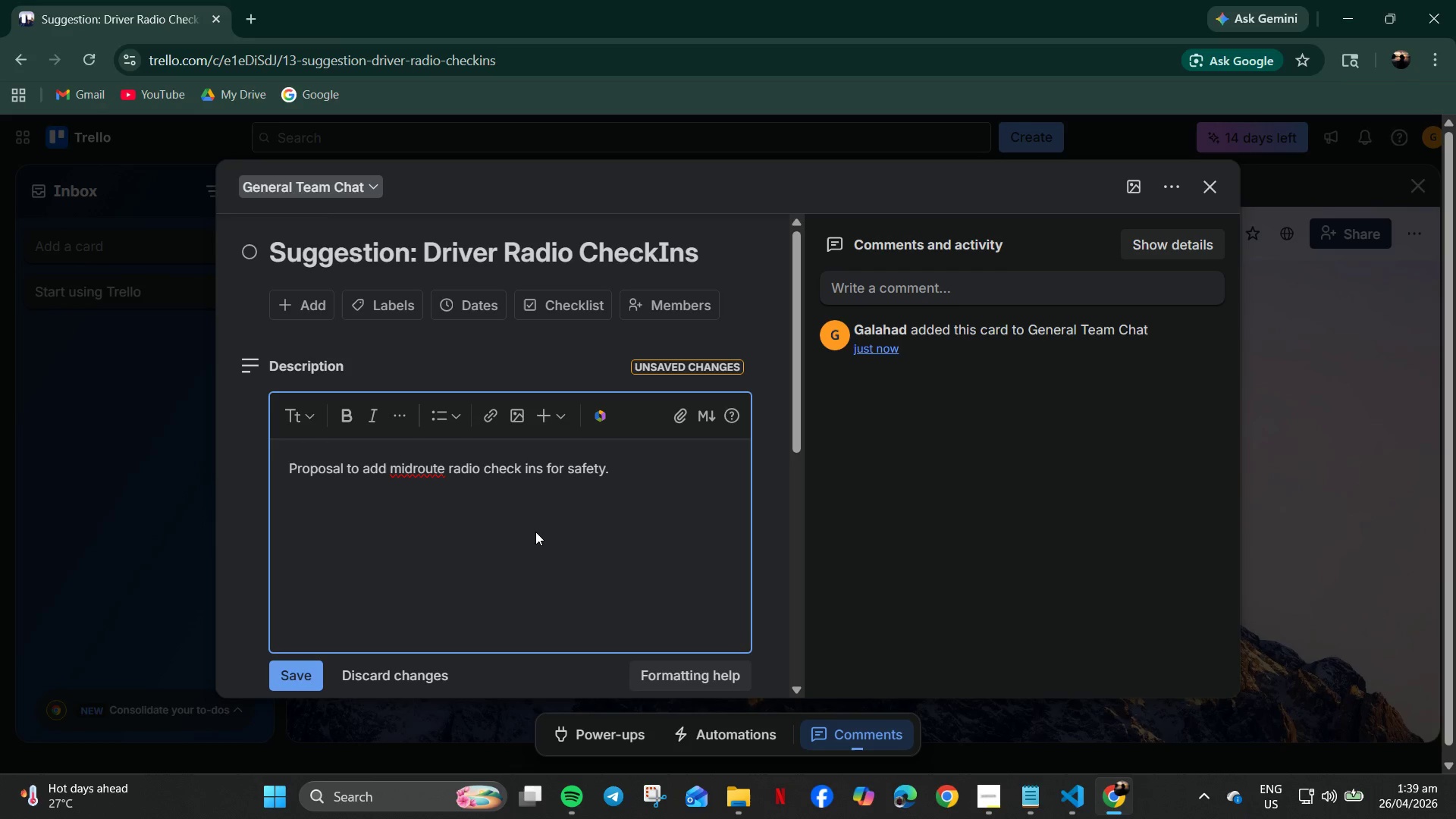 
key(Backspace)
 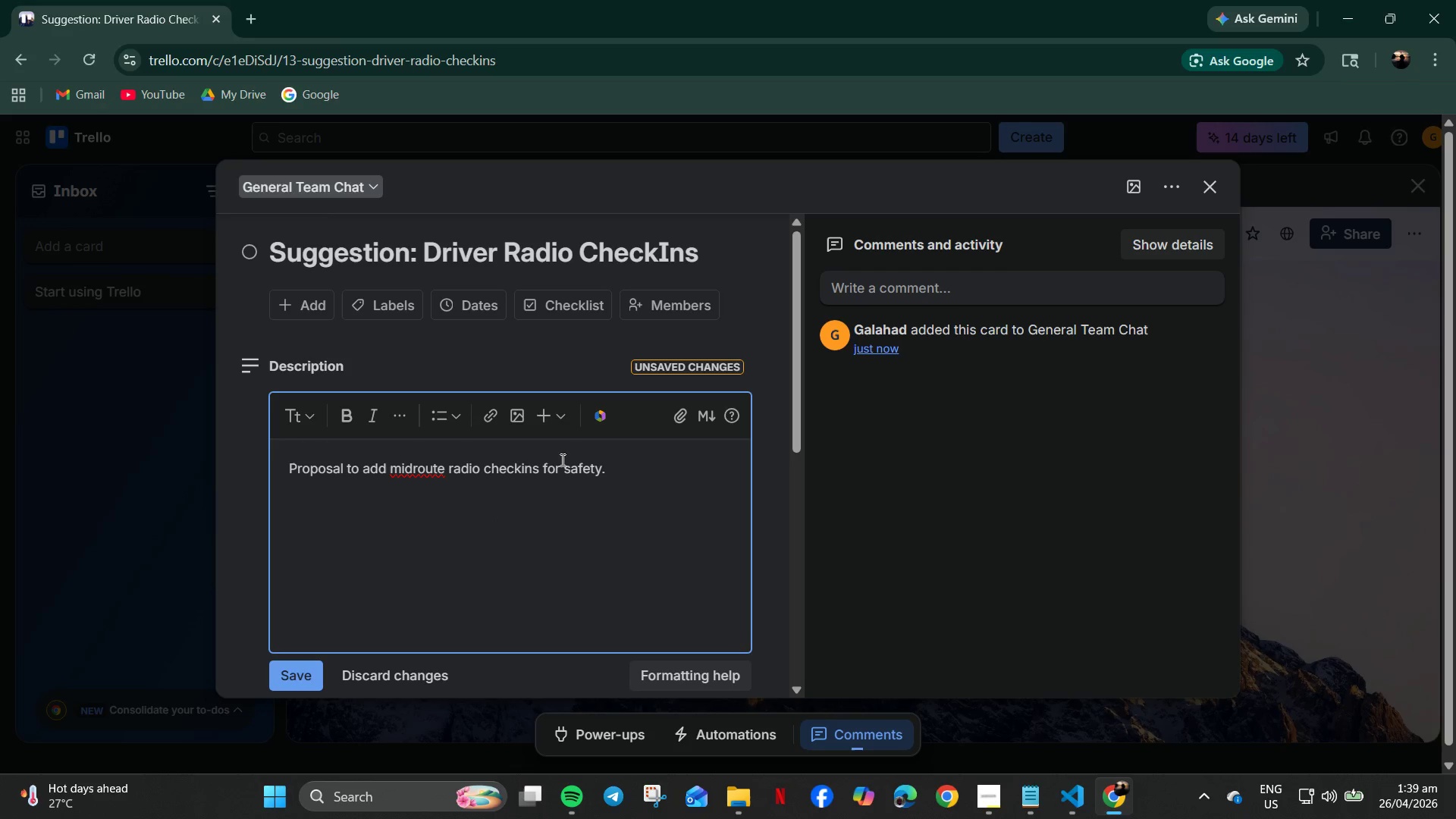 
left_click([310, 601])
 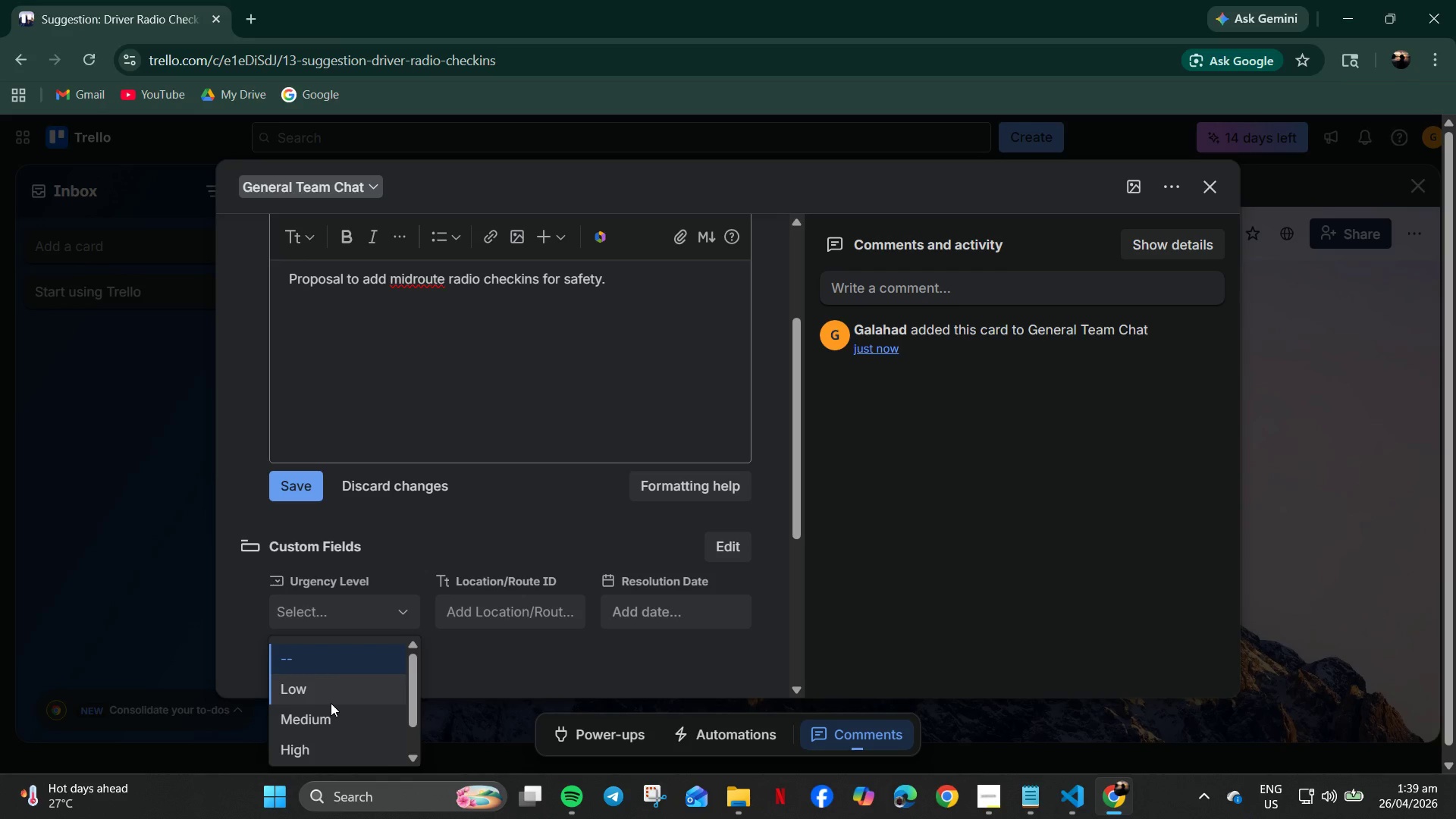 
scroll: coordinate [410, 579], scroll_direction: down, amount: 2.0
 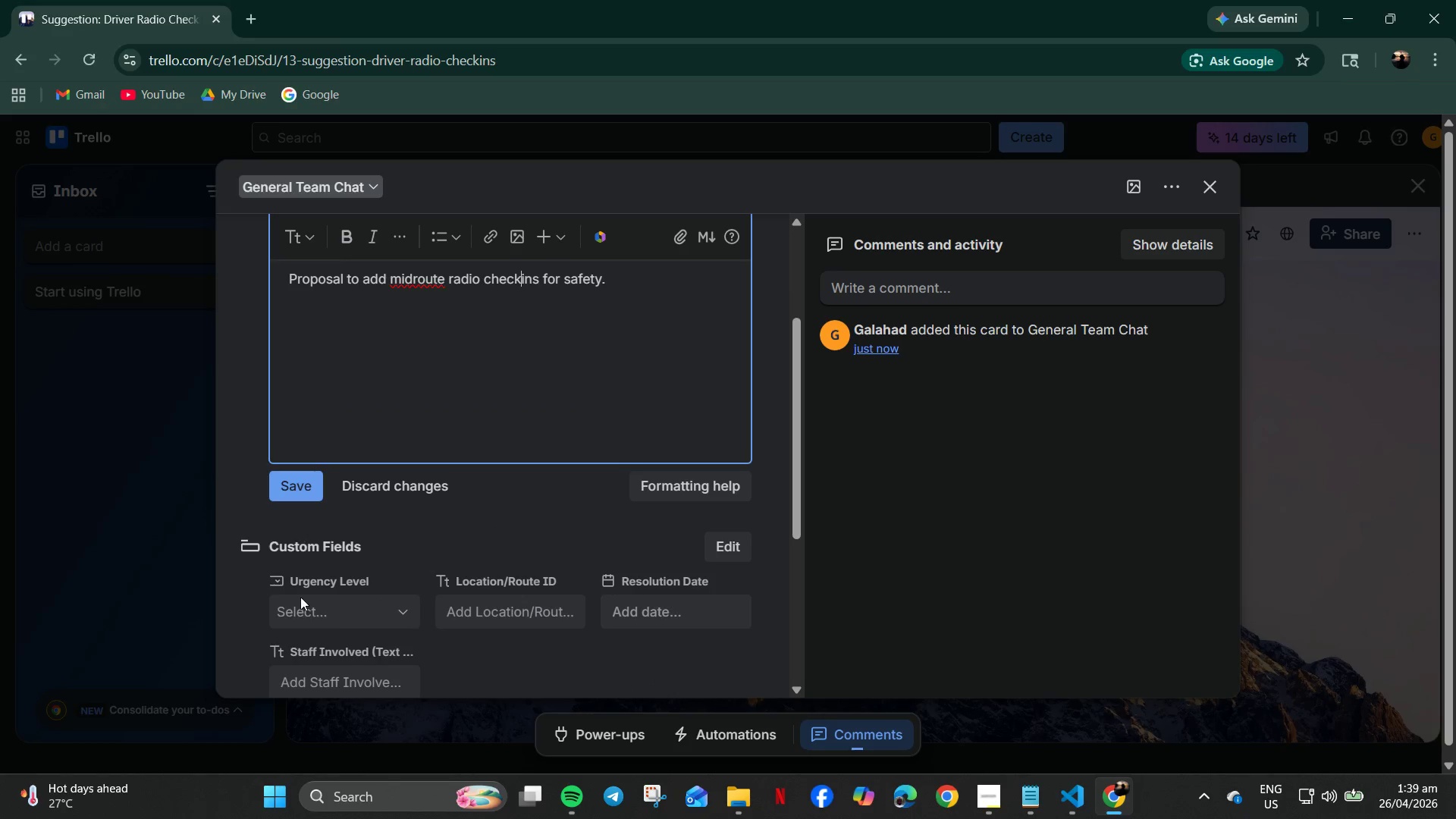 
left_click([330, 725])
 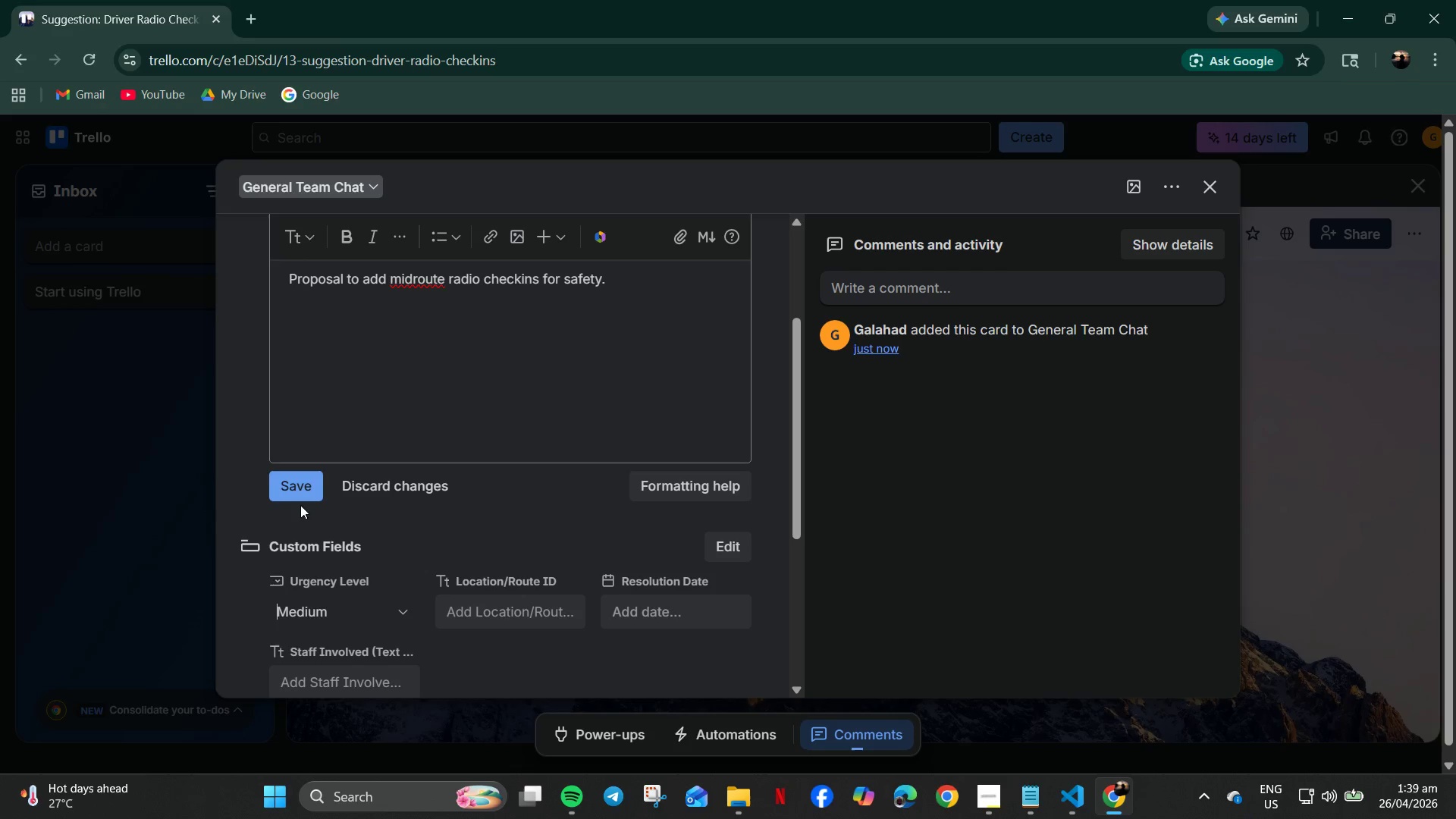 
left_click([299, 496])
 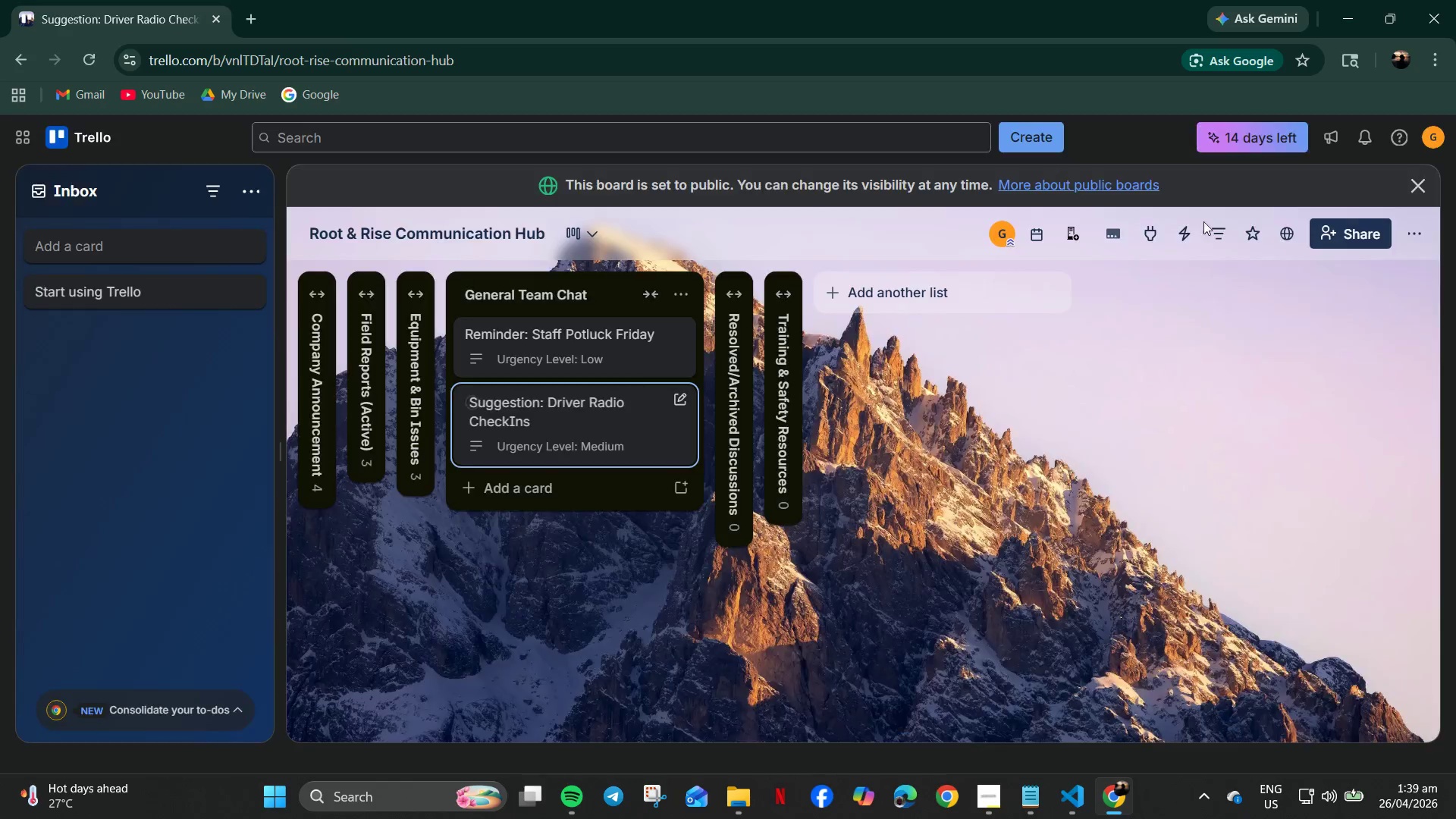 
wait(7.17)
 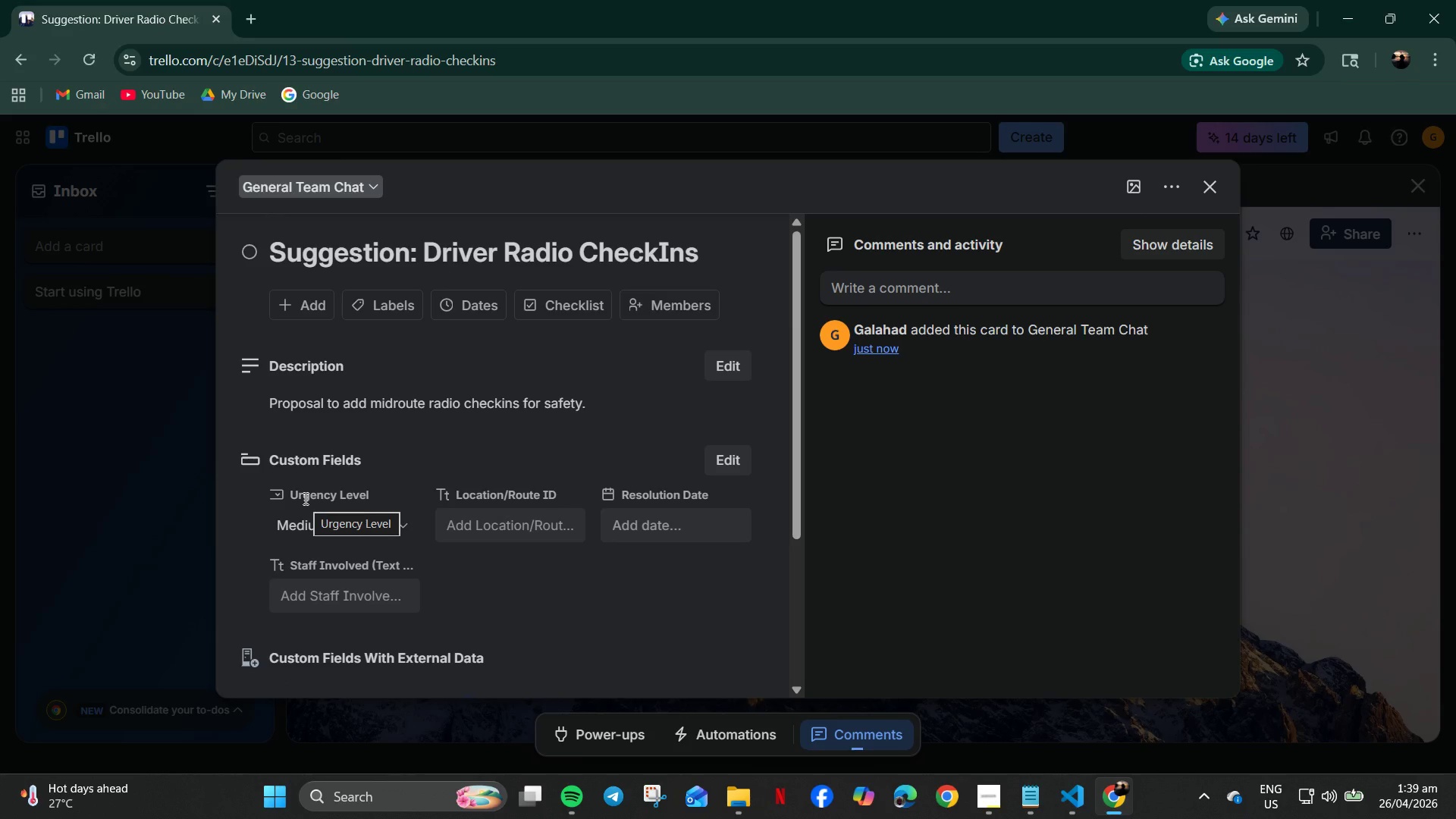 
left_click([654, 291])
 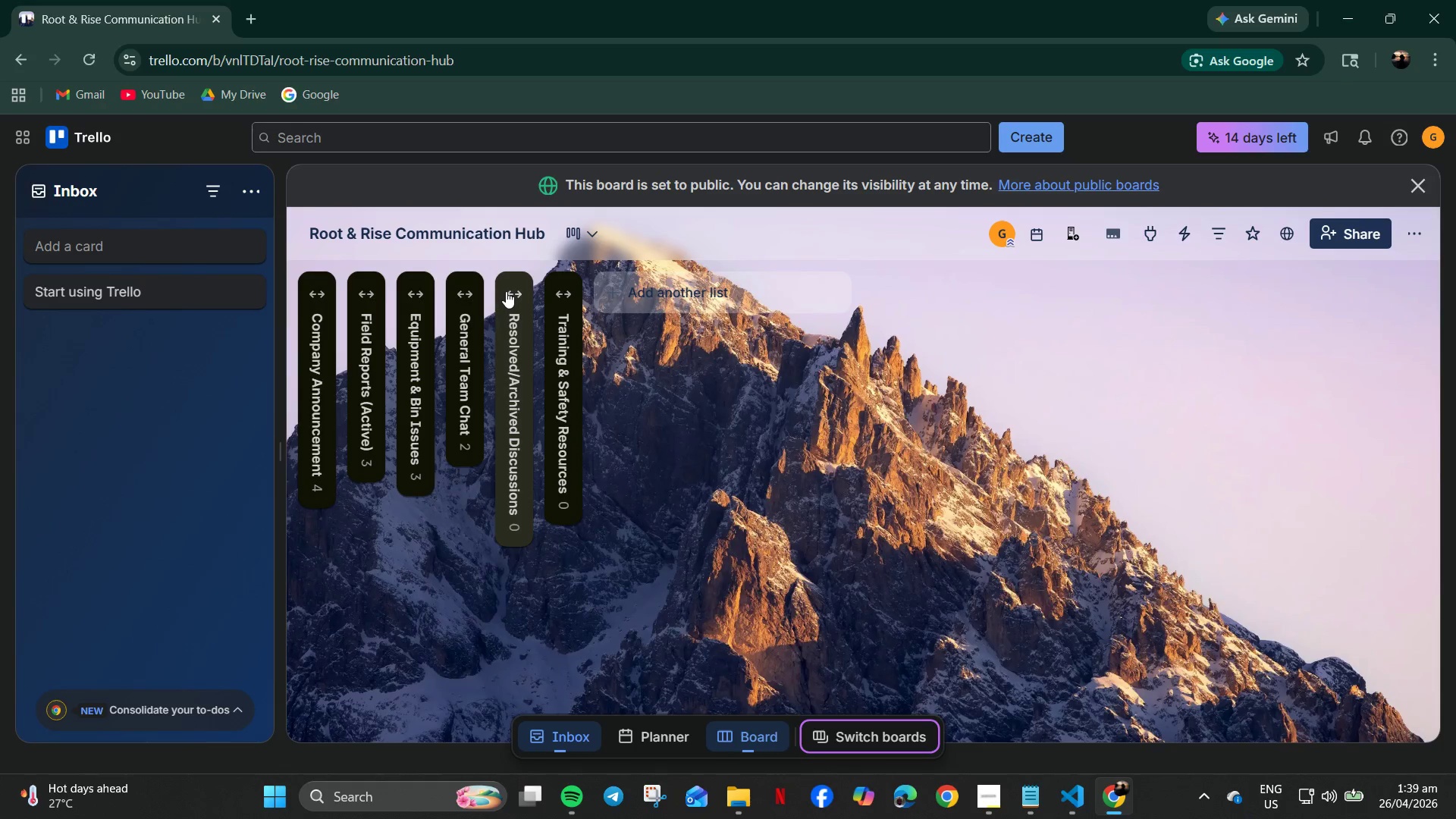 
left_click([506, 291])
 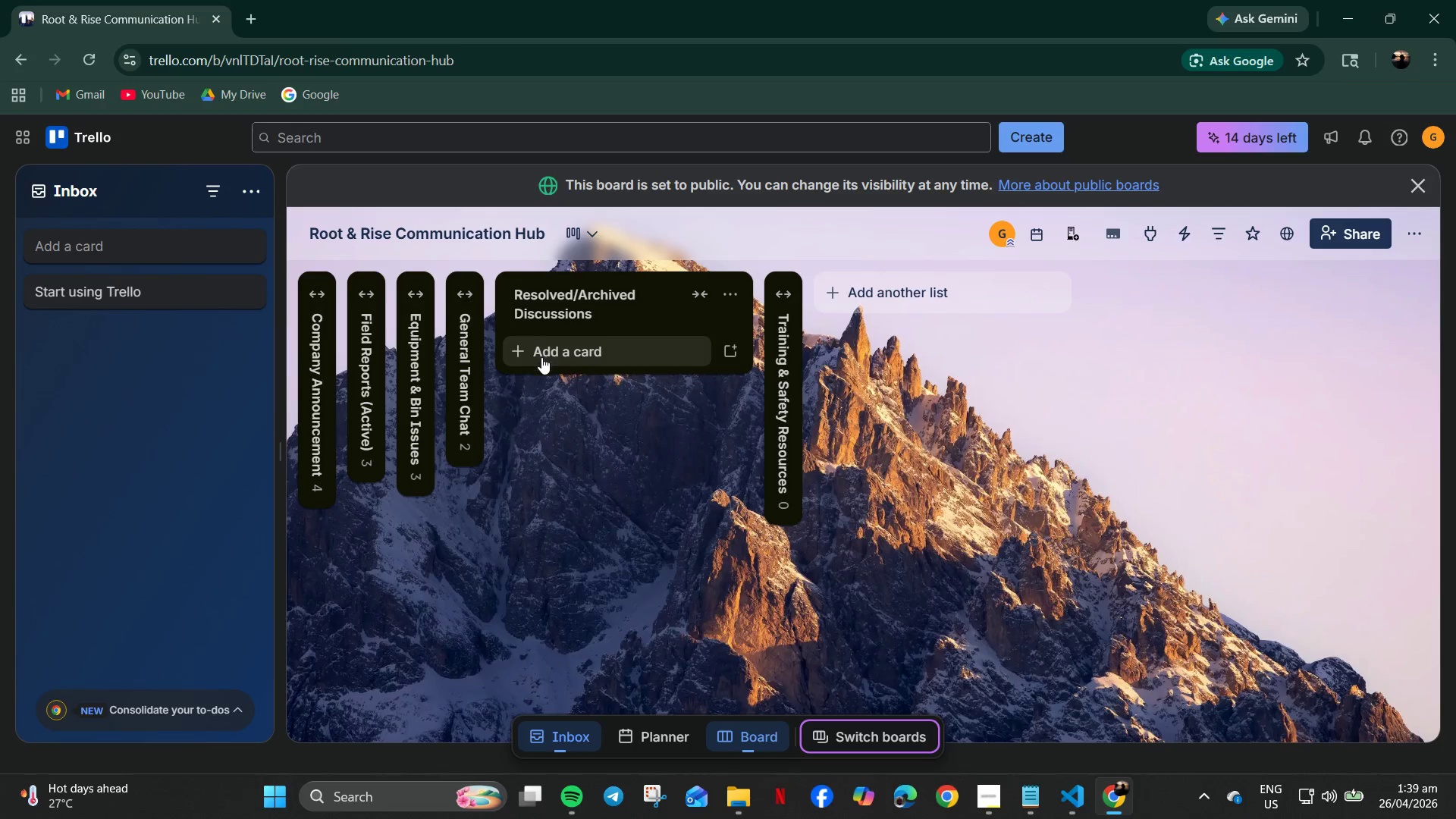 
left_click([570, 349])
 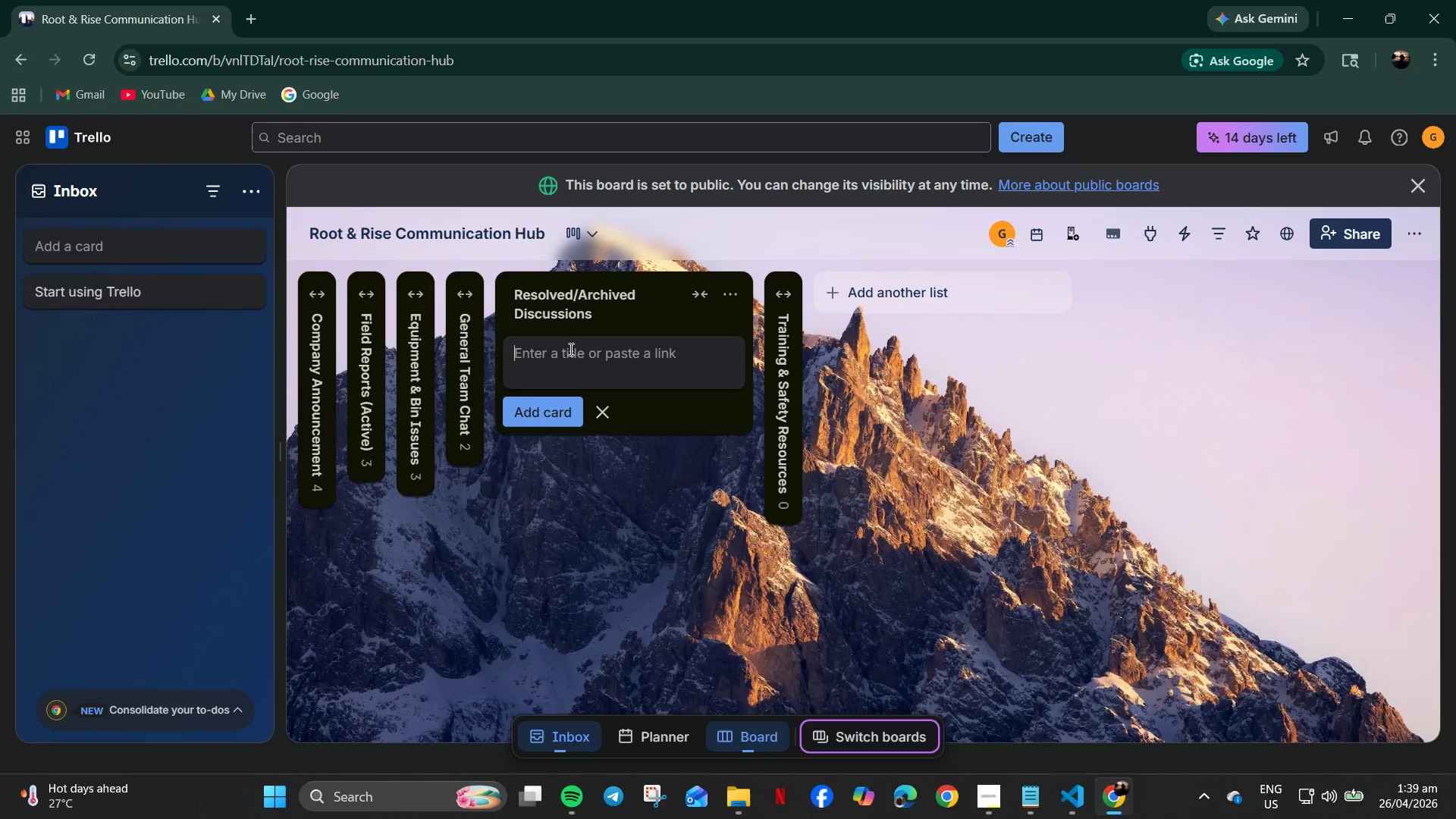 
type(Resolved: tire Reaplcement on t)
key(Backspace)
type(Truck 3)
key(Backspace)
type(#2)
 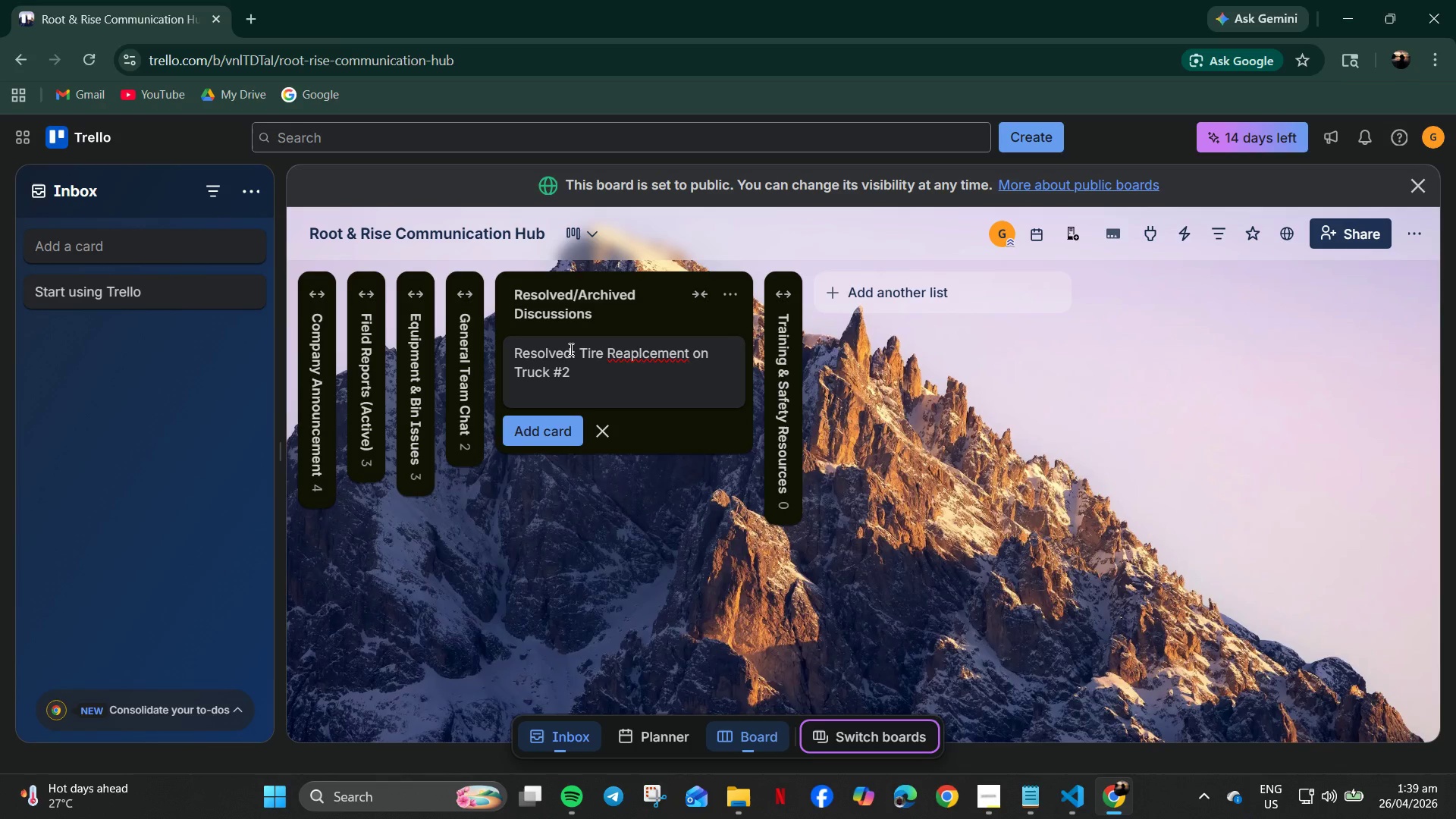 
left_click([706, 359])
 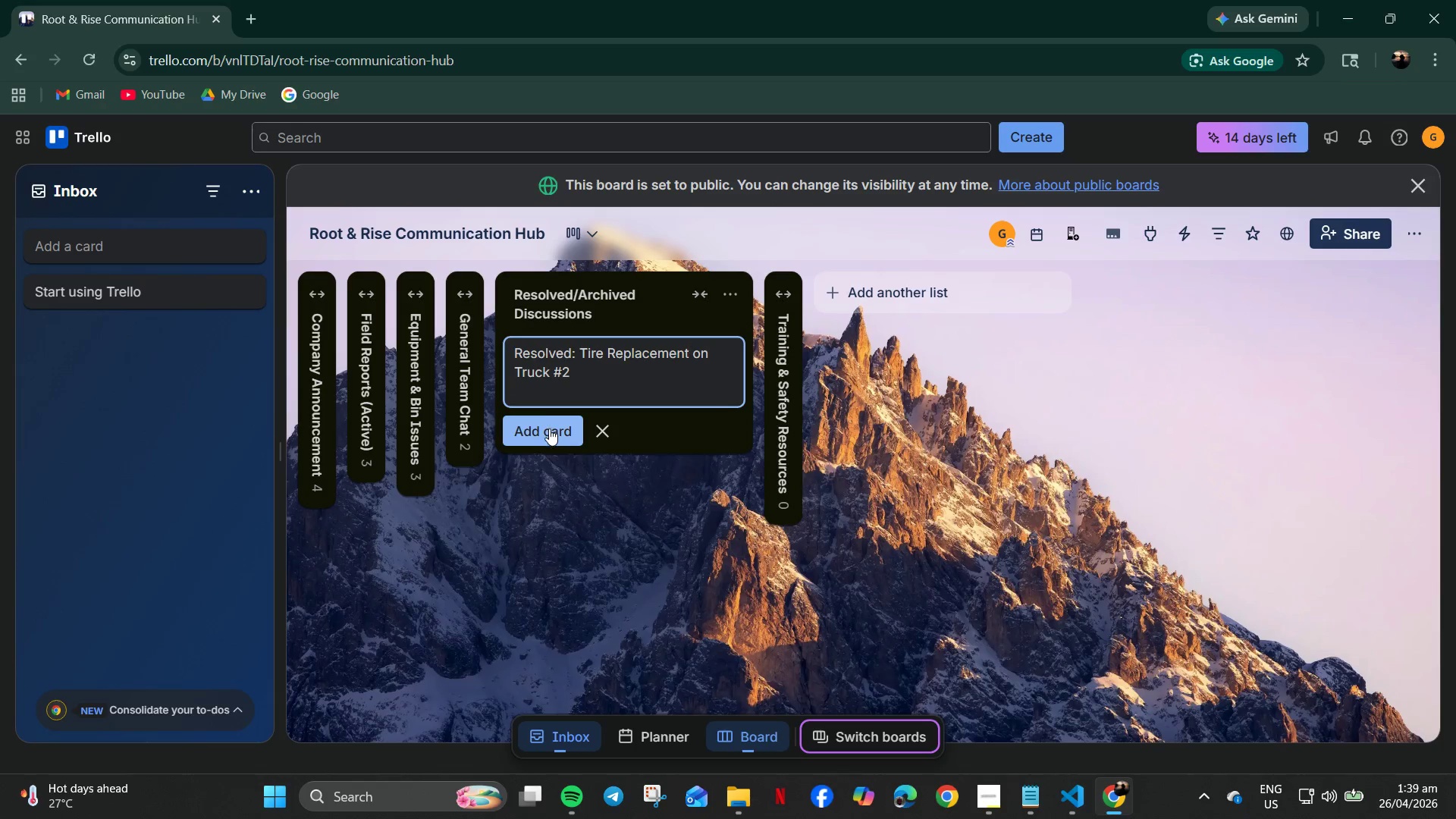 
left_click([549, 428])
 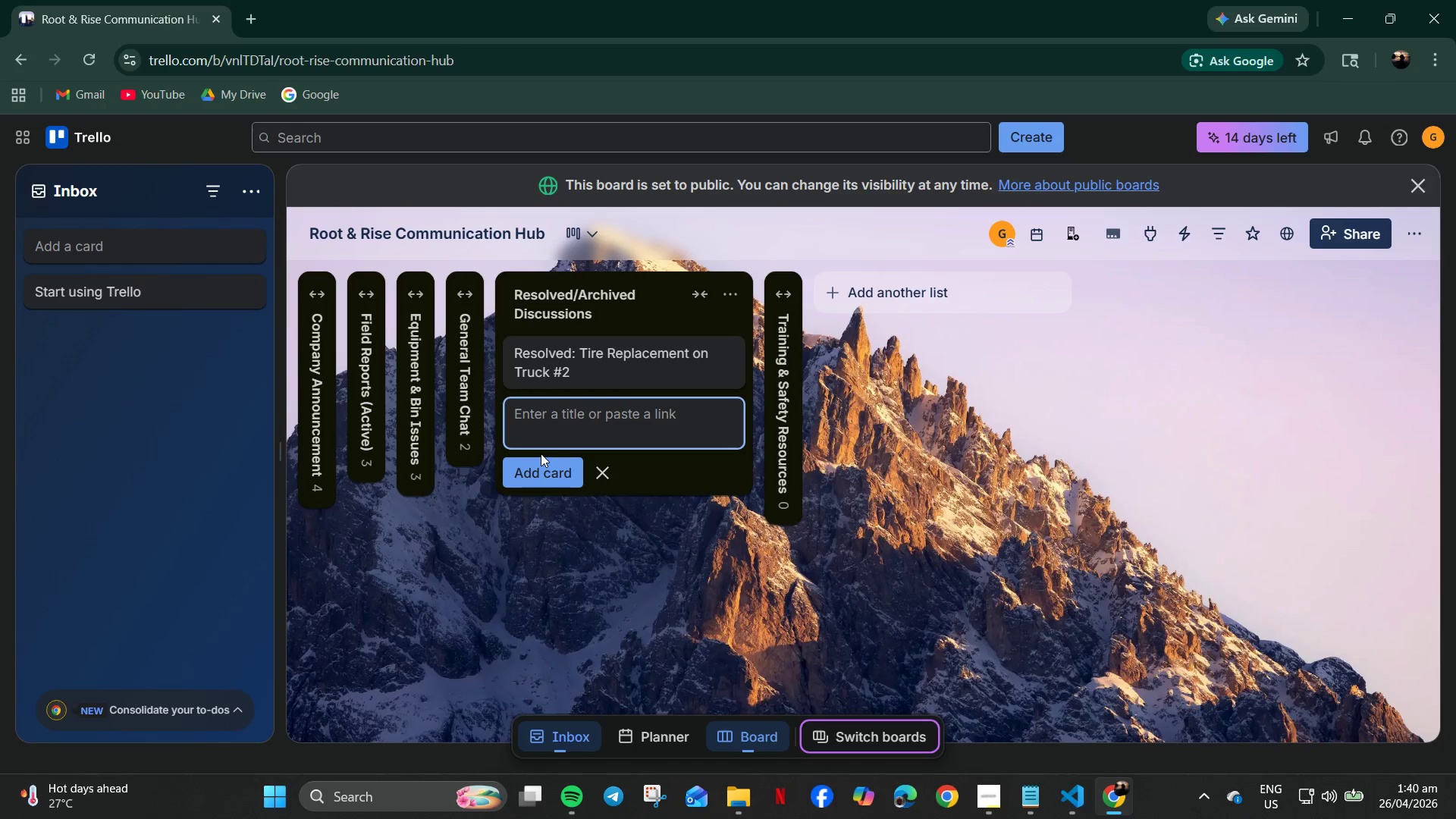 
type(Resolved: Bin Relocation at ELm Street)
 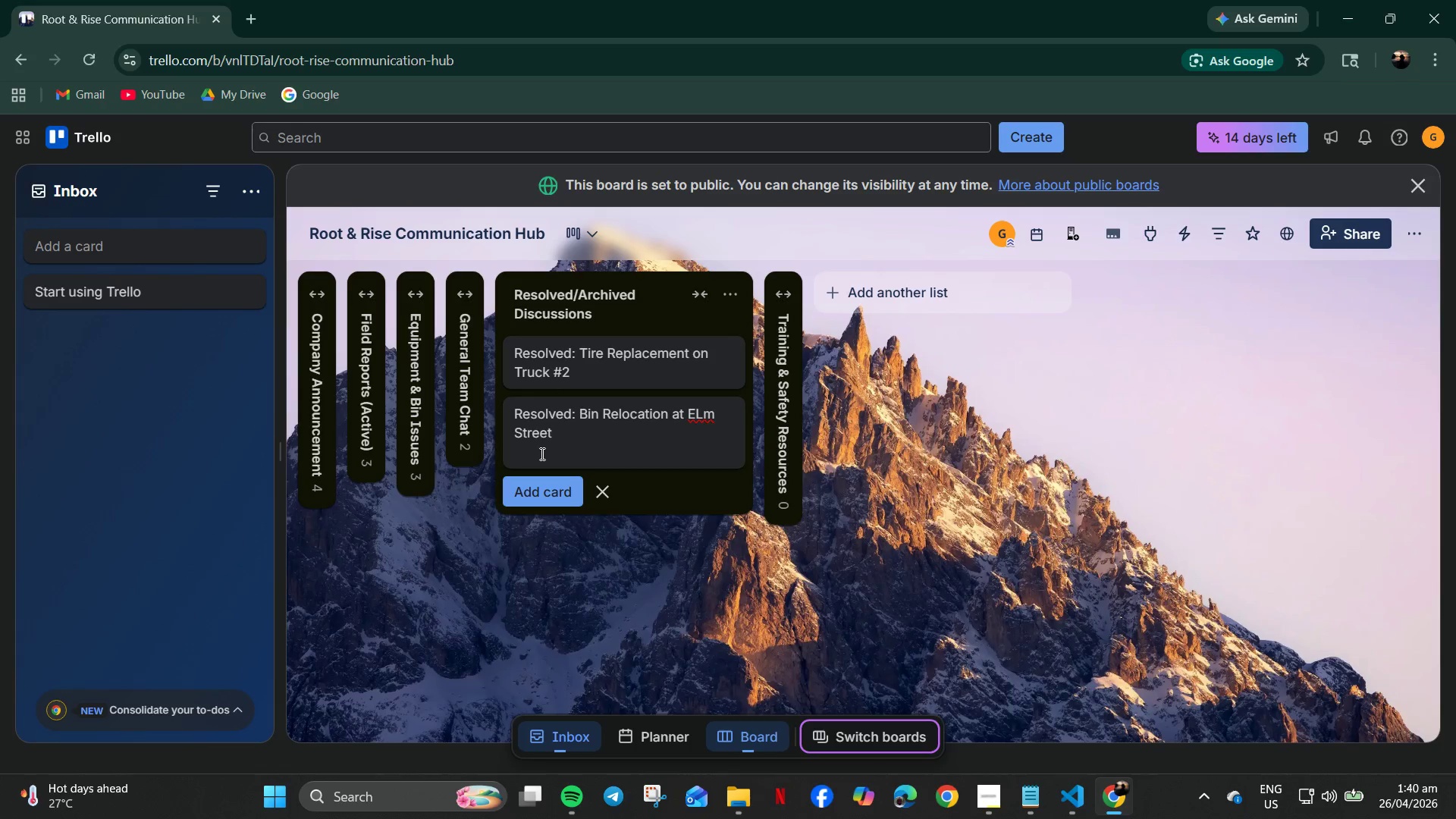 
right_click([698, 416])
 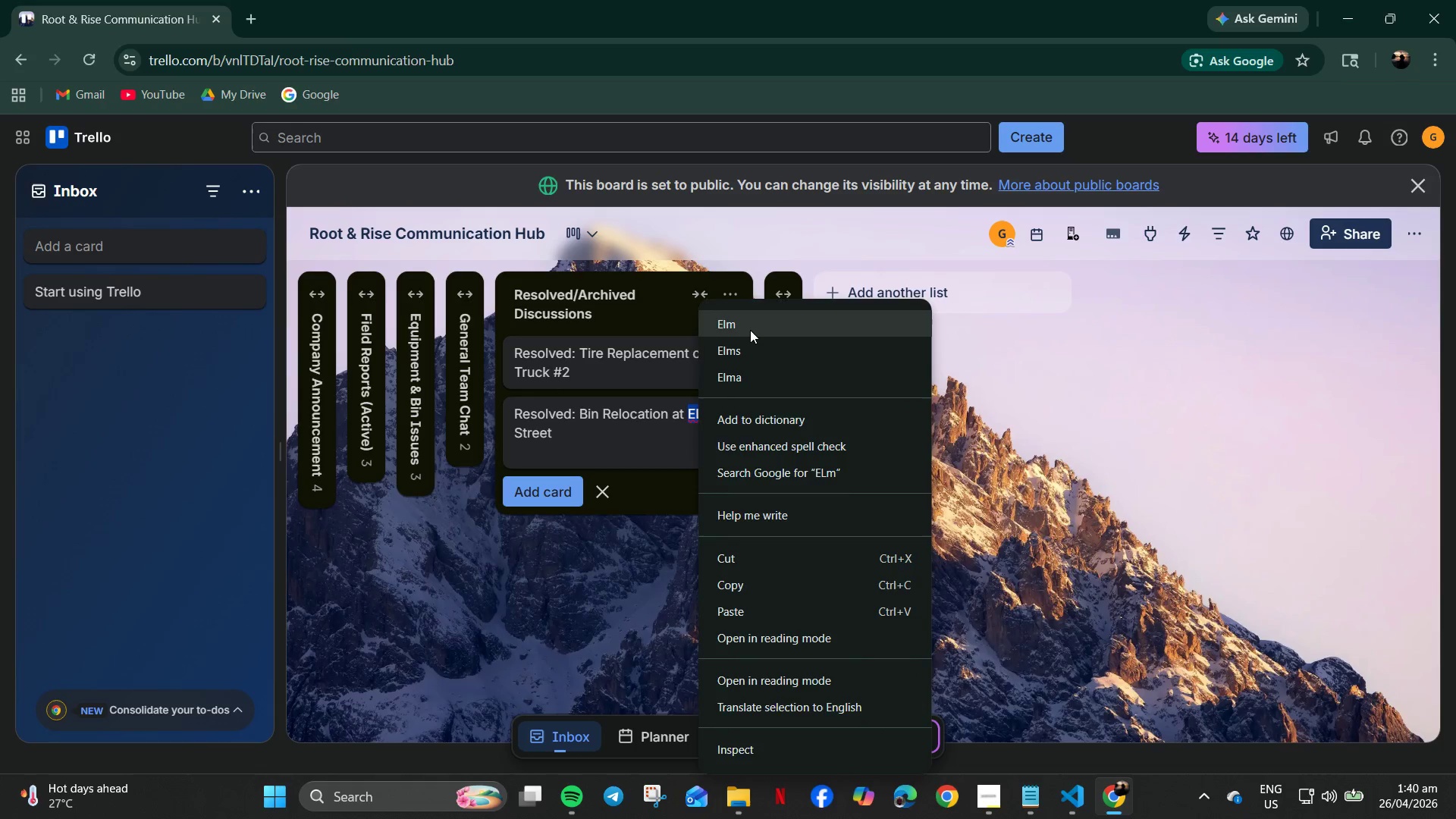 
left_click([748, 329])
 